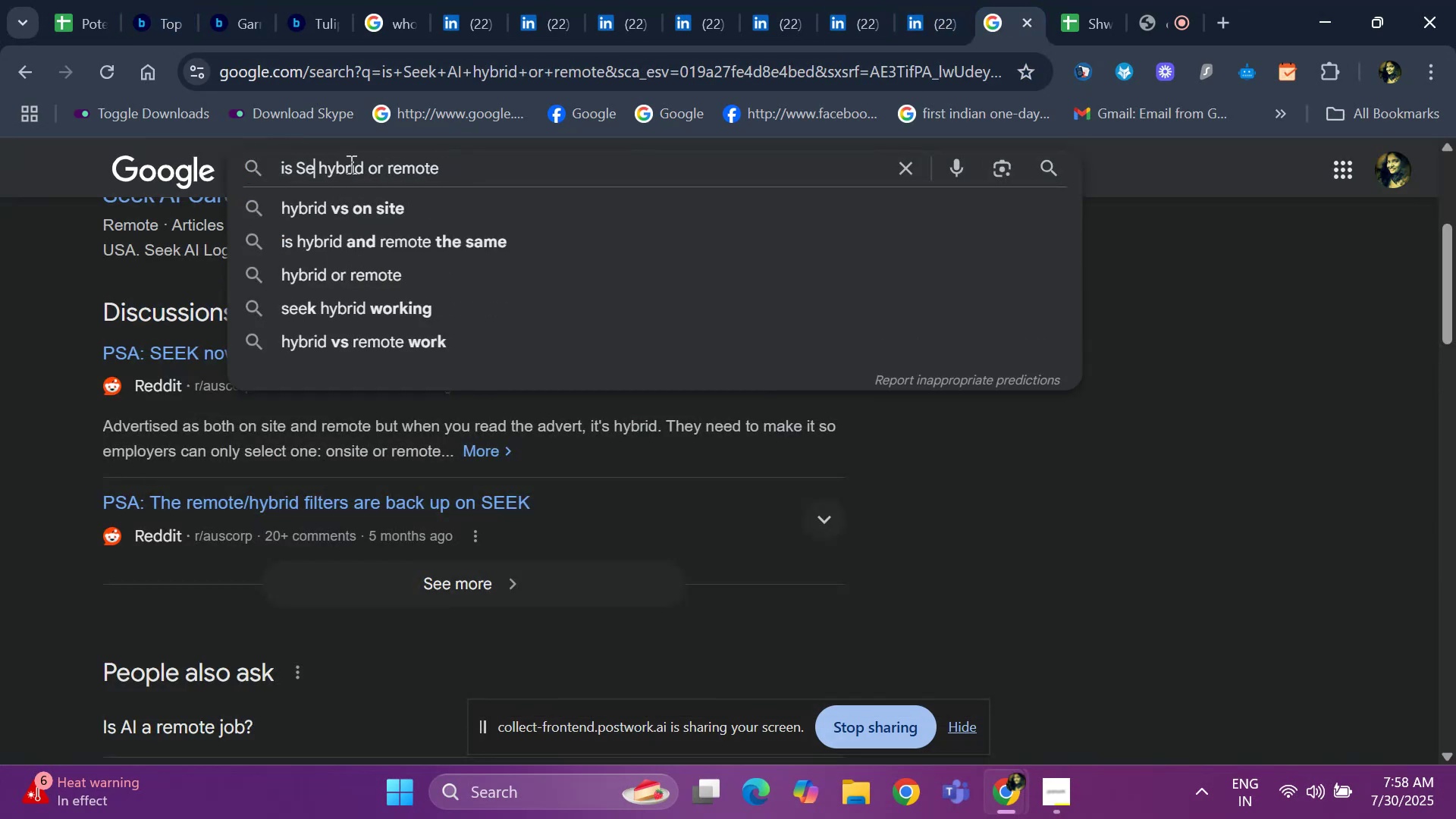 
key(Backspace)
 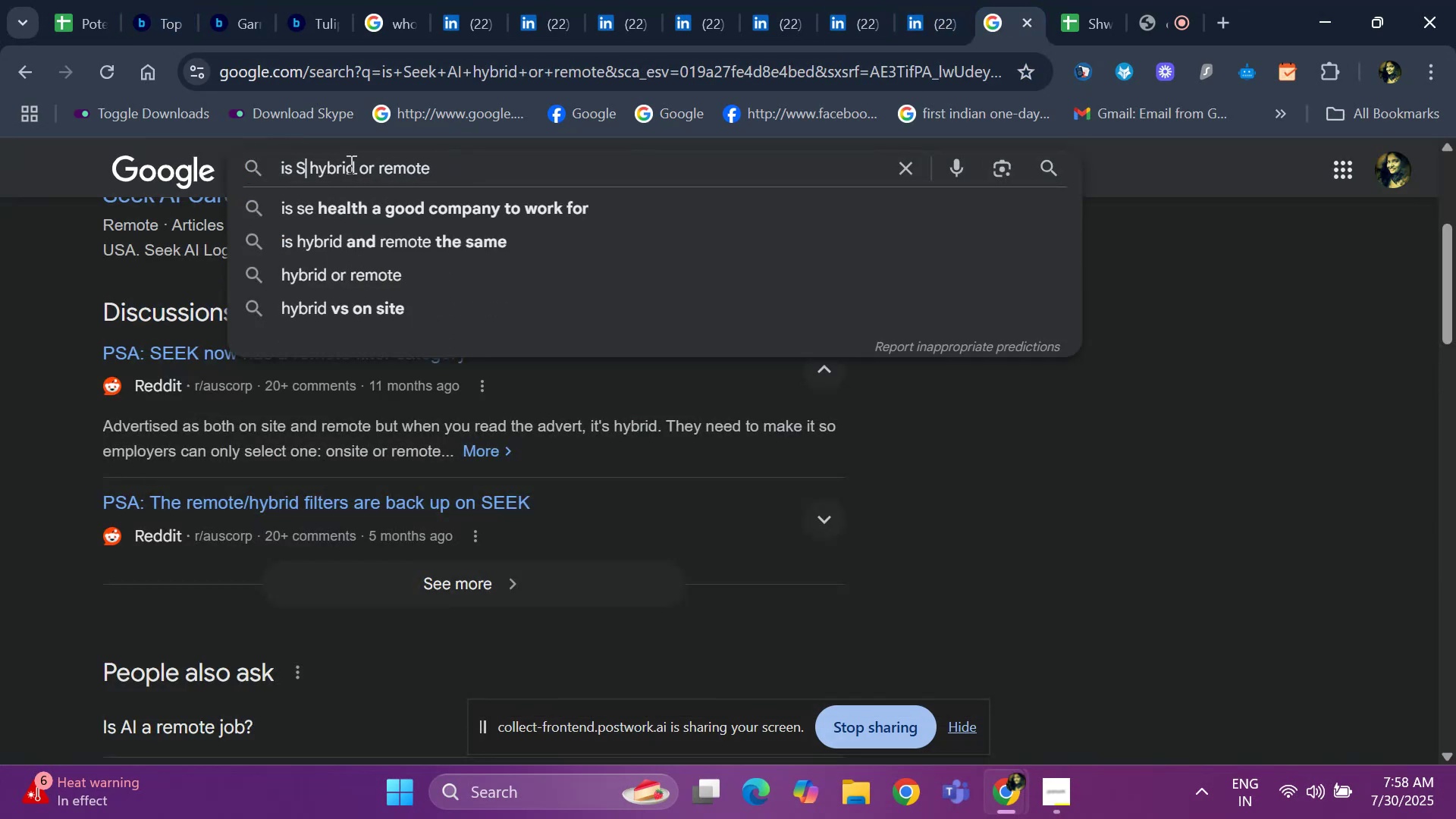 
key(Backspace)
 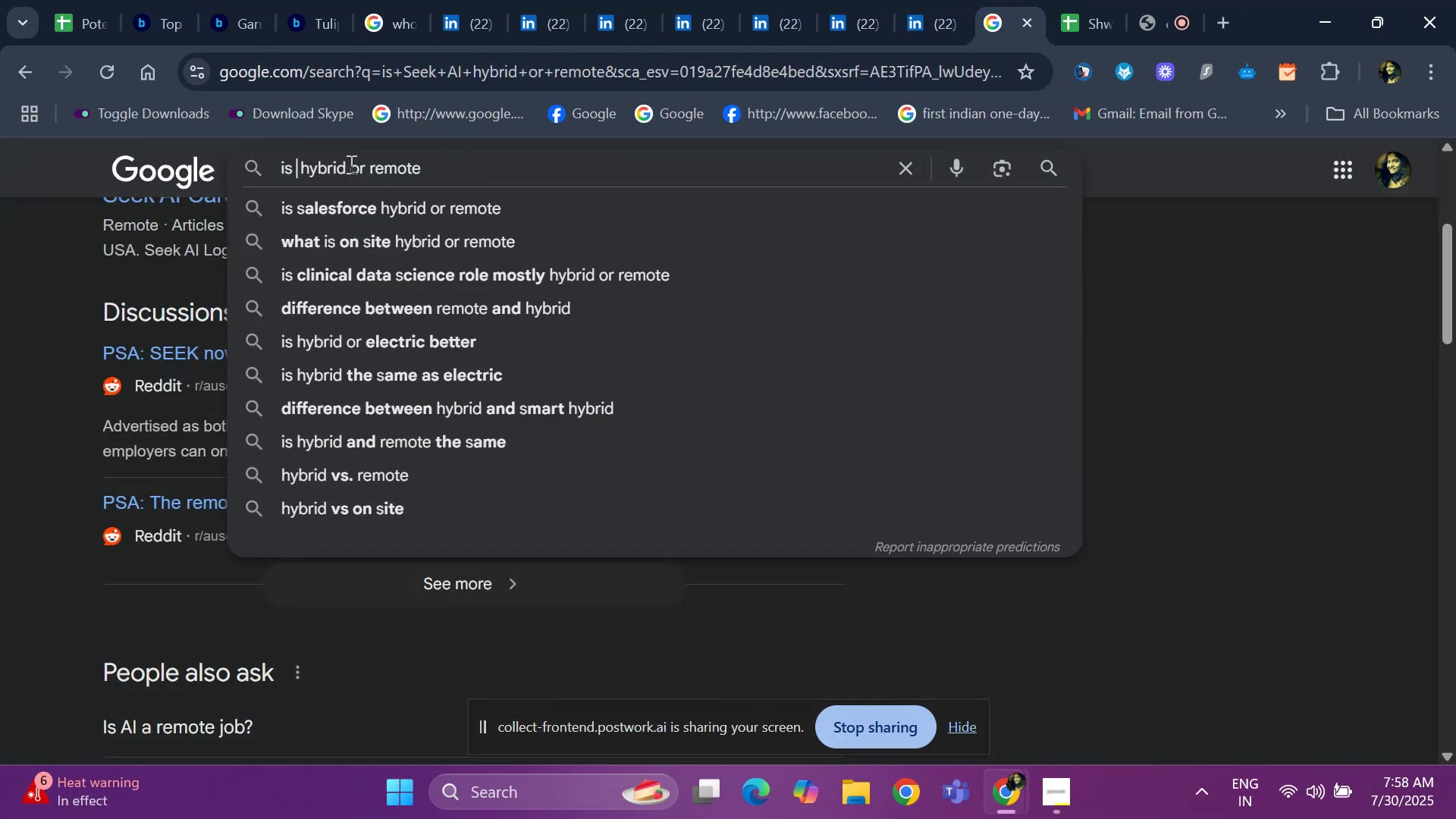 
key(Backspace)
 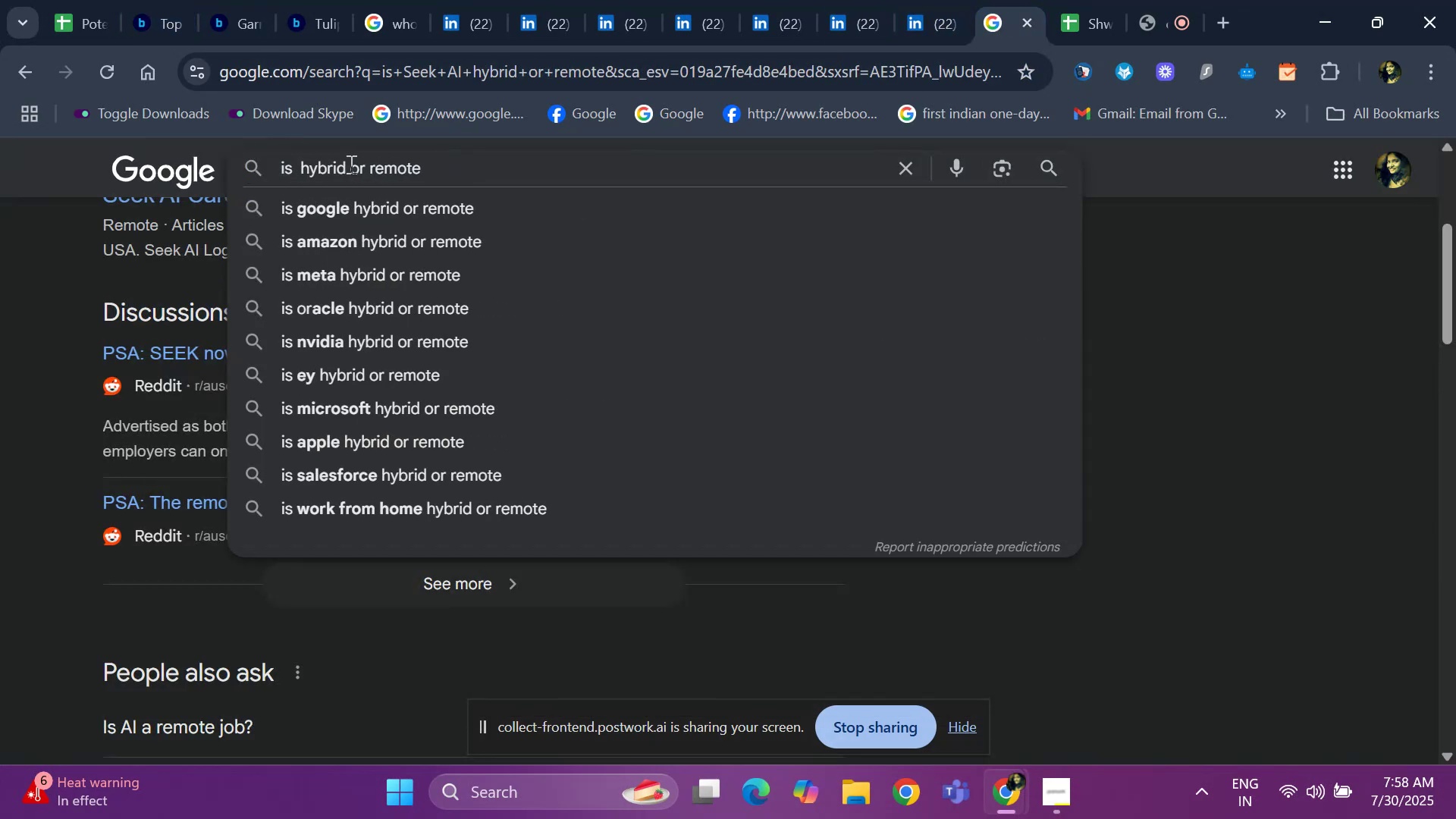 
key(Control+V)
 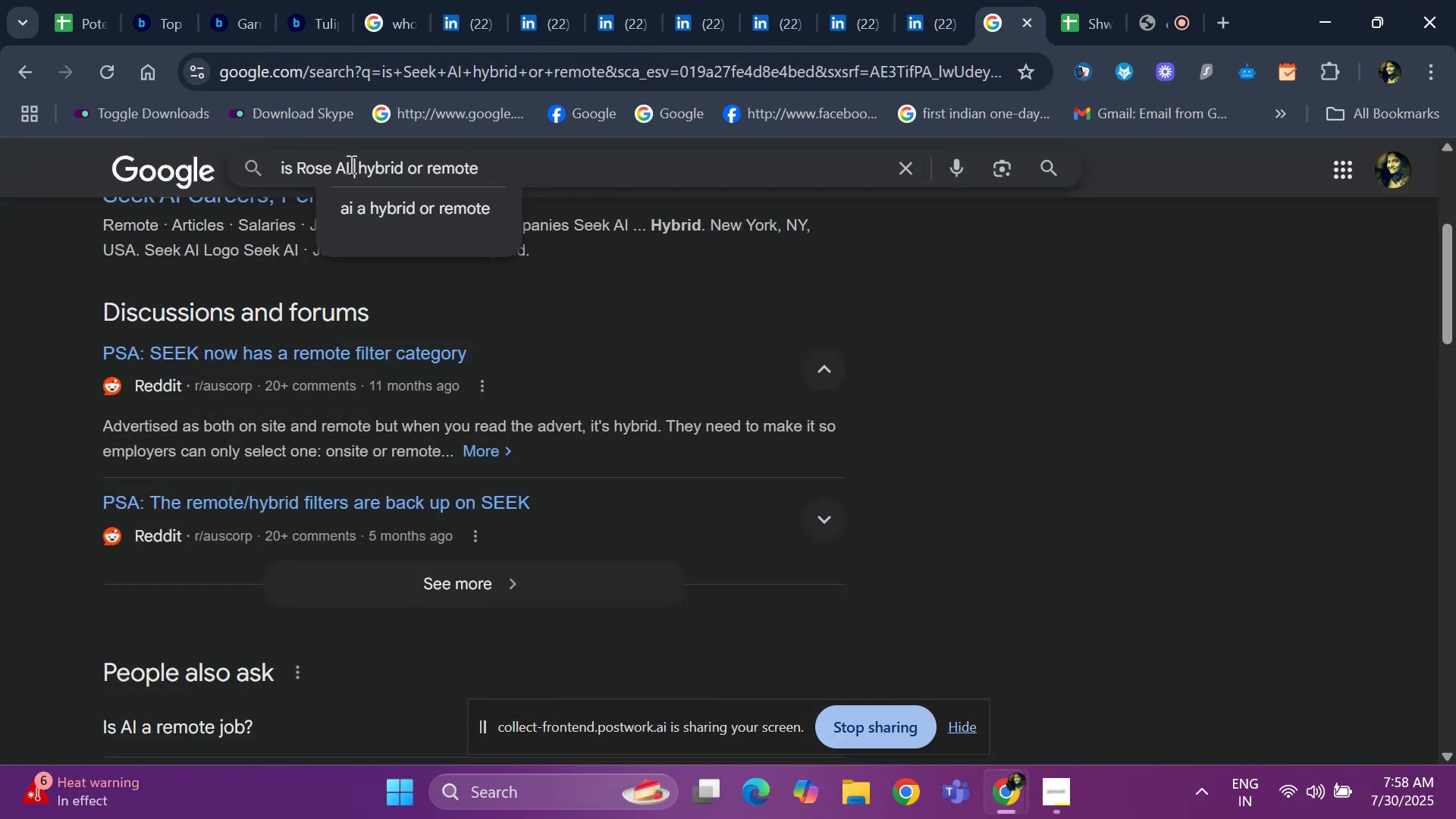 
key(Space)
 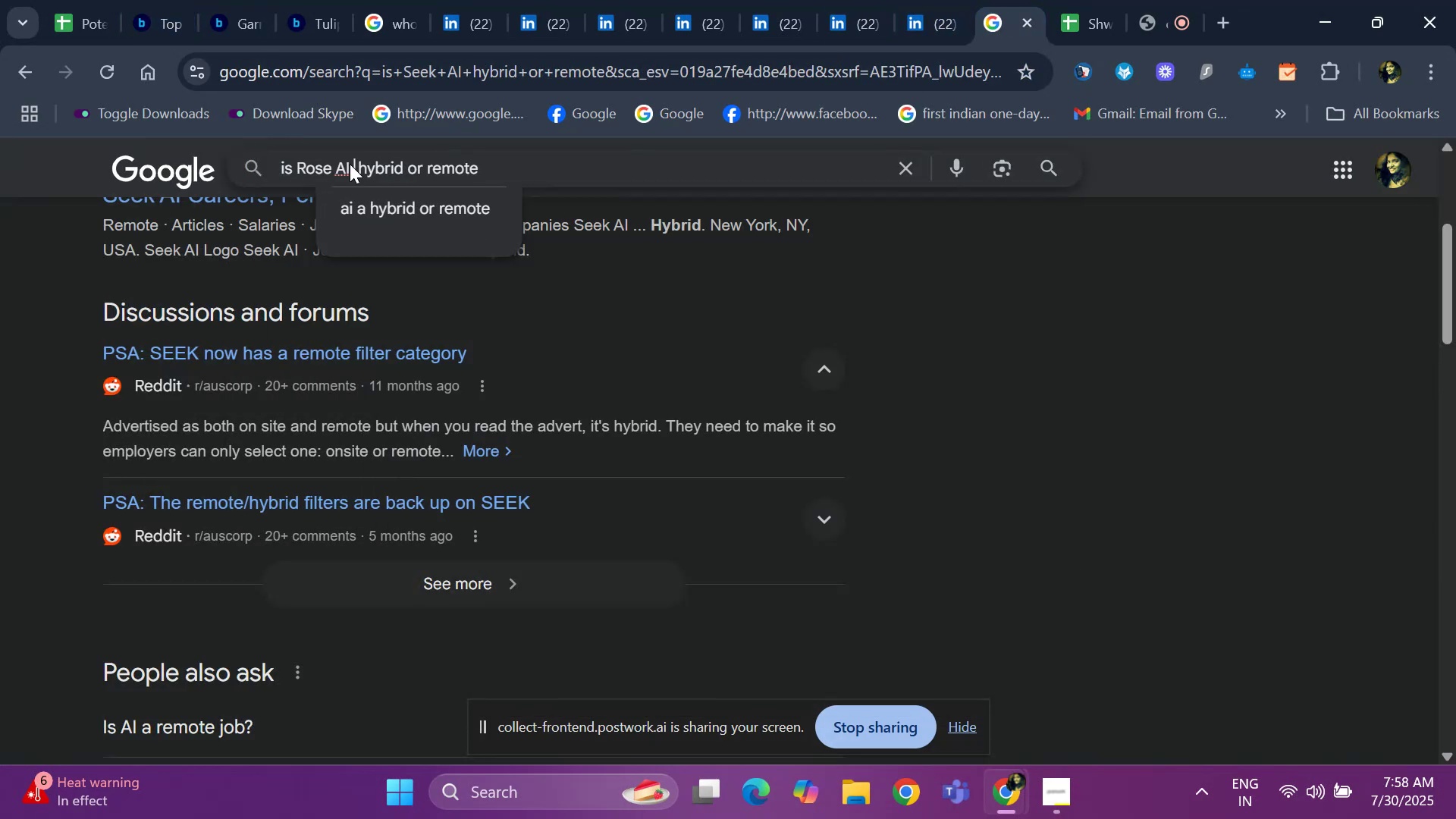 
key(Enter)
 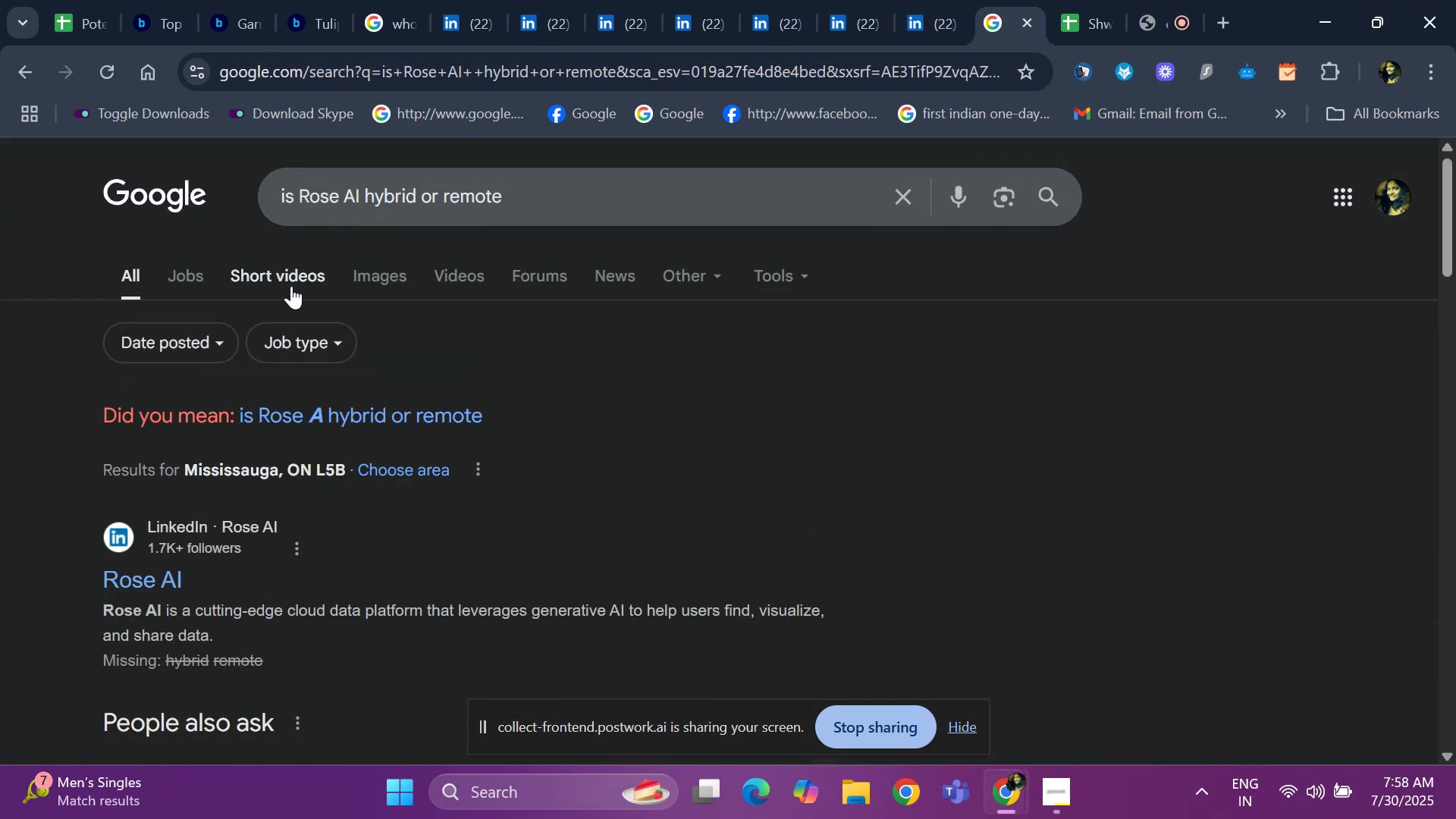 
scroll: coordinate [350, 478], scroll_direction: down, amount: 12.0
 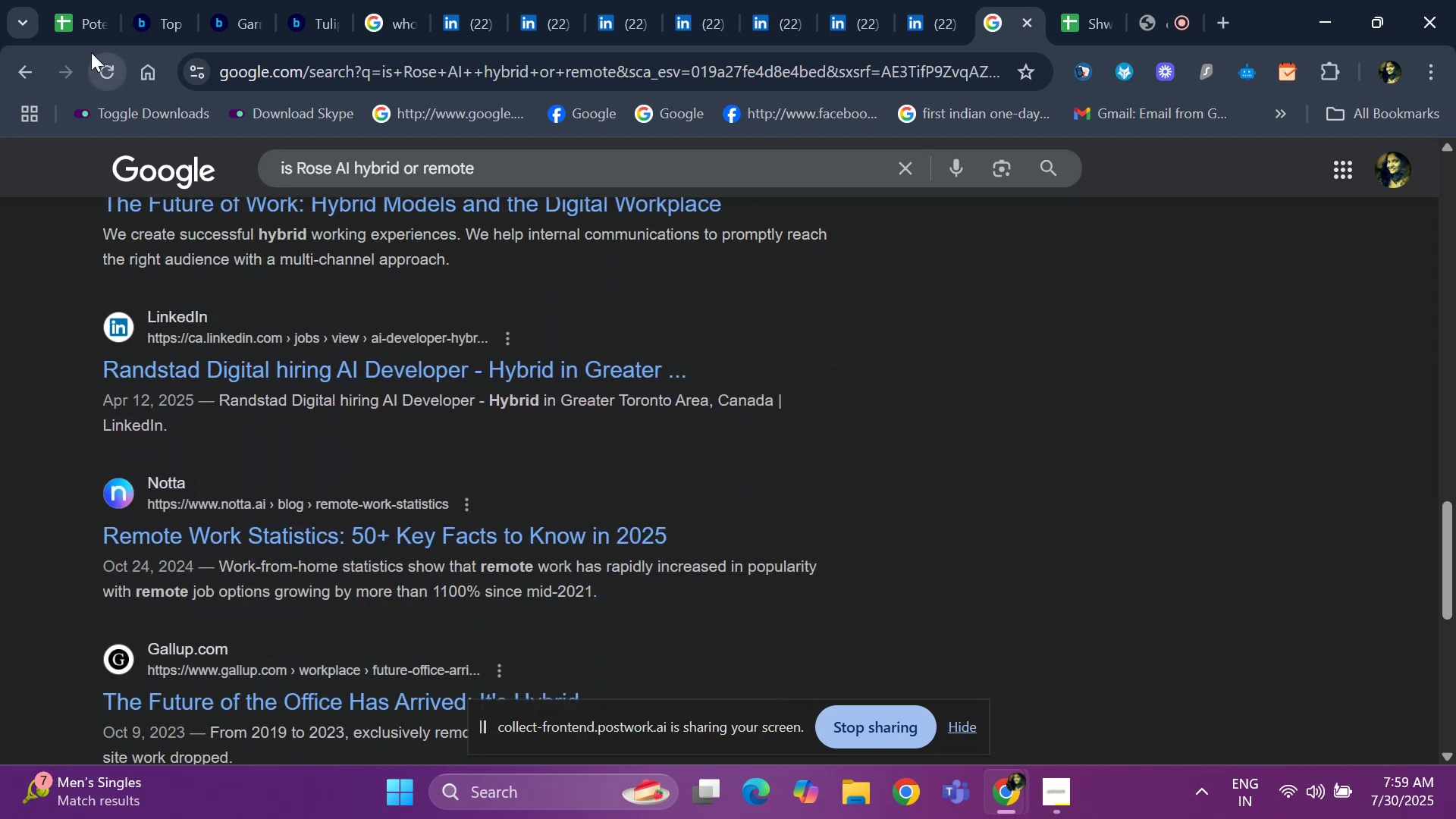 
left_click([76, 24])
 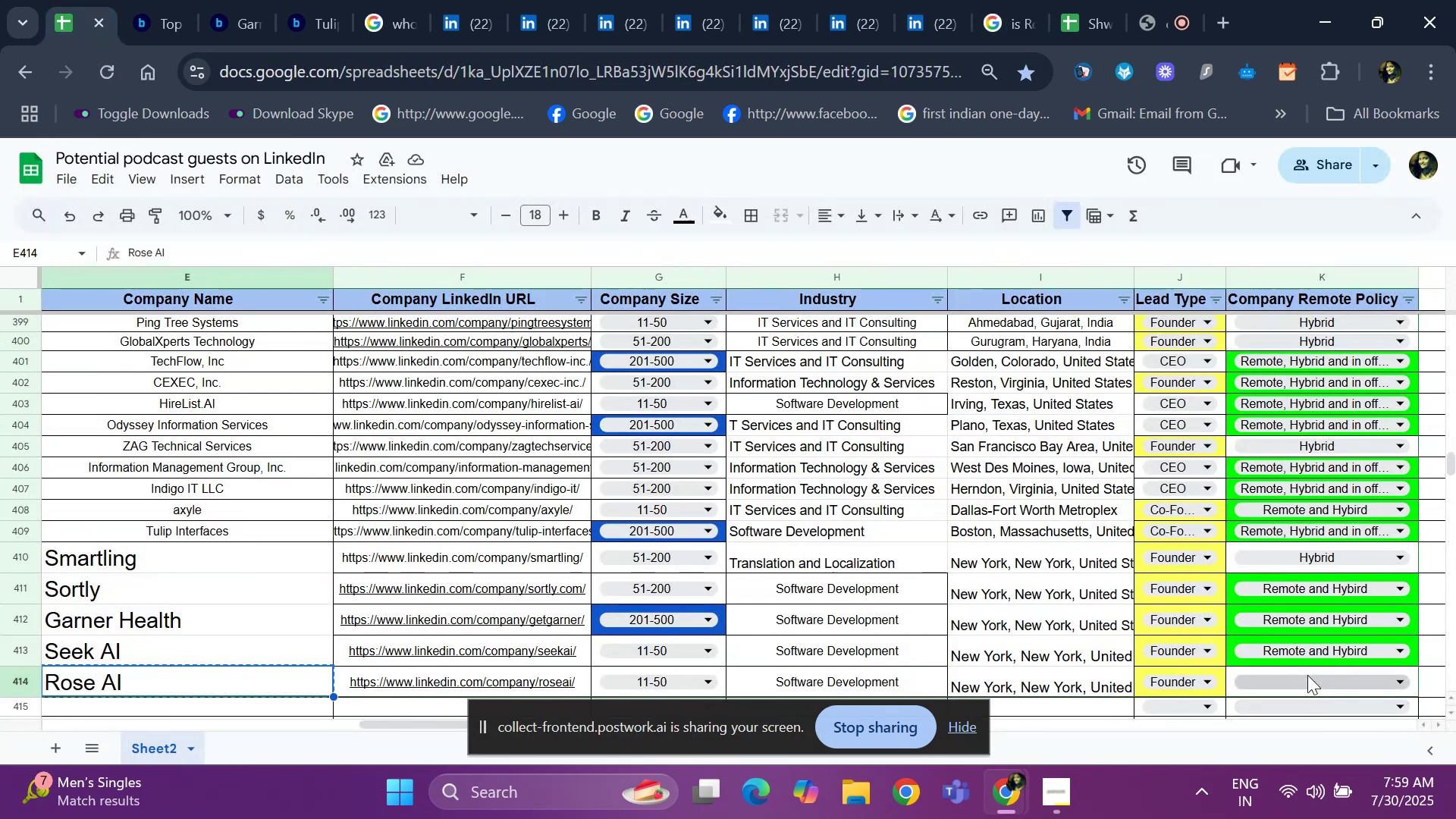 
left_click([1307, 675])
 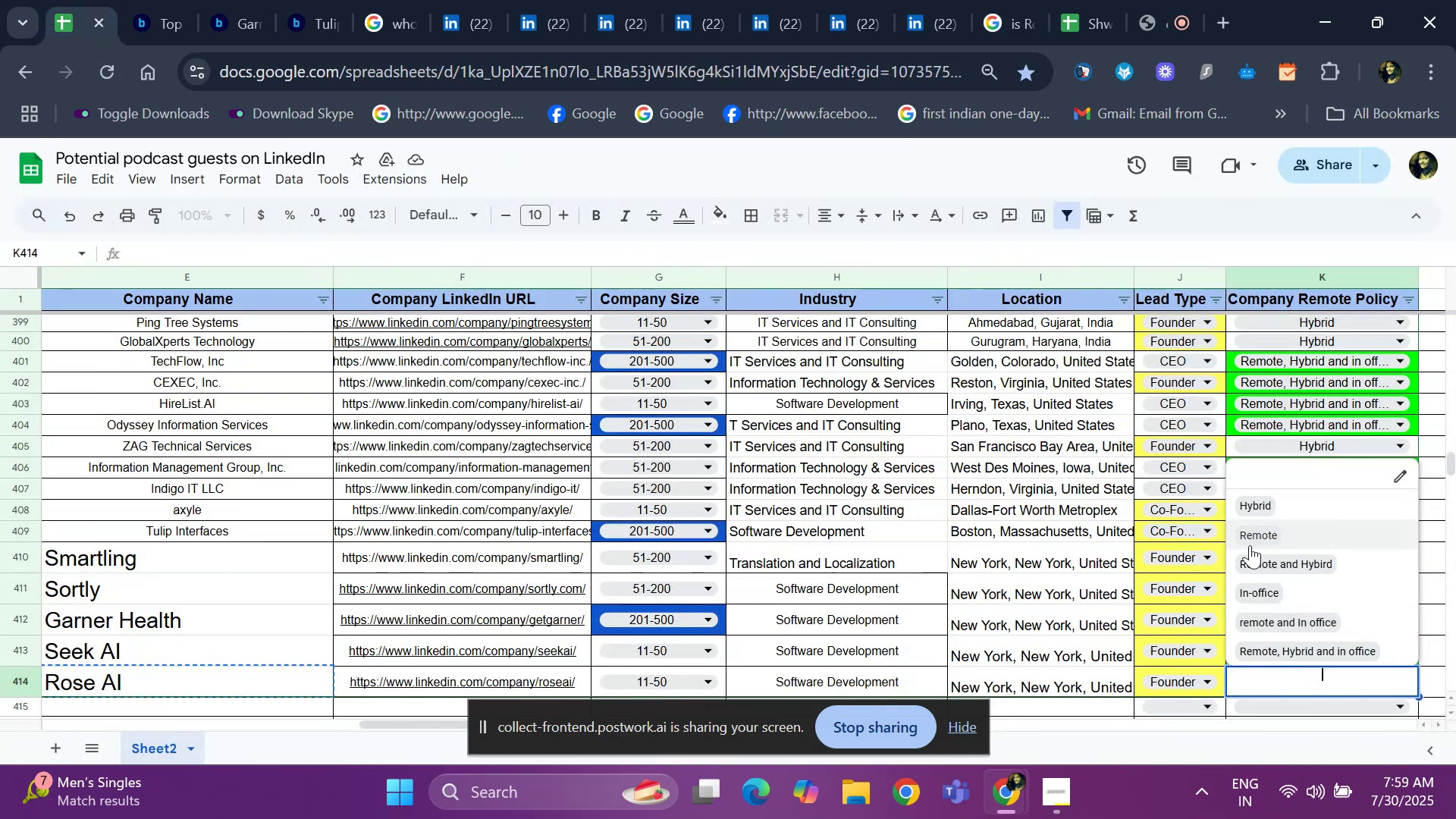 
left_click([1257, 560])
 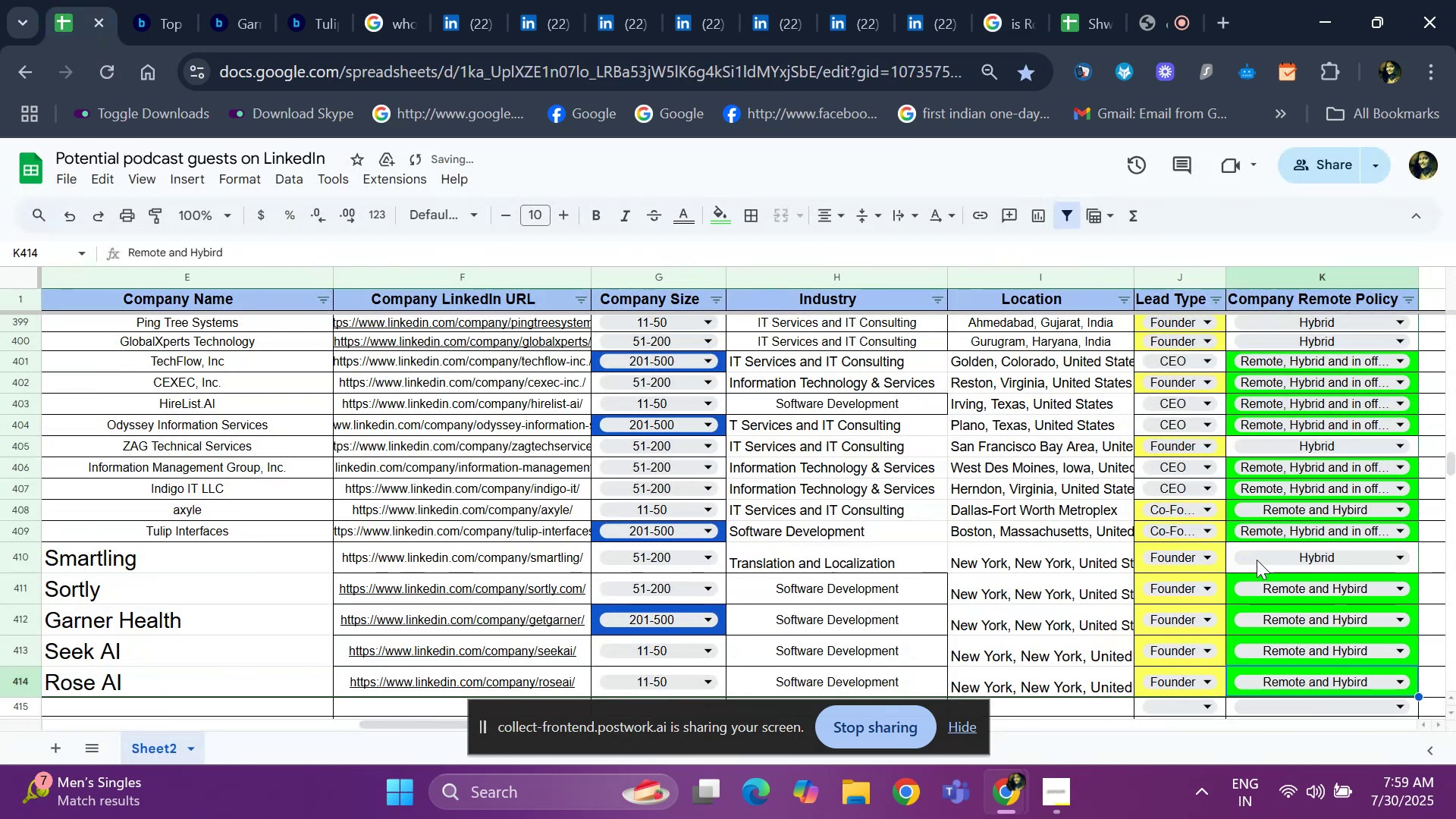 
hold_key(key=ArrowLeft, duration=1.2)
 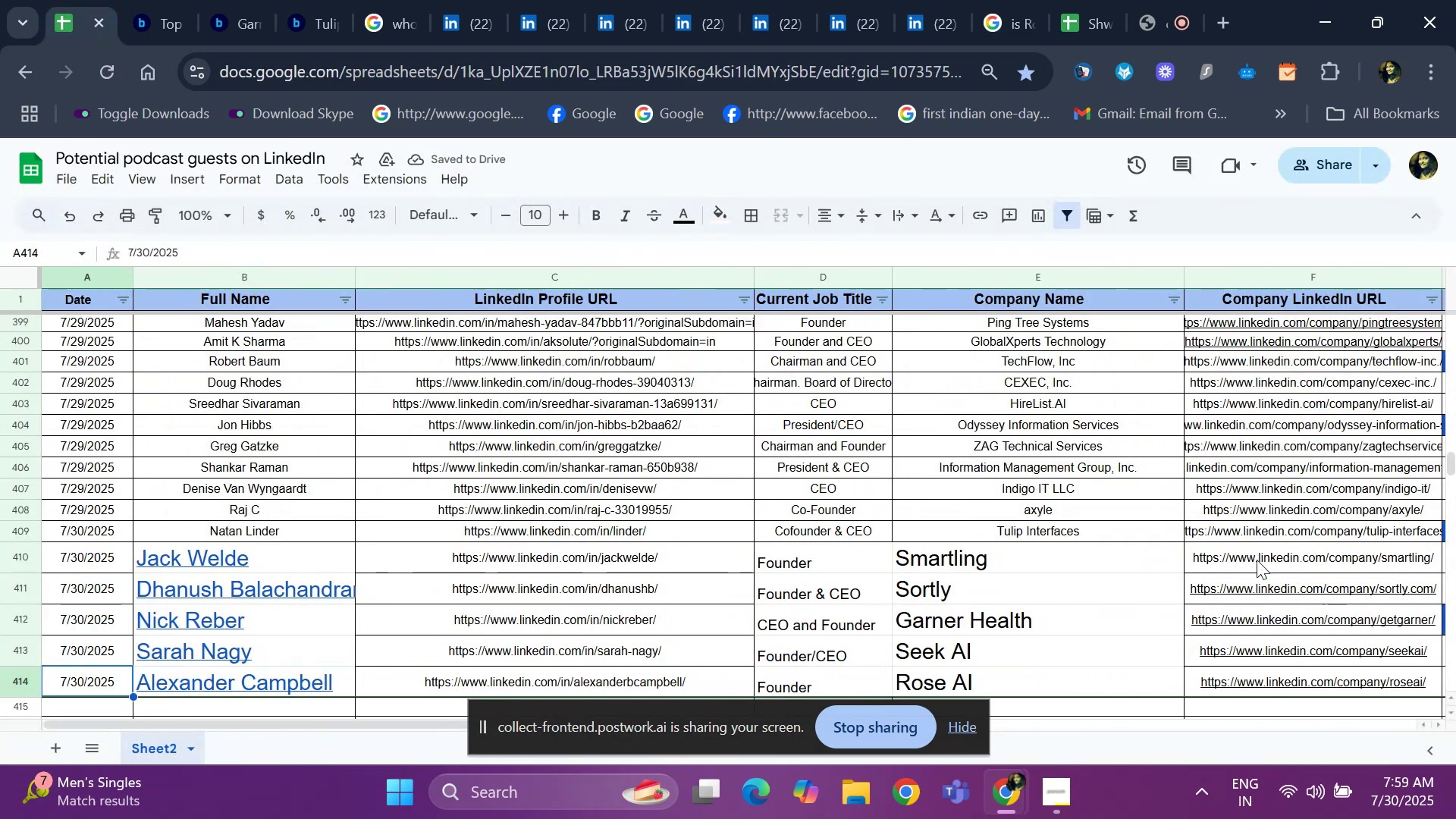 
key(ArrowDown)
 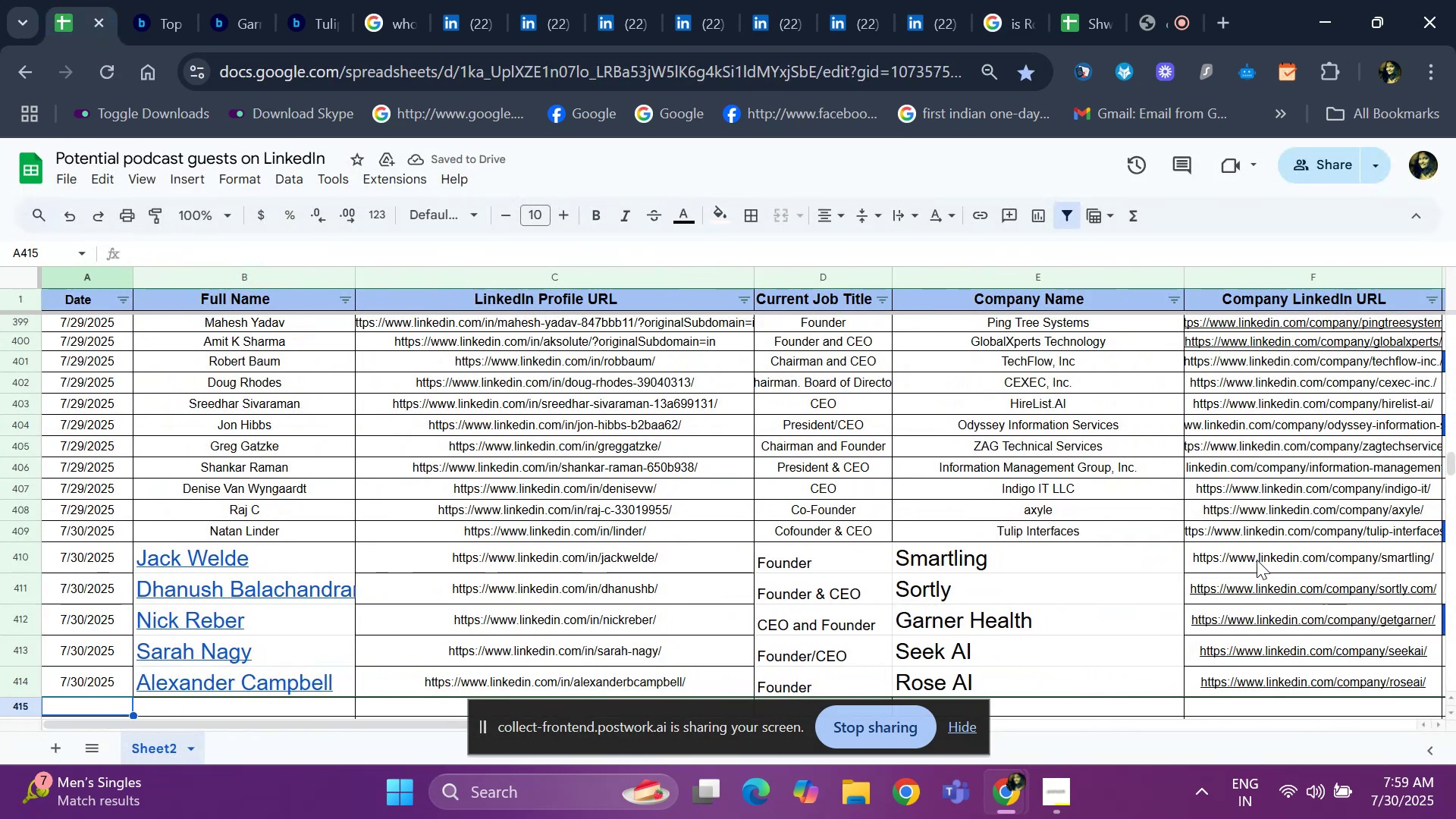 
key(Control+ControlLeft)
 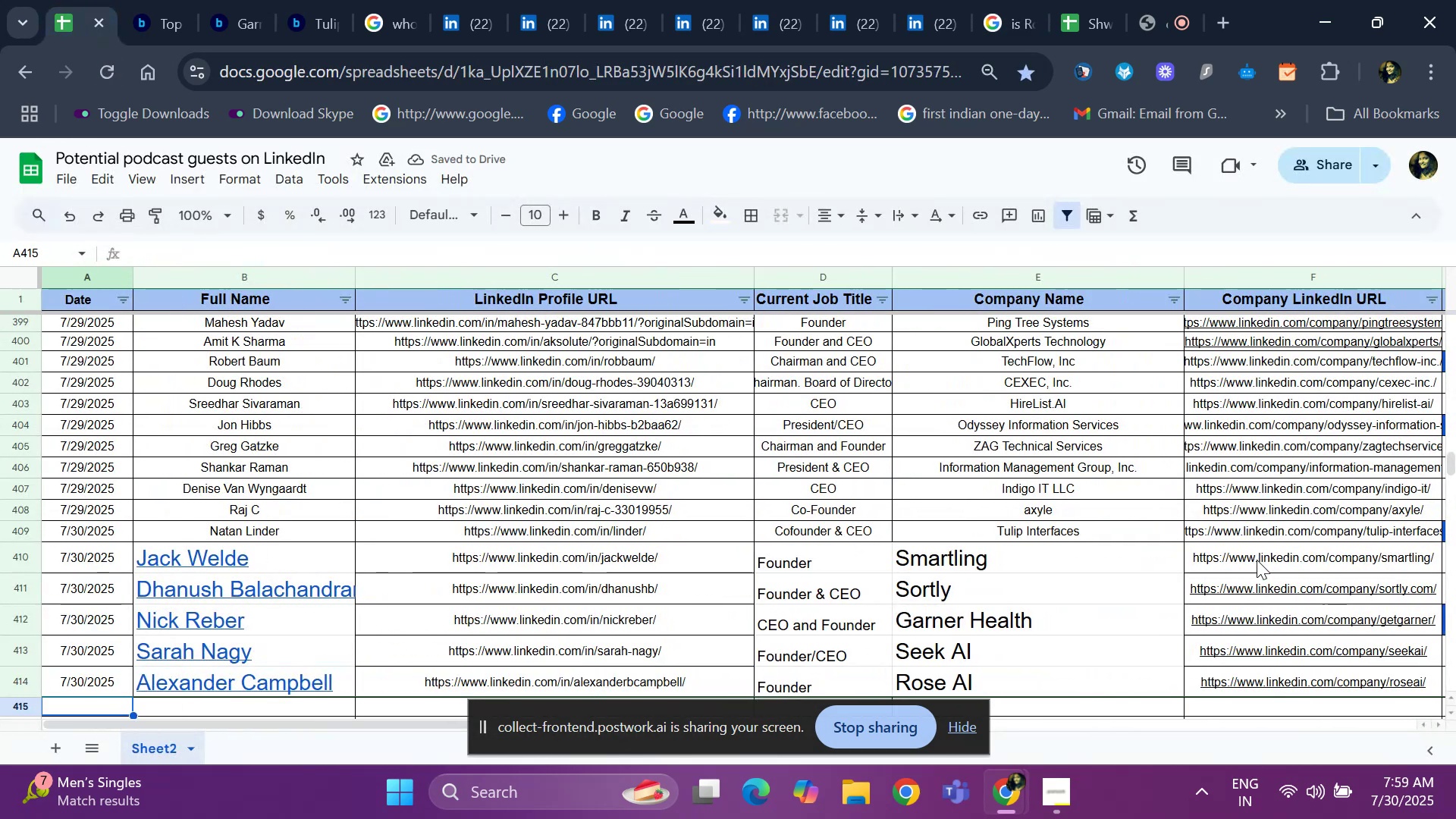 
key(Control+D)
 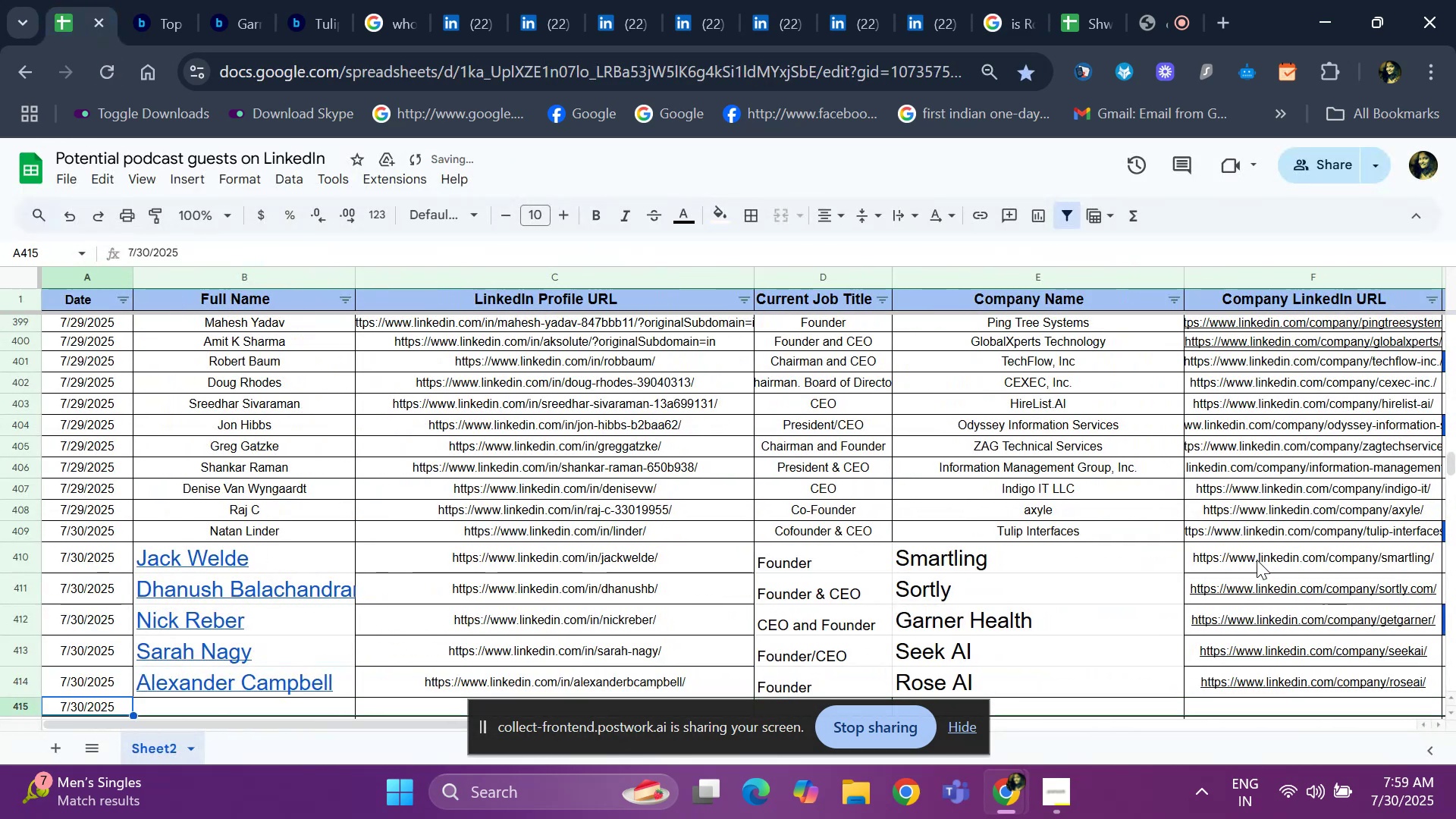 
key(ArrowDown)
 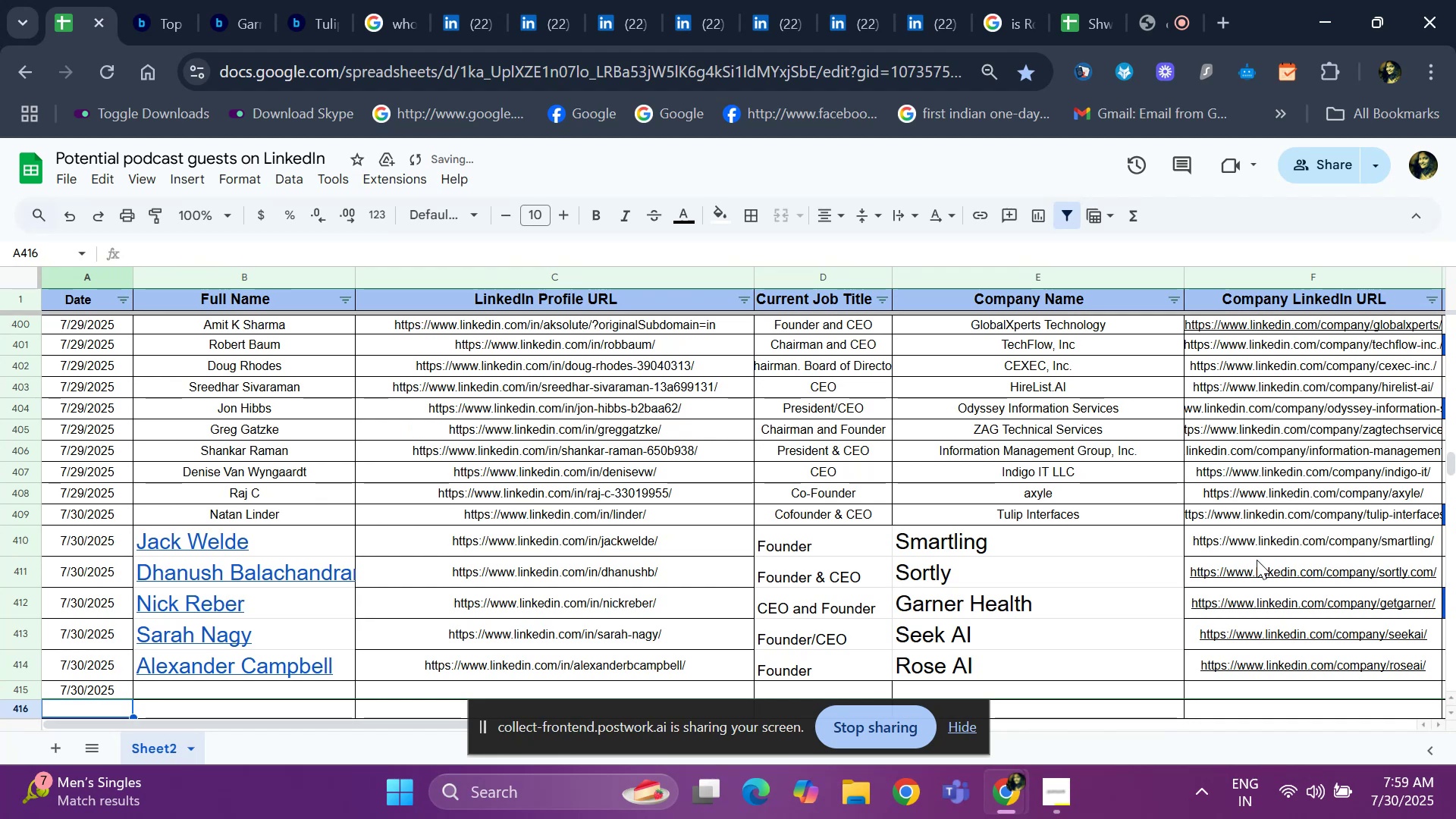 
key(ArrowUp)
 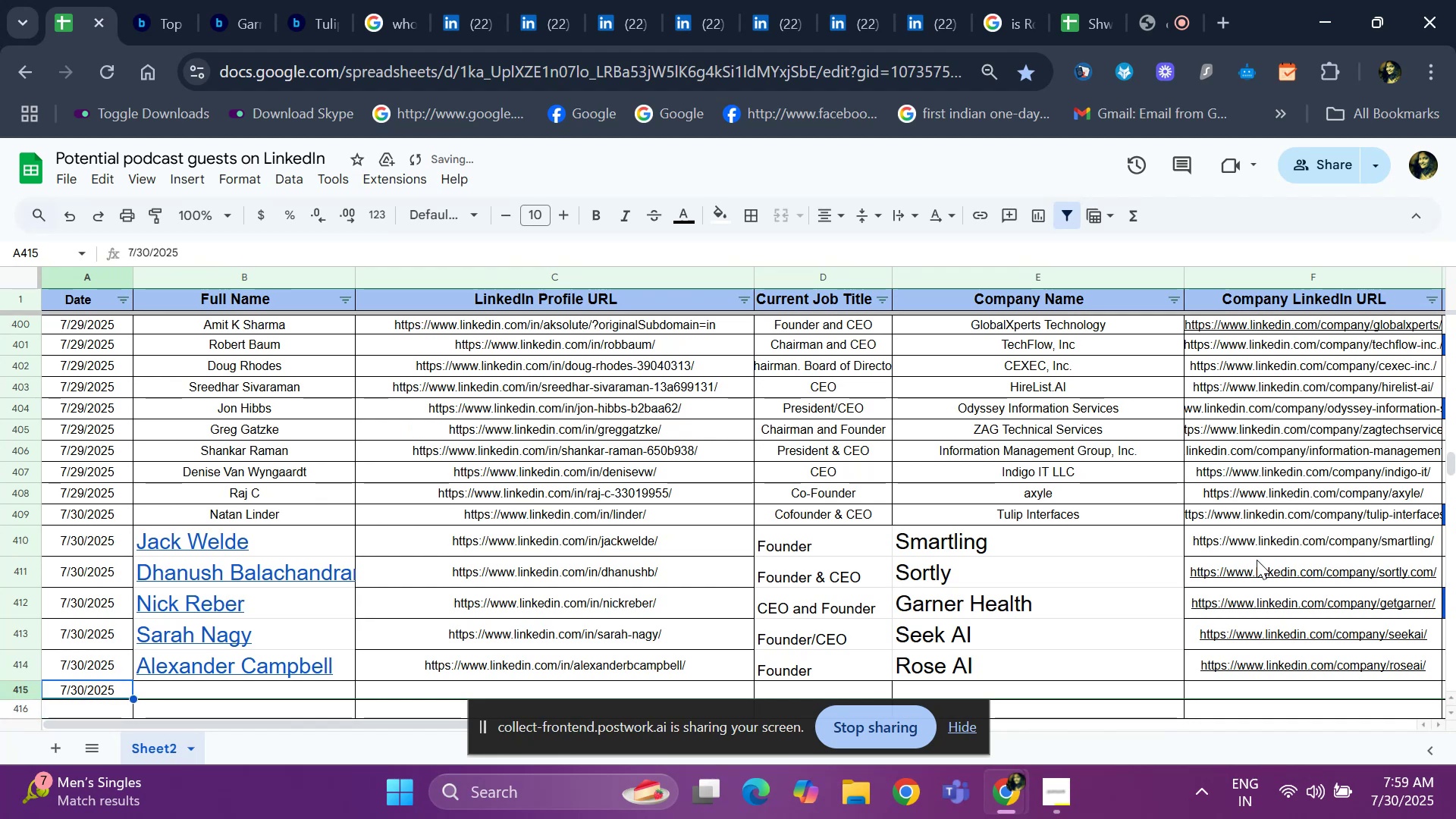 
key(ArrowRight)
 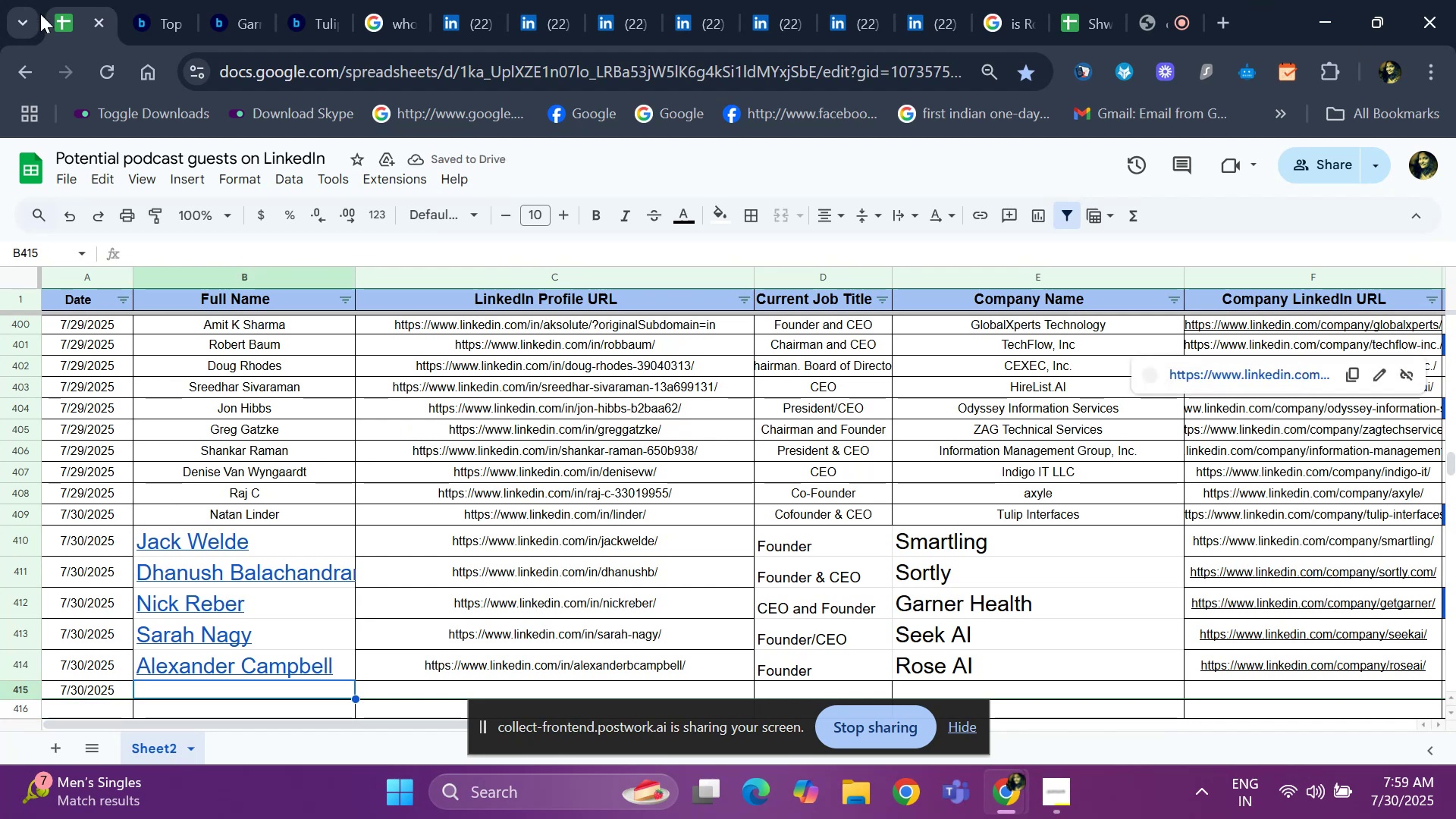 
left_click([463, 20])
 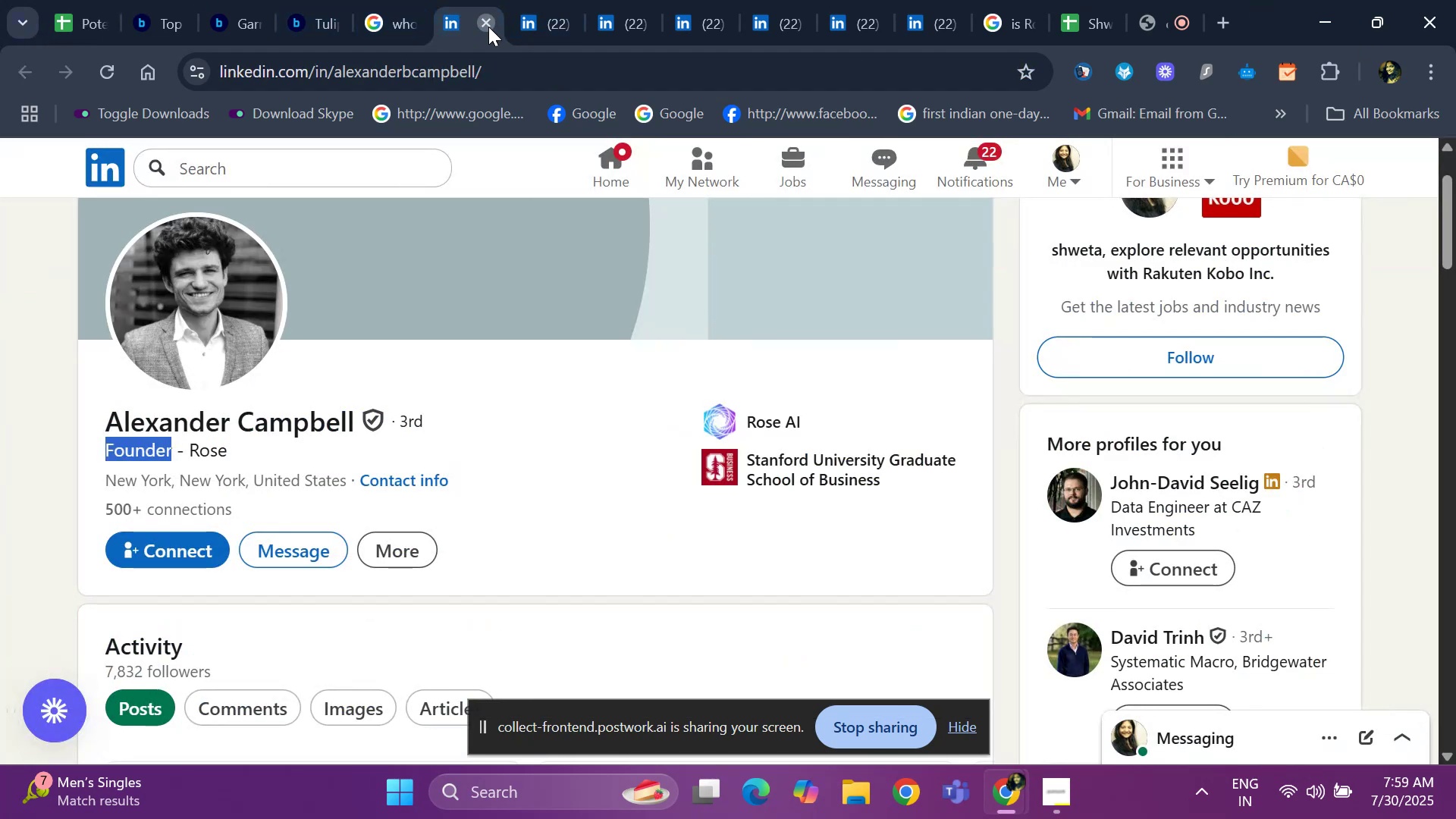 
double_click([488, 27])
 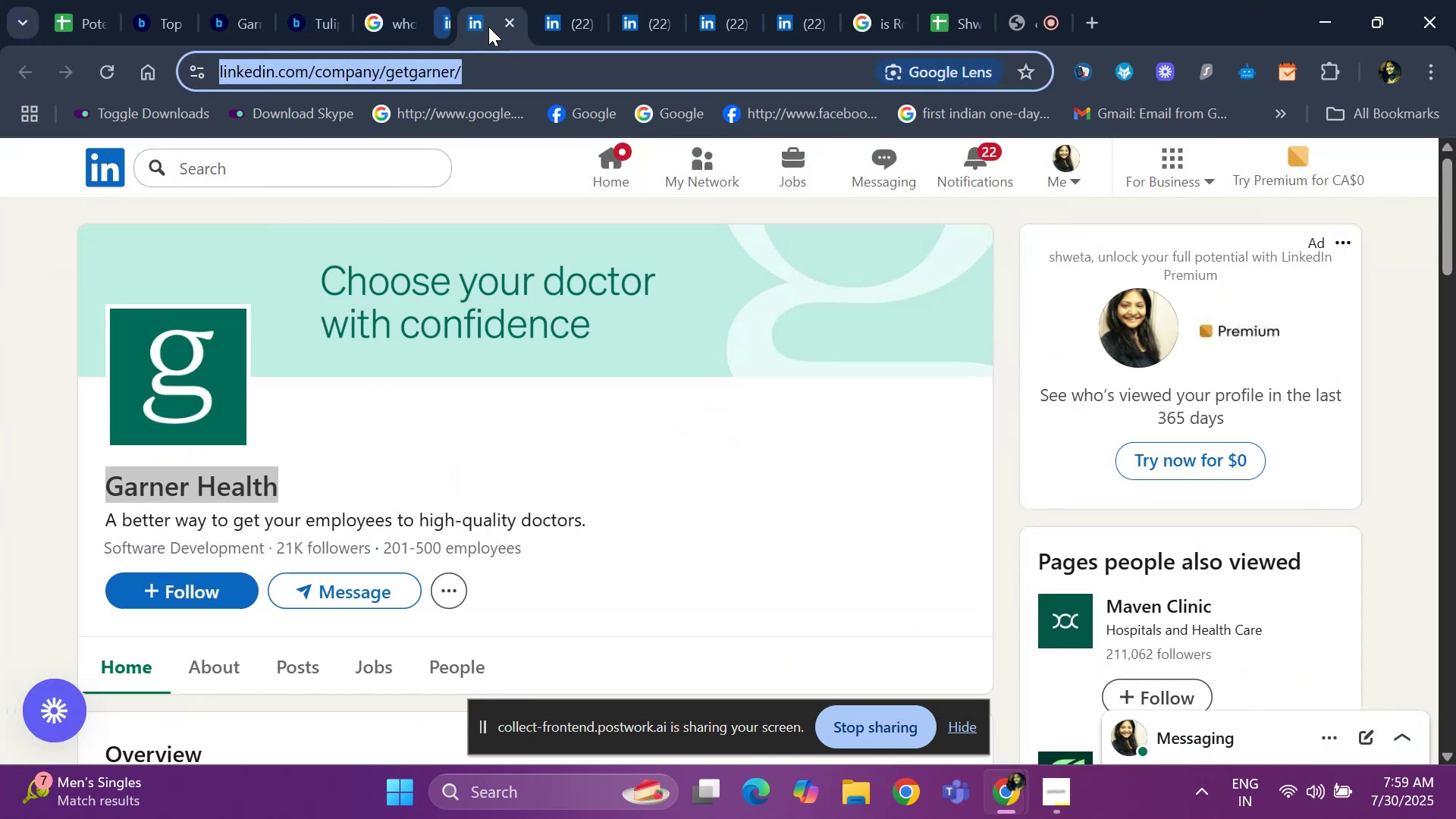 
triple_click([488, 27])
 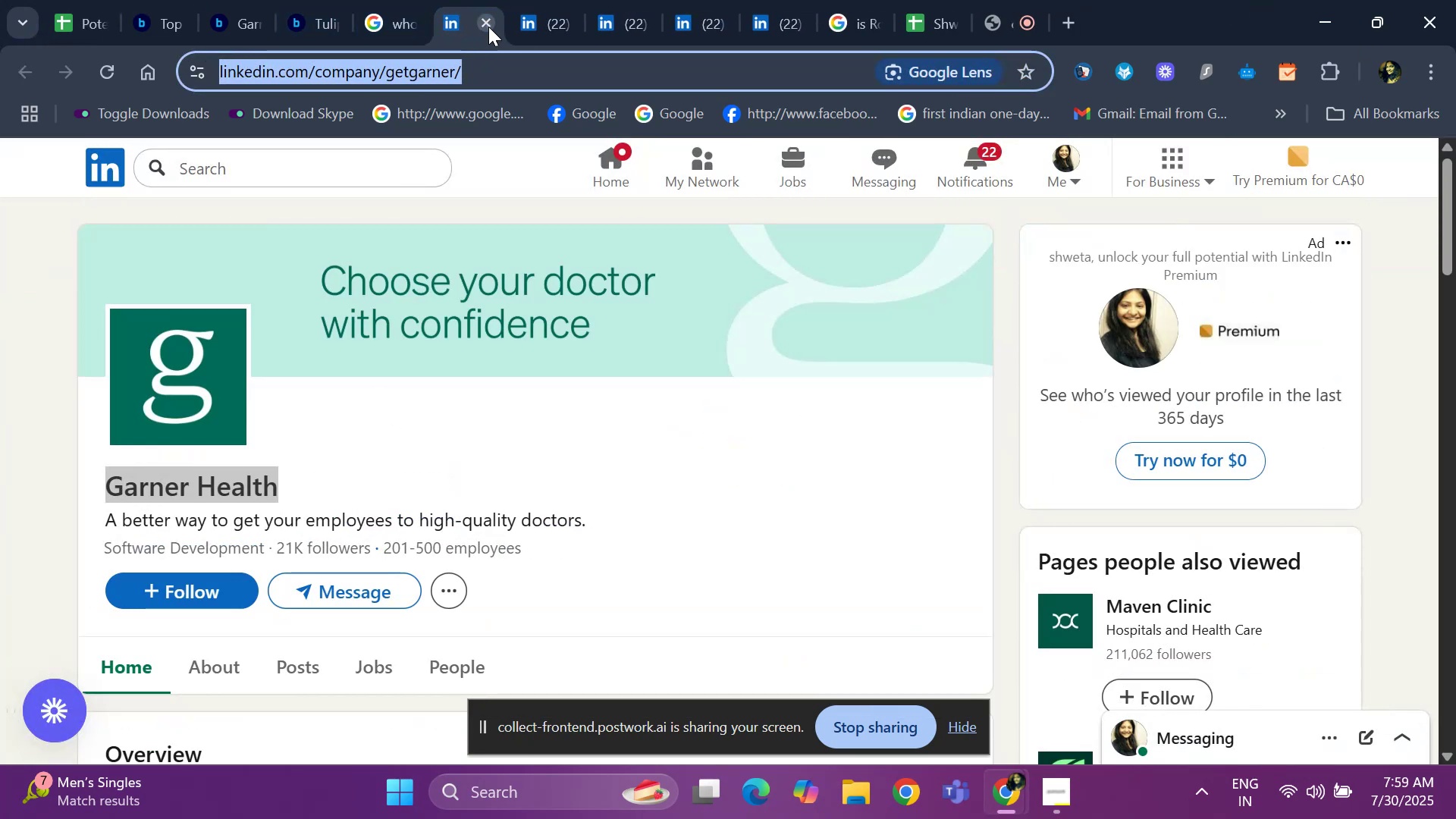 
triple_click([488, 27])
 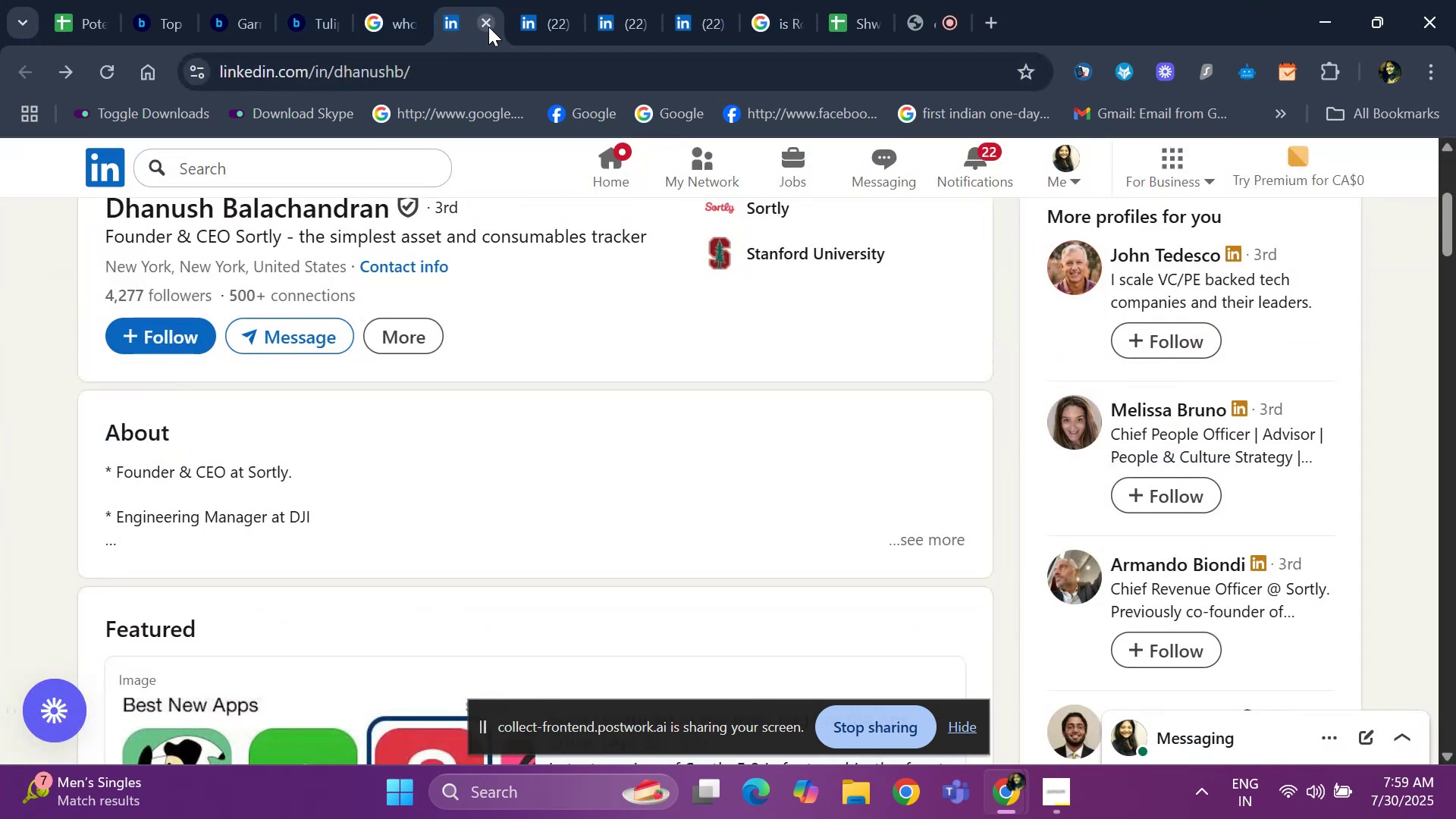 
left_click([488, 27])
 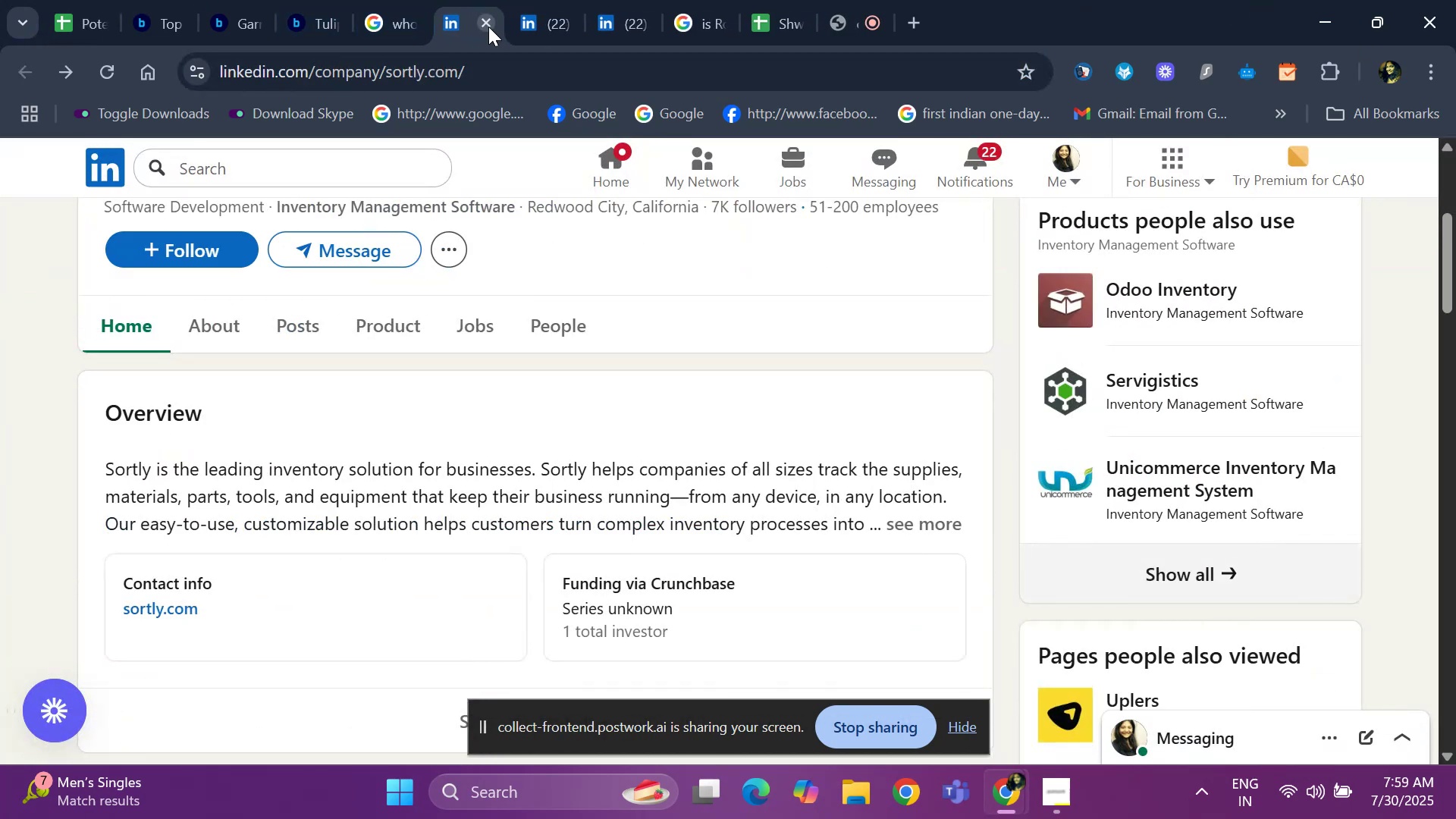 
left_click([488, 27])
 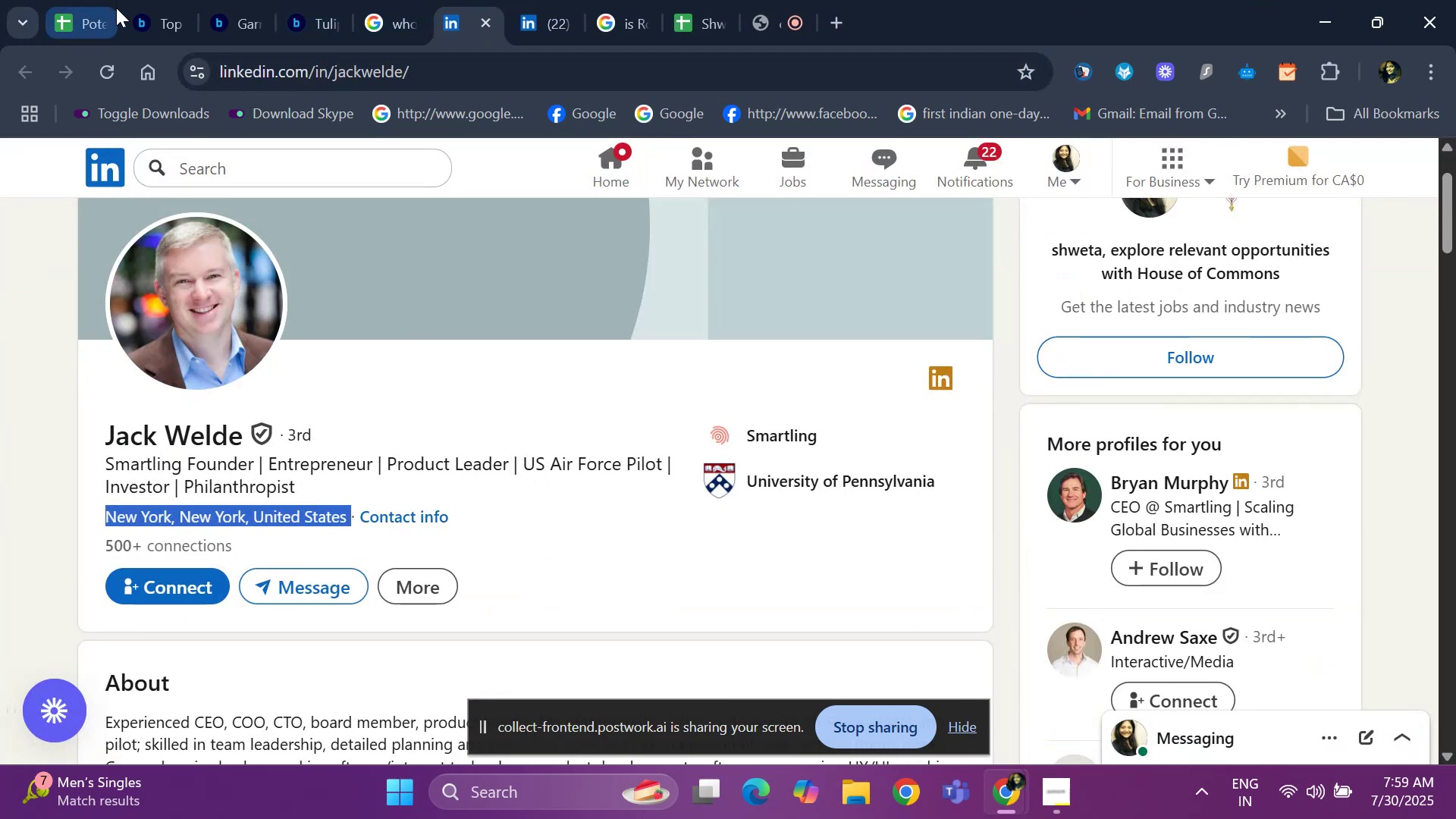 
left_click([153, 19])
 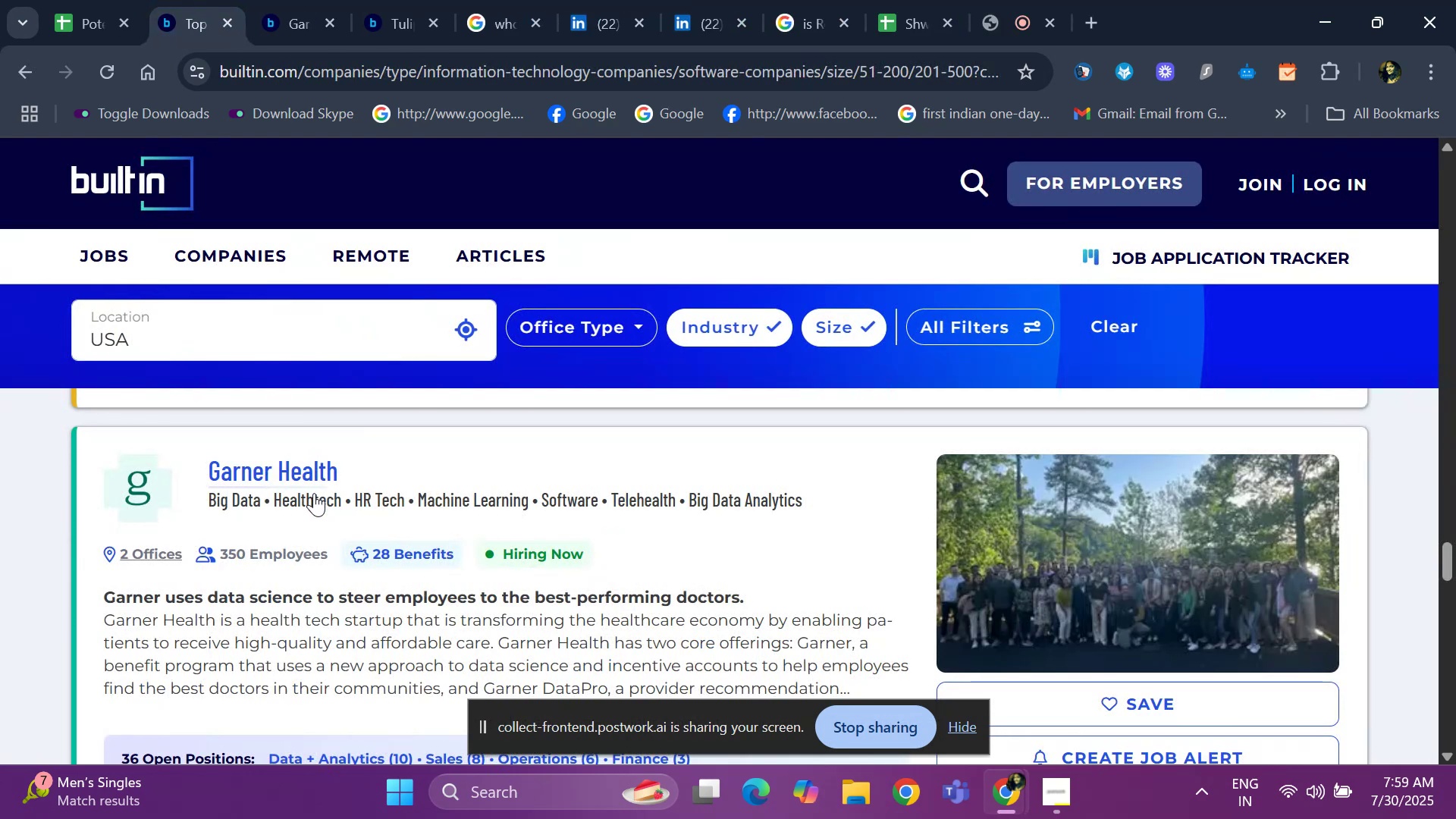 
scroll: coordinate [211, 477], scroll_direction: down, amount: 18.0
 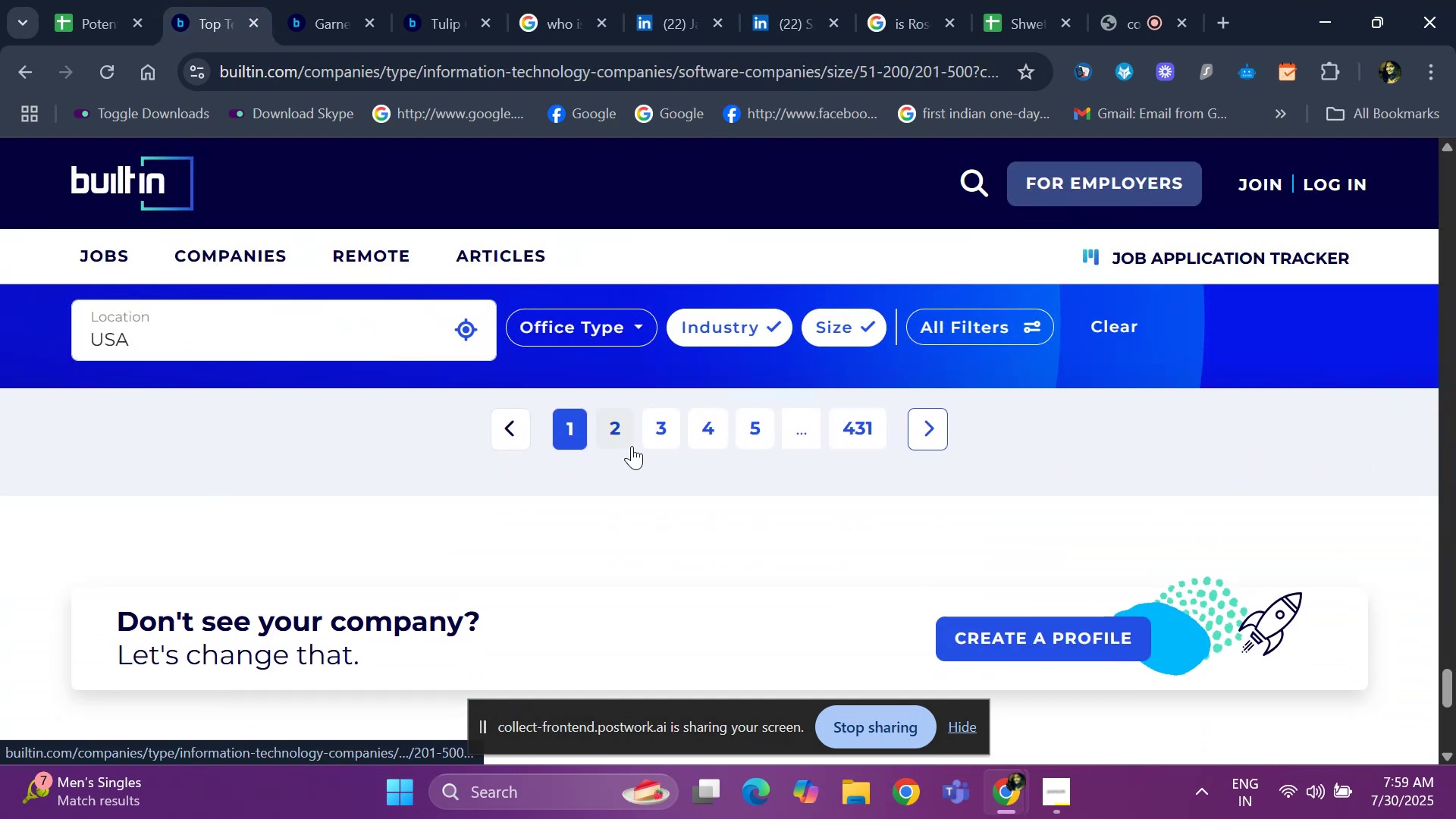 
left_click([632, 446])
 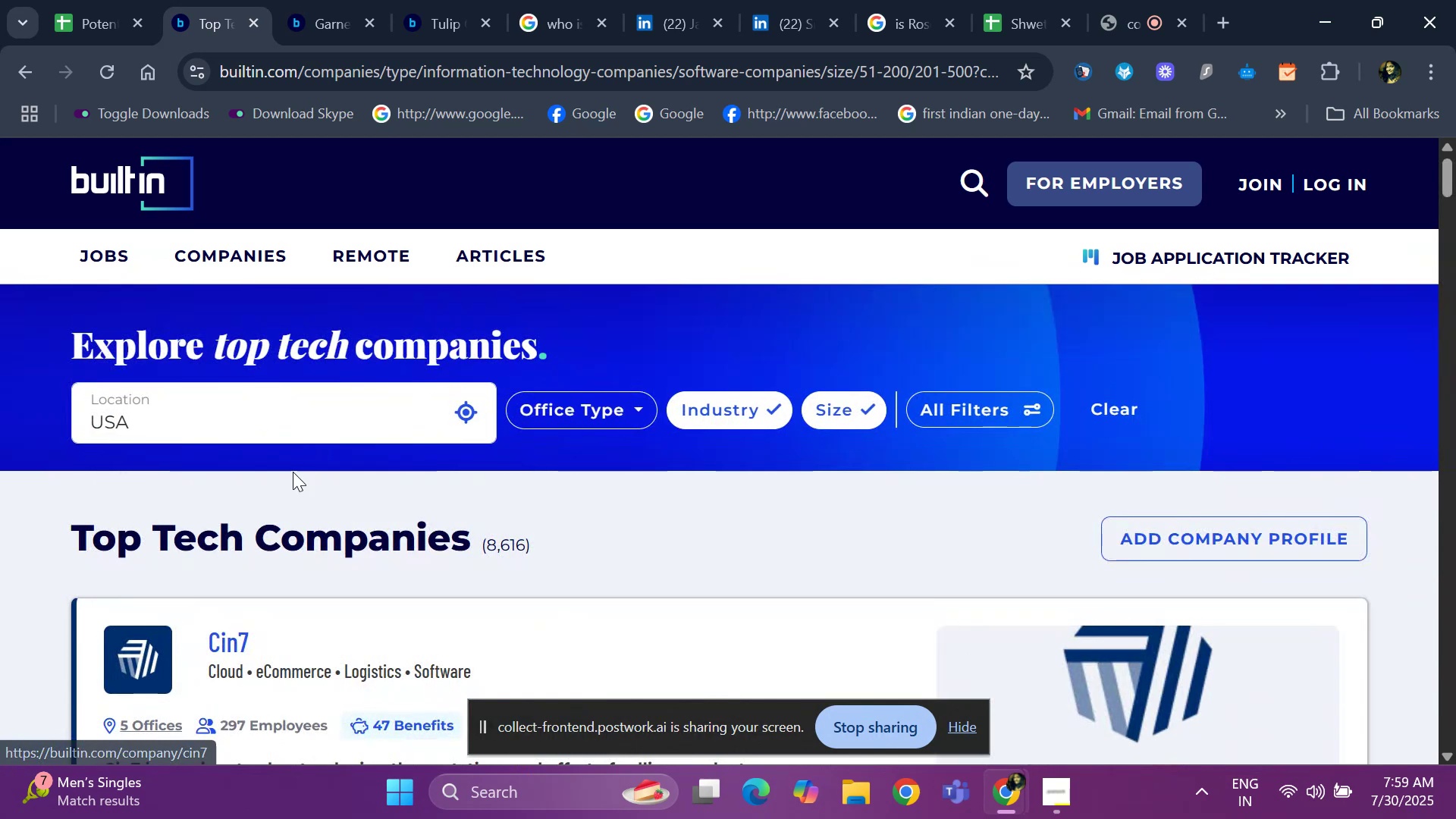 
scroll: coordinate [257, 557], scroll_direction: down, amount: 12.0
 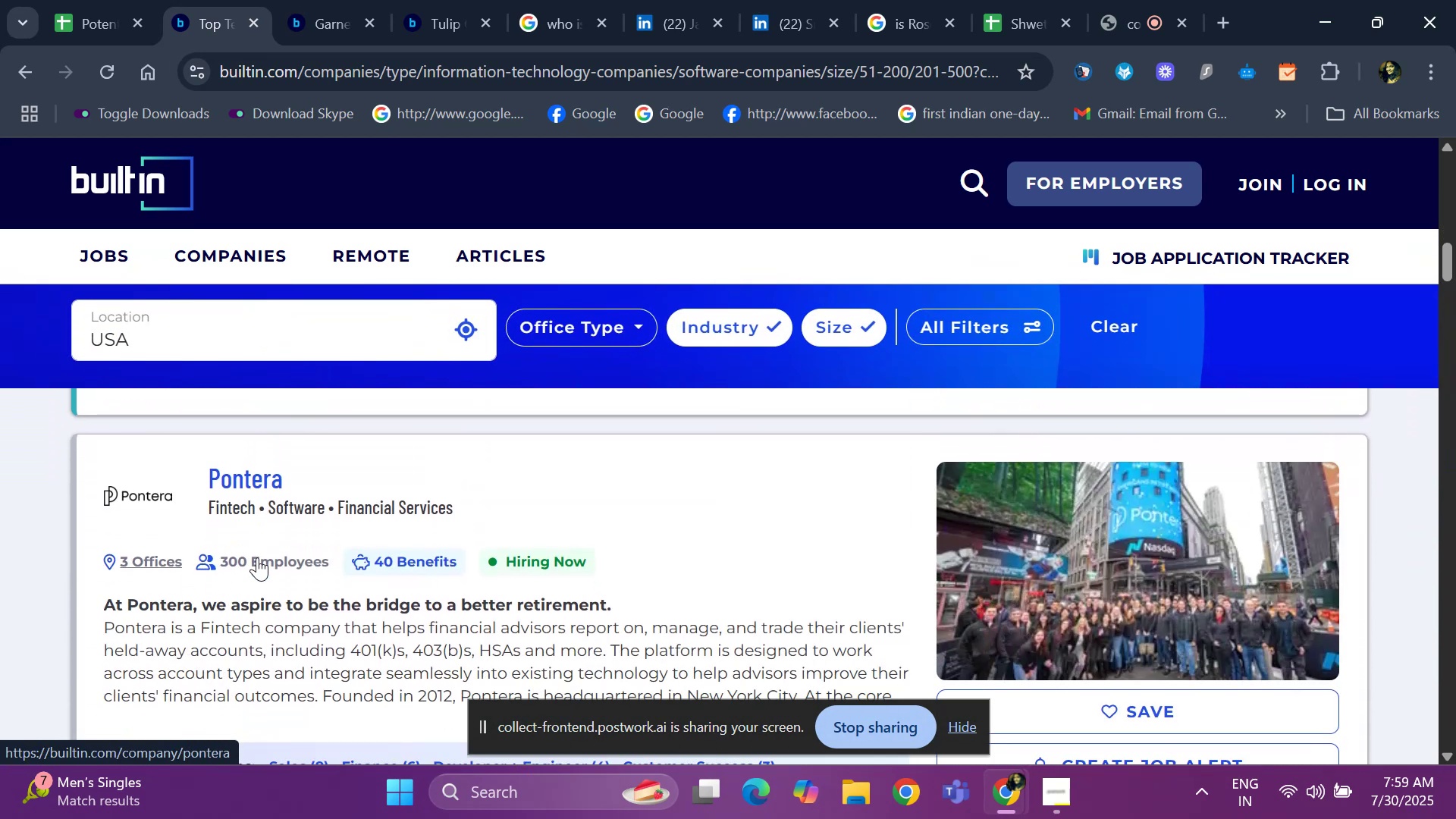 
scroll: coordinate [257, 557], scroll_direction: up, amount: 4.0
 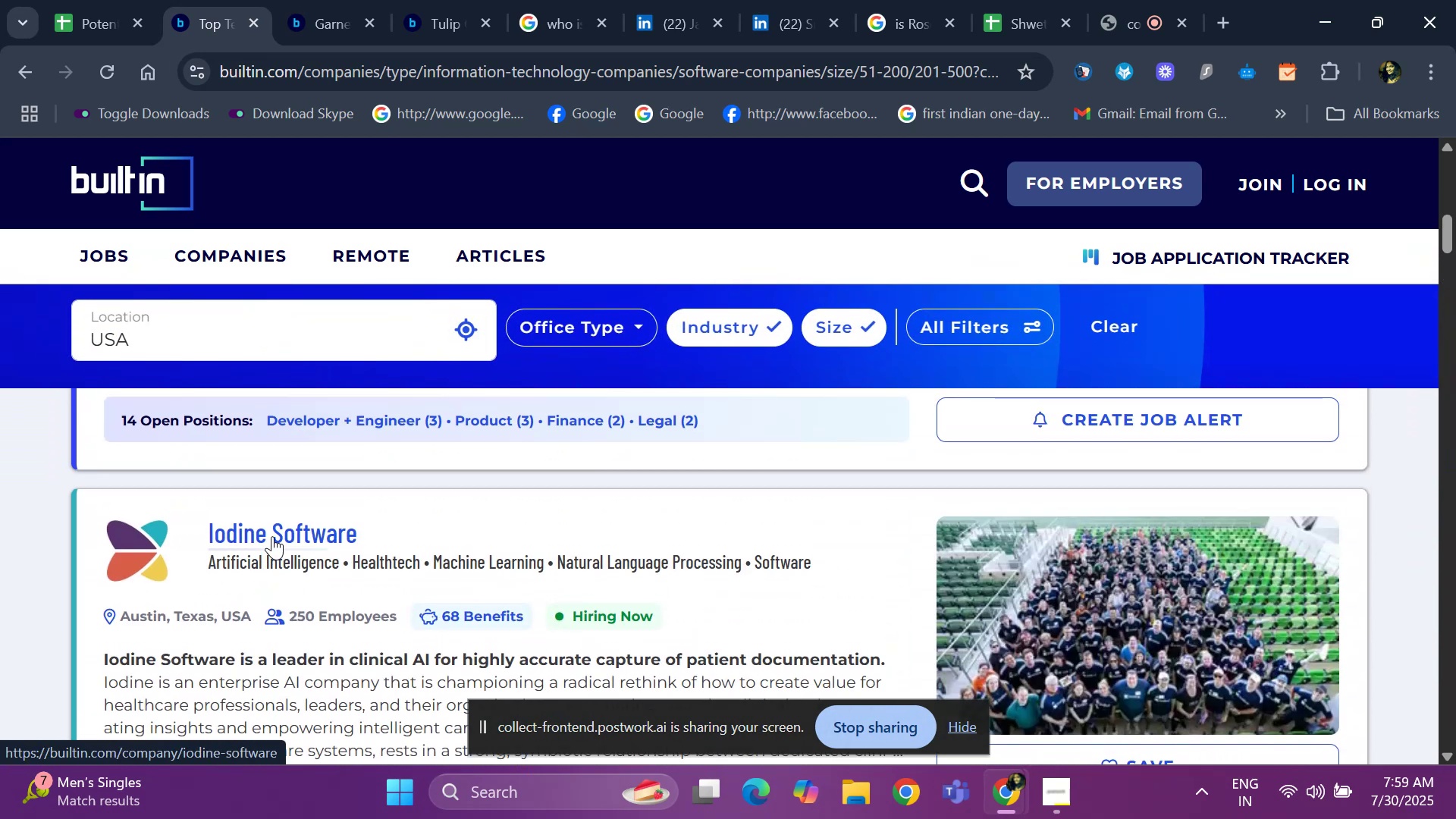 
right_click([272, 536])
 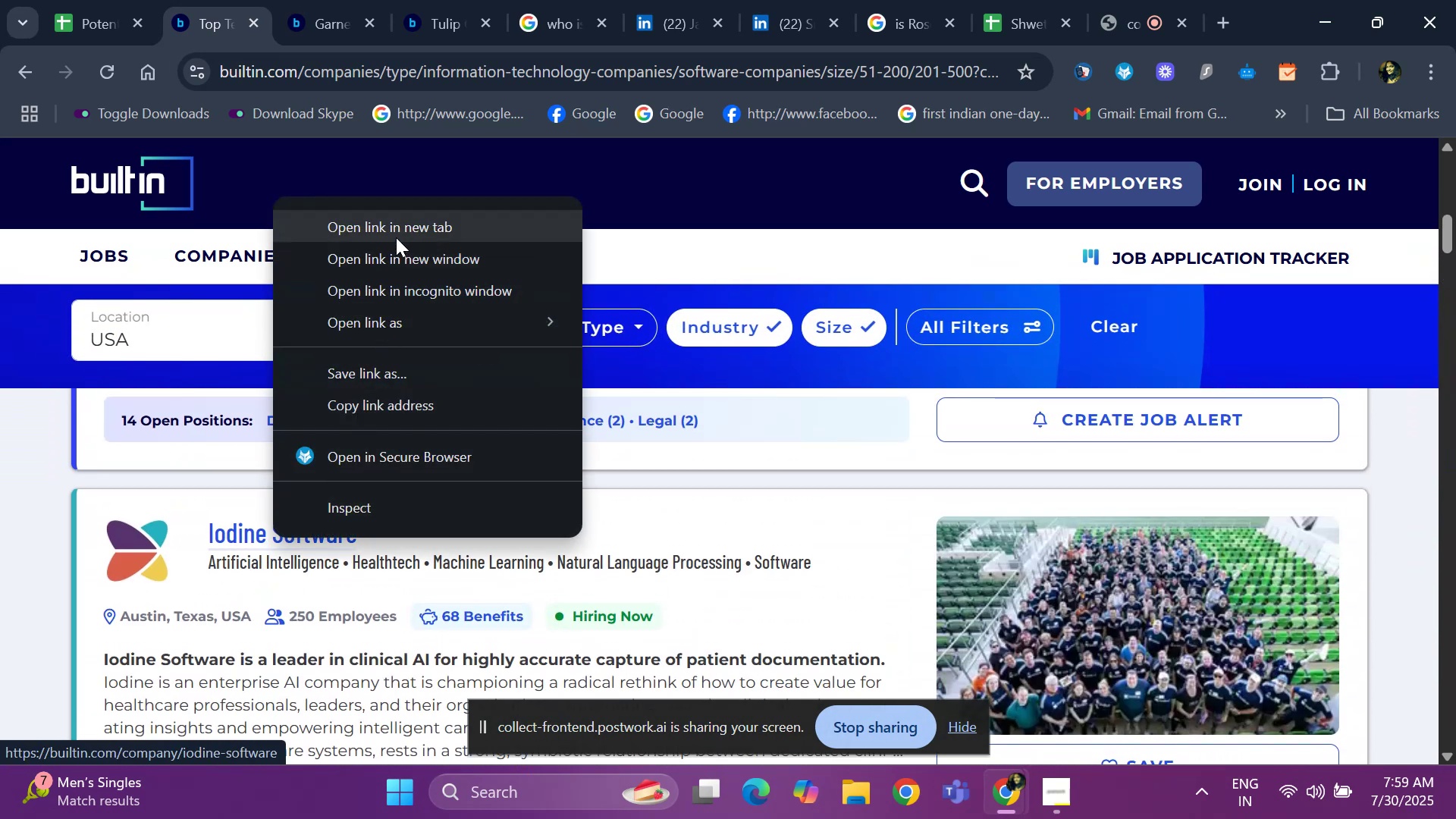 
left_click([397, 233])
 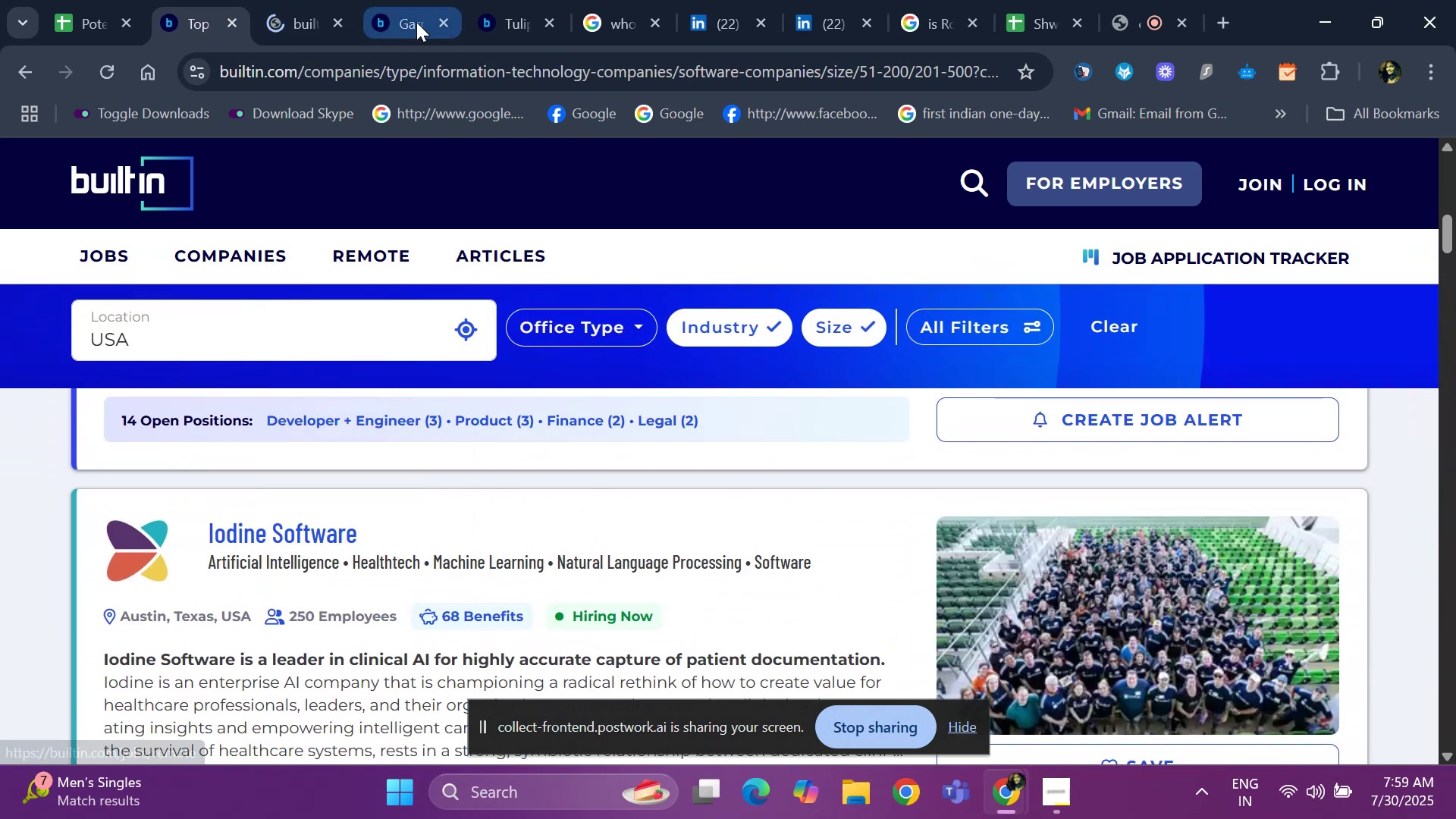 
left_click([417, 20])
 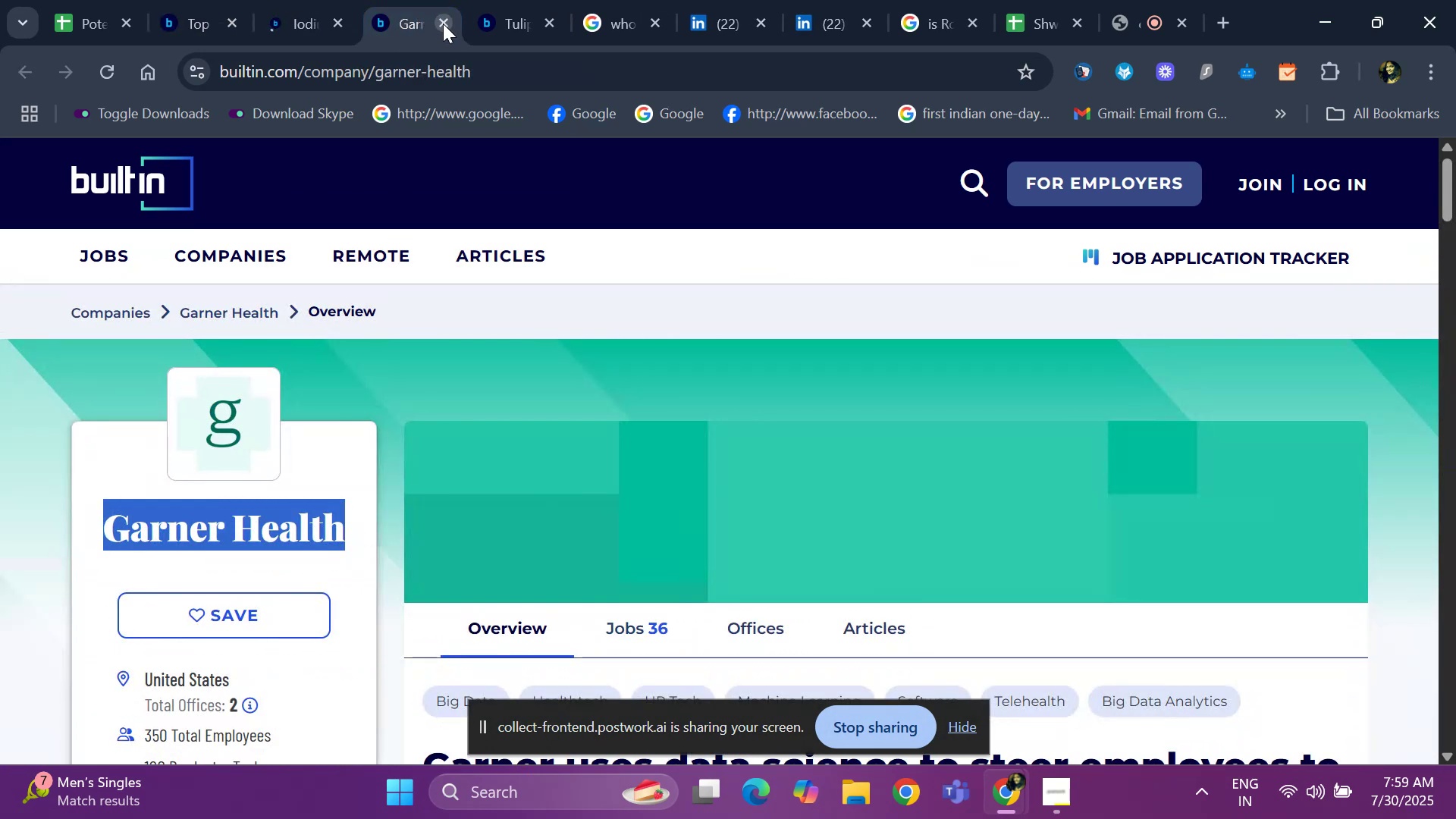 
left_click([443, 24])
 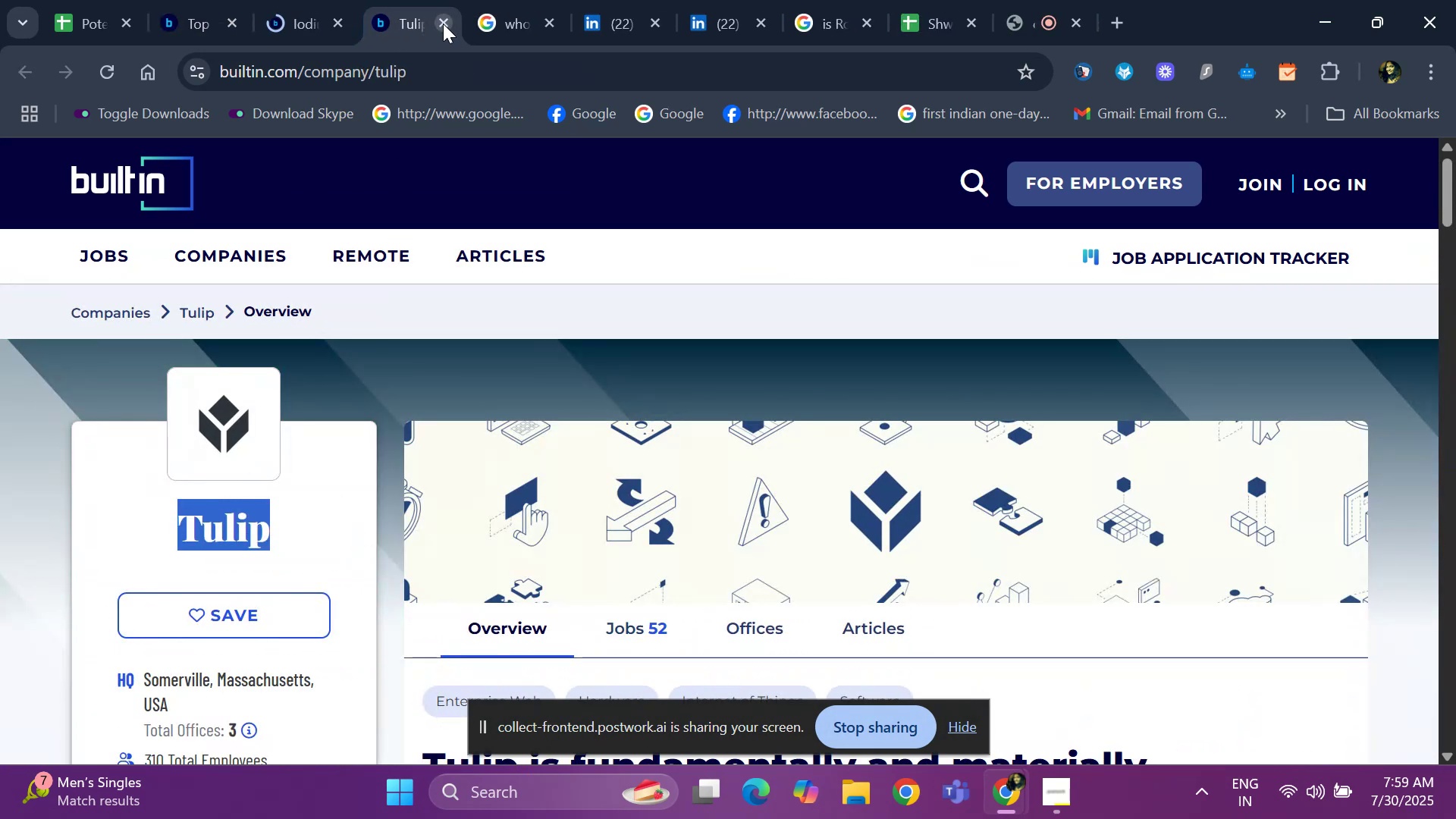 
left_click([443, 24])
 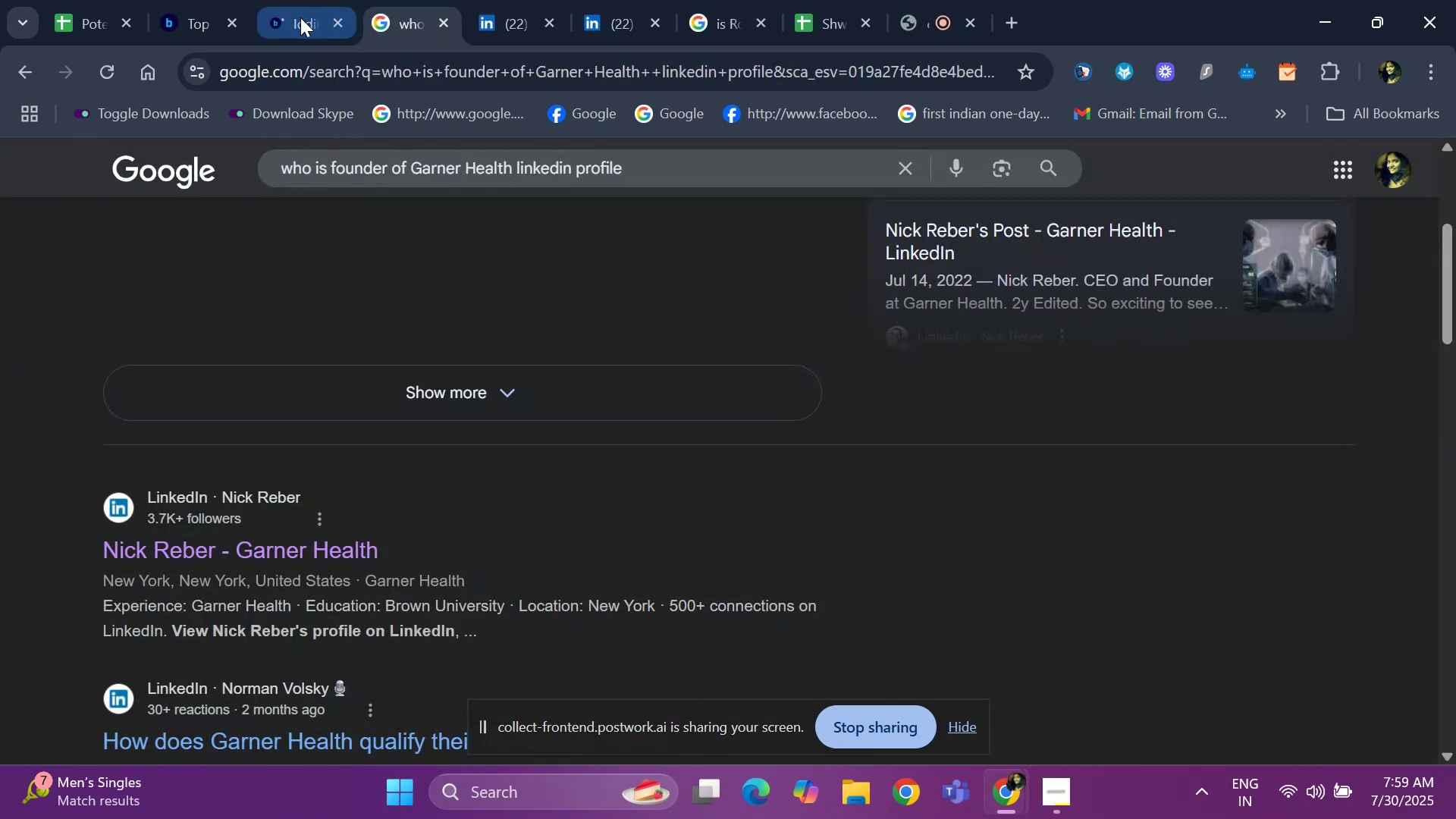 
left_click([300, 17])
 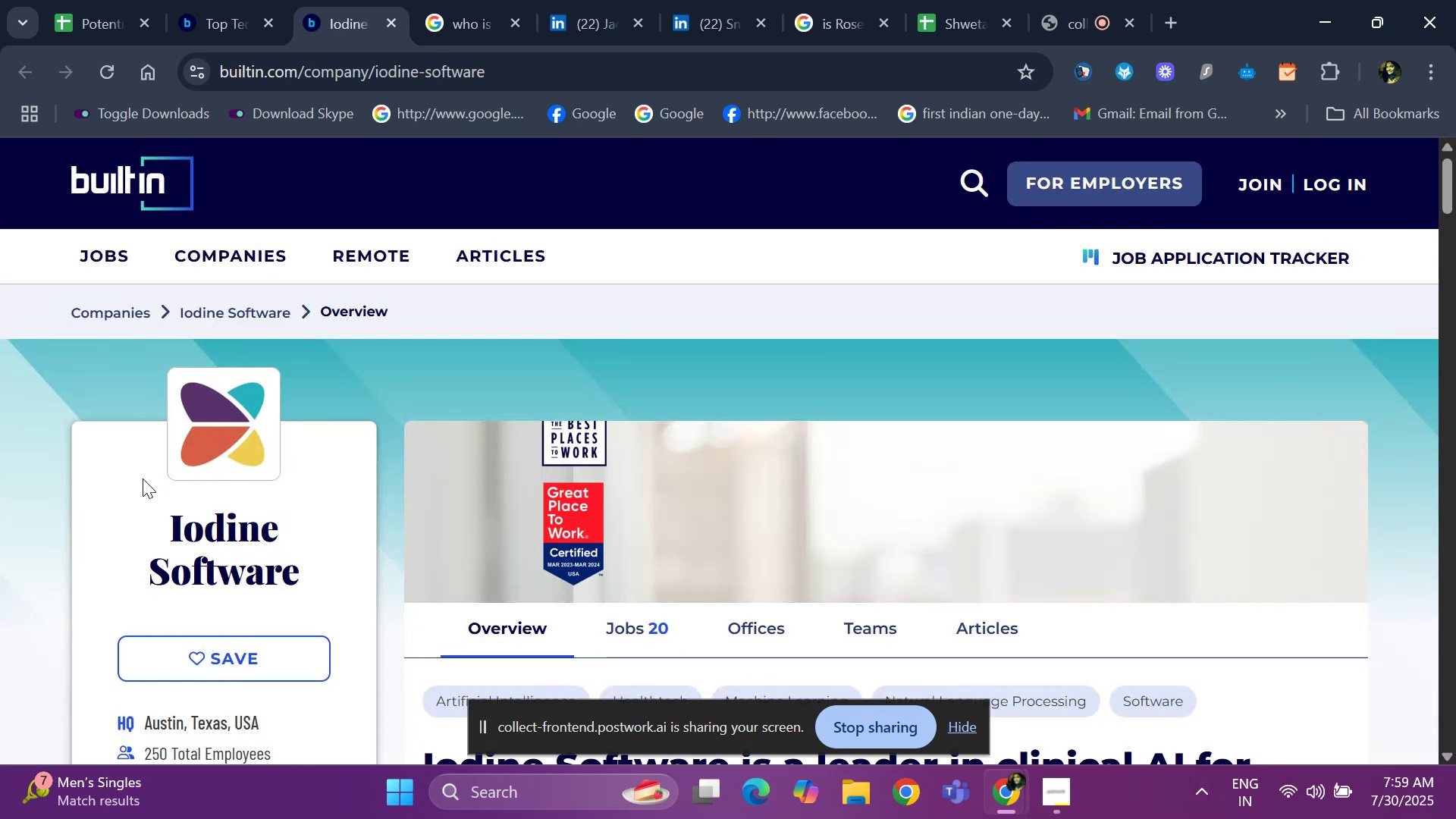 
left_click_drag(start_coordinate=[134, 510], to_coordinate=[333, 579])
 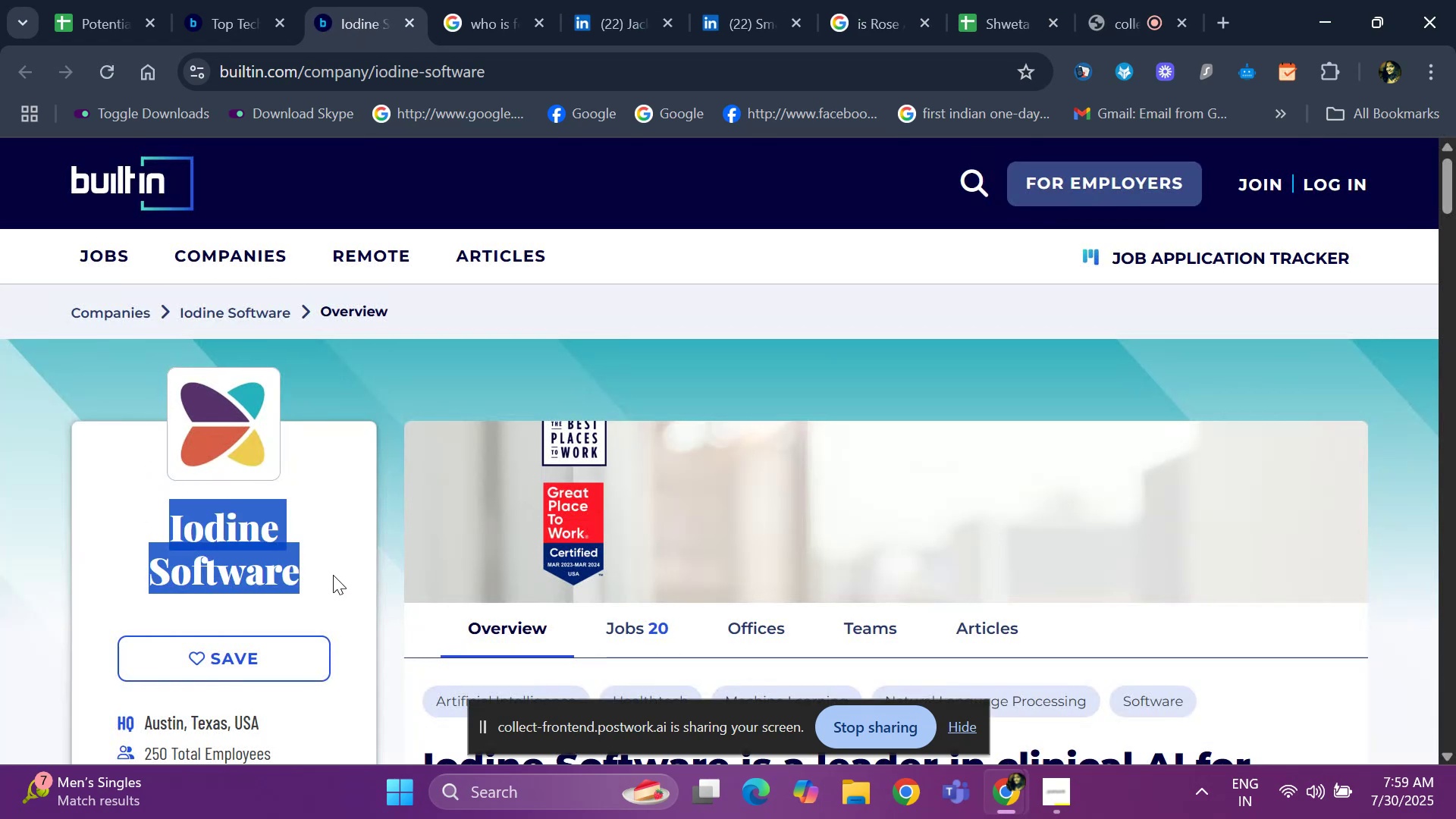 
key(Control+ControlLeft)
 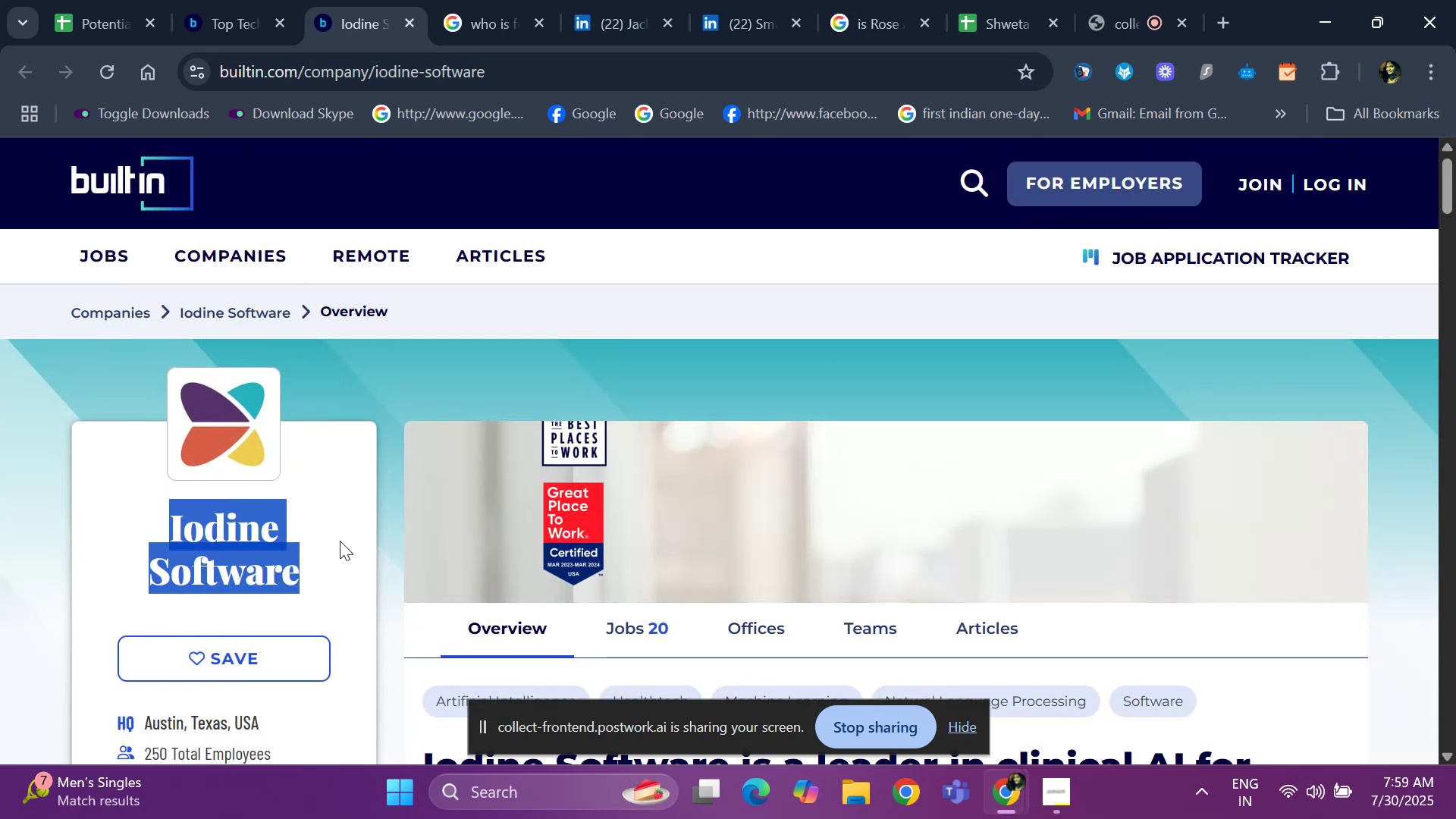 
key(Control+C)
 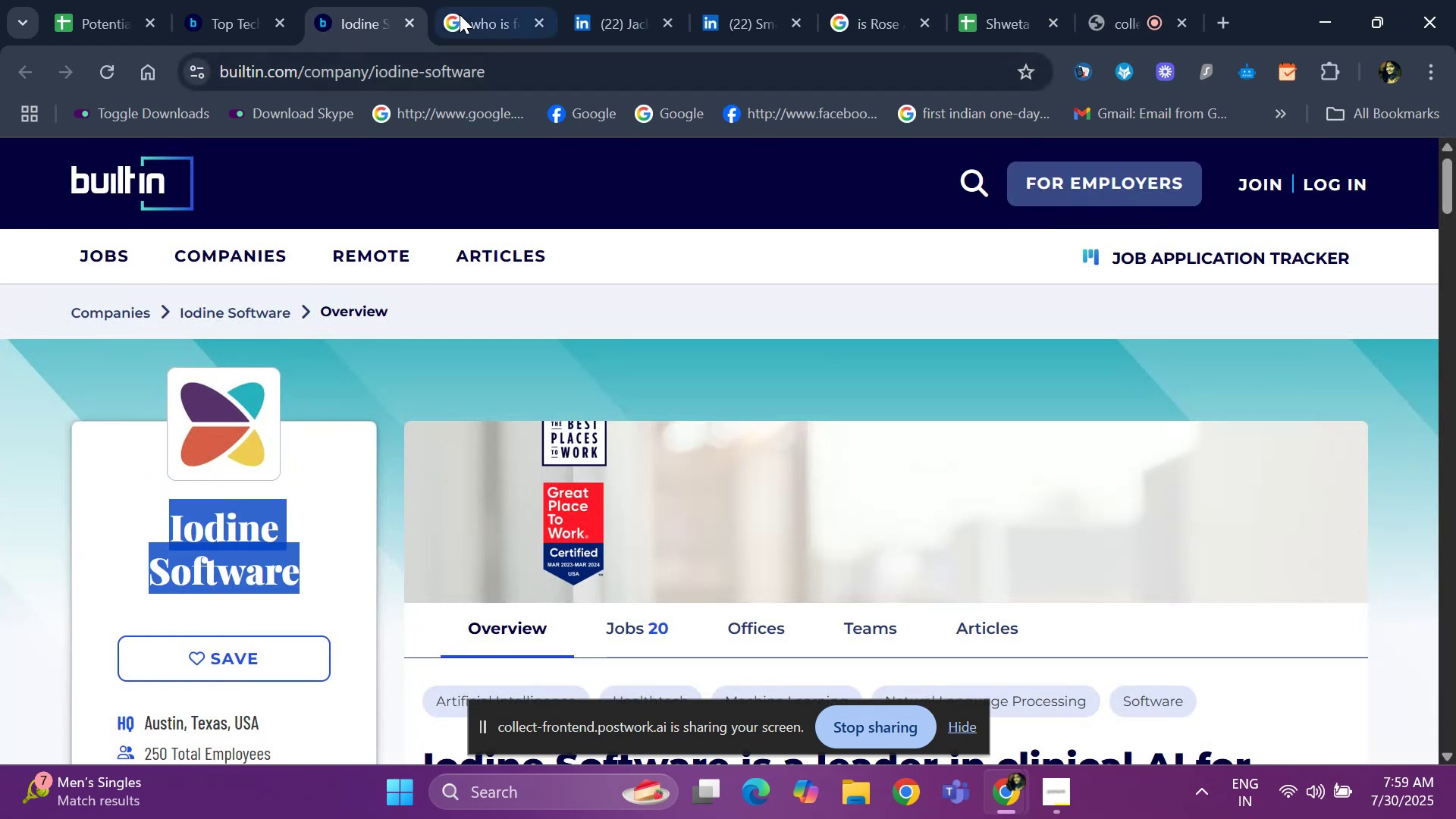 
left_click([460, 14])
 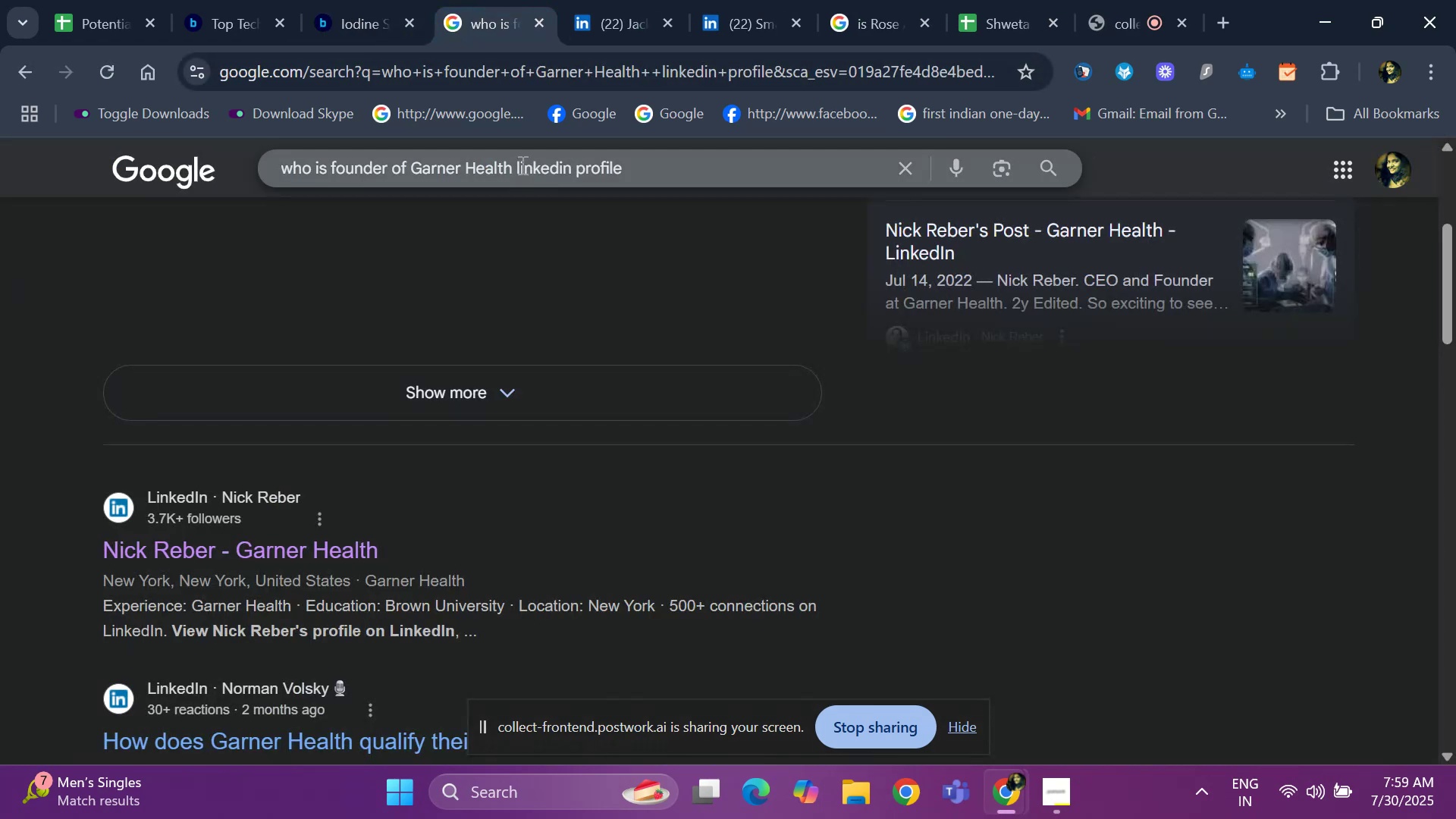 
left_click_drag(start_coordinate=[510, 168], to_coordinate=[413, 174])
 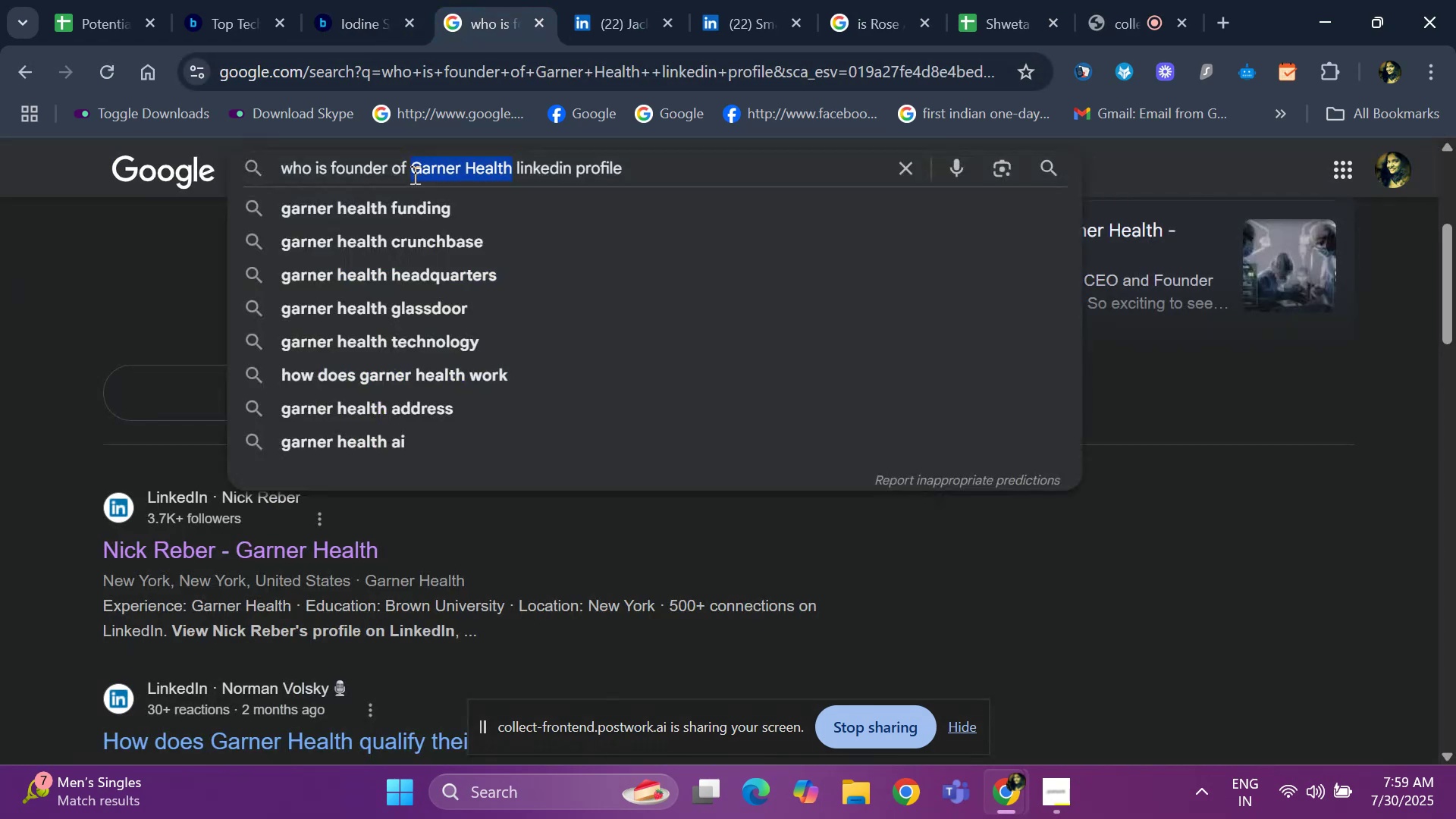 
key(Backspace)
 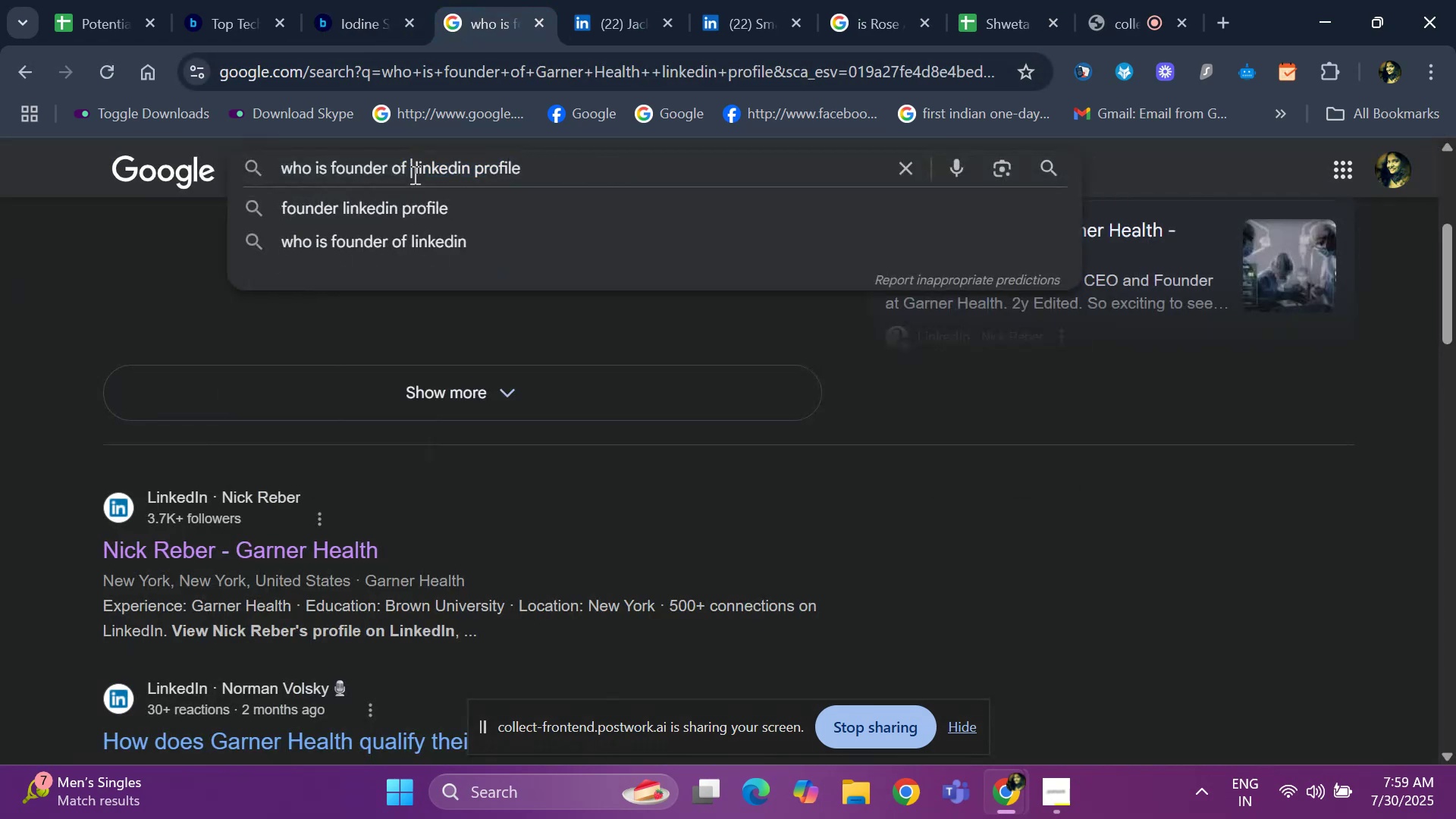 
key(Control+ControlLeft)
 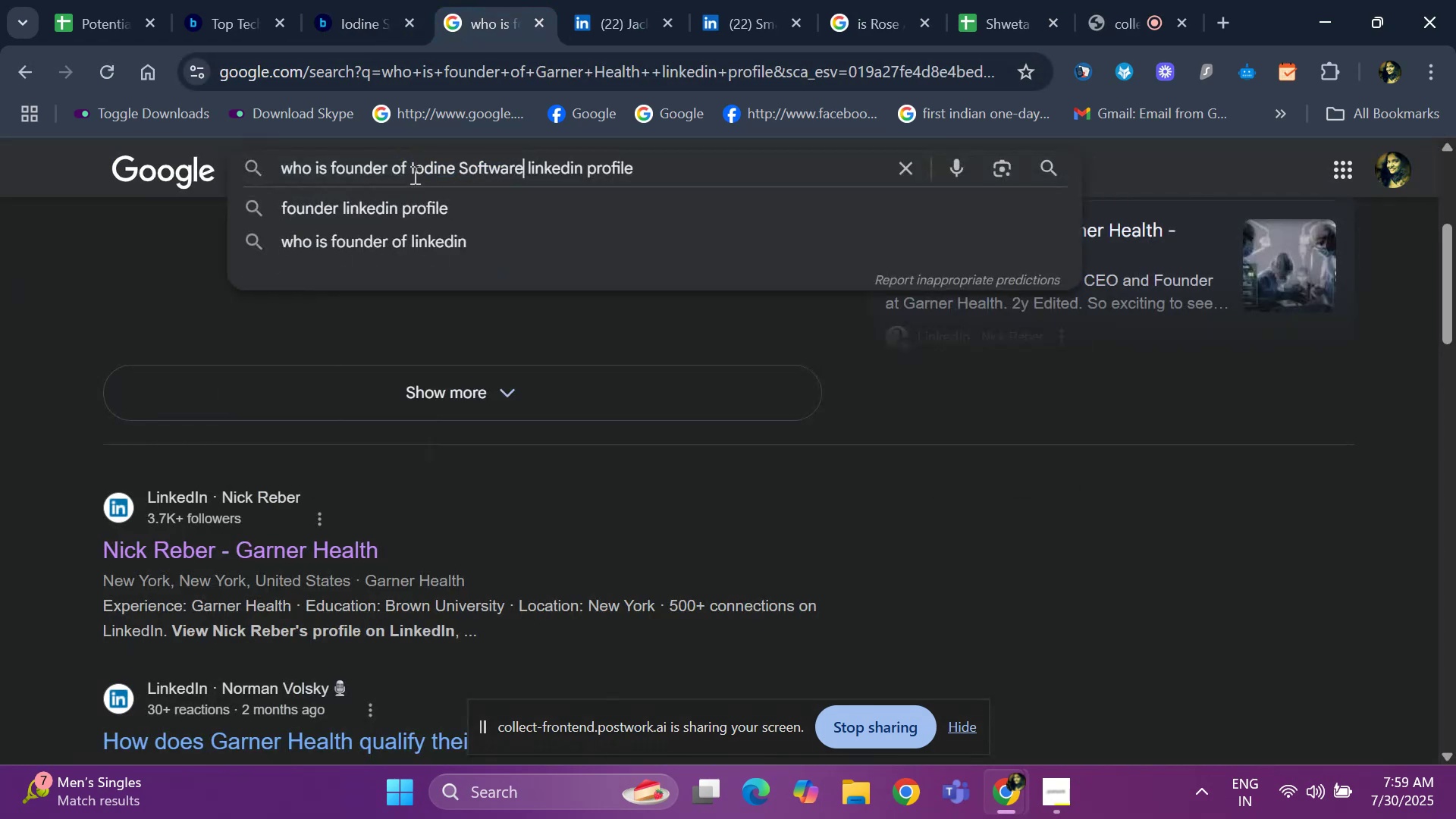 
key(Control+V)
 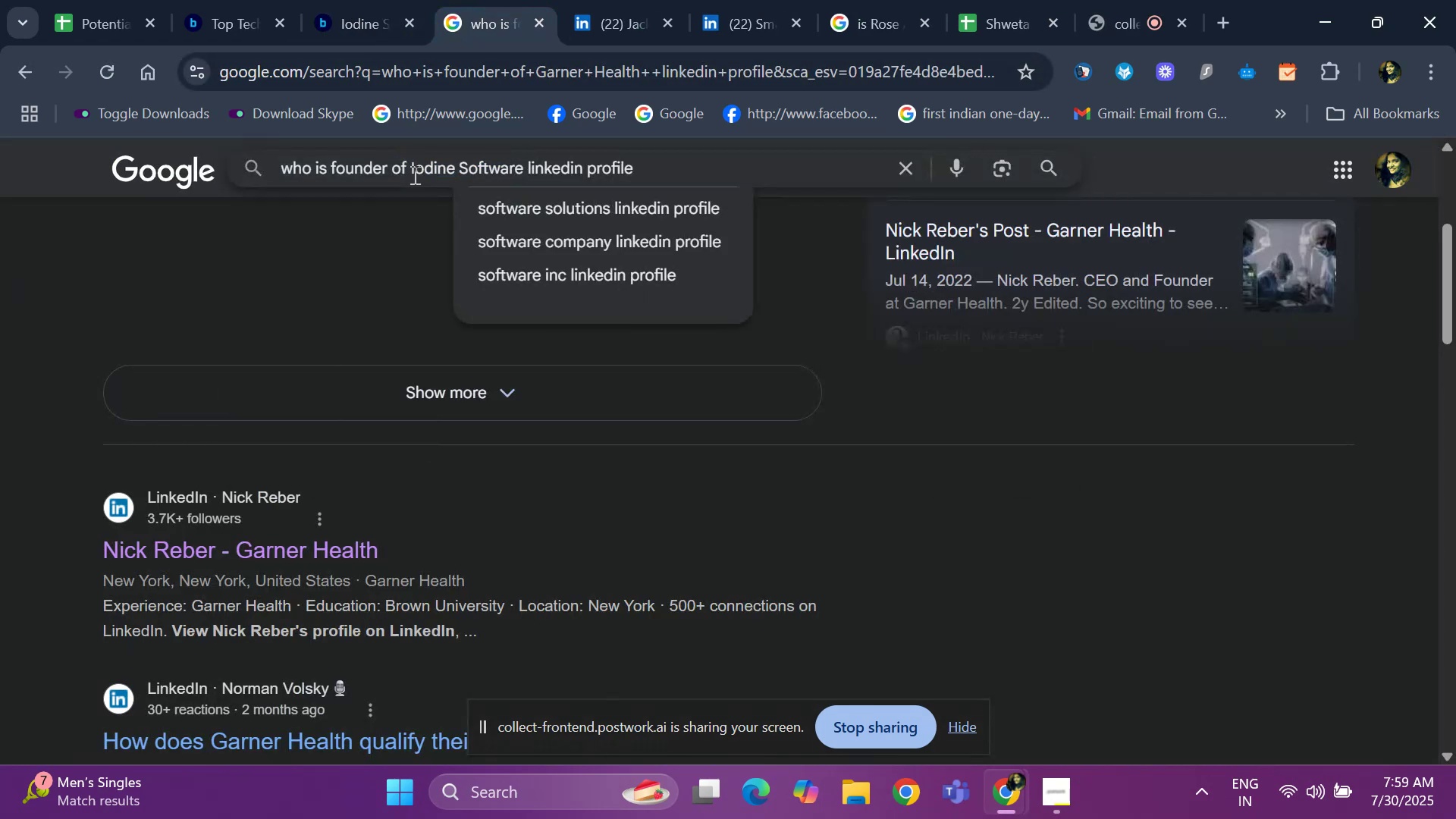 
key(Enter)
 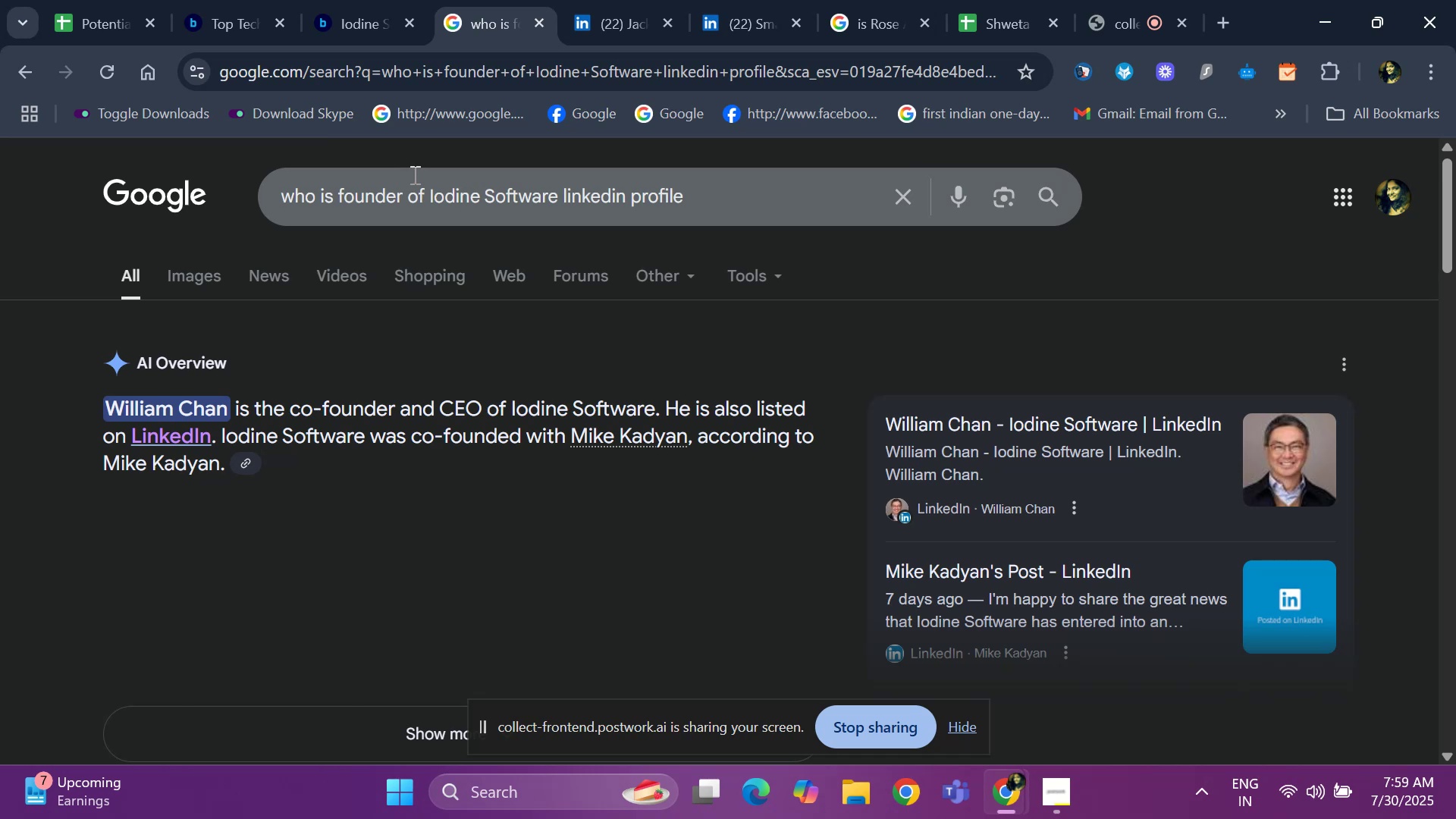 
wait(5.63)
 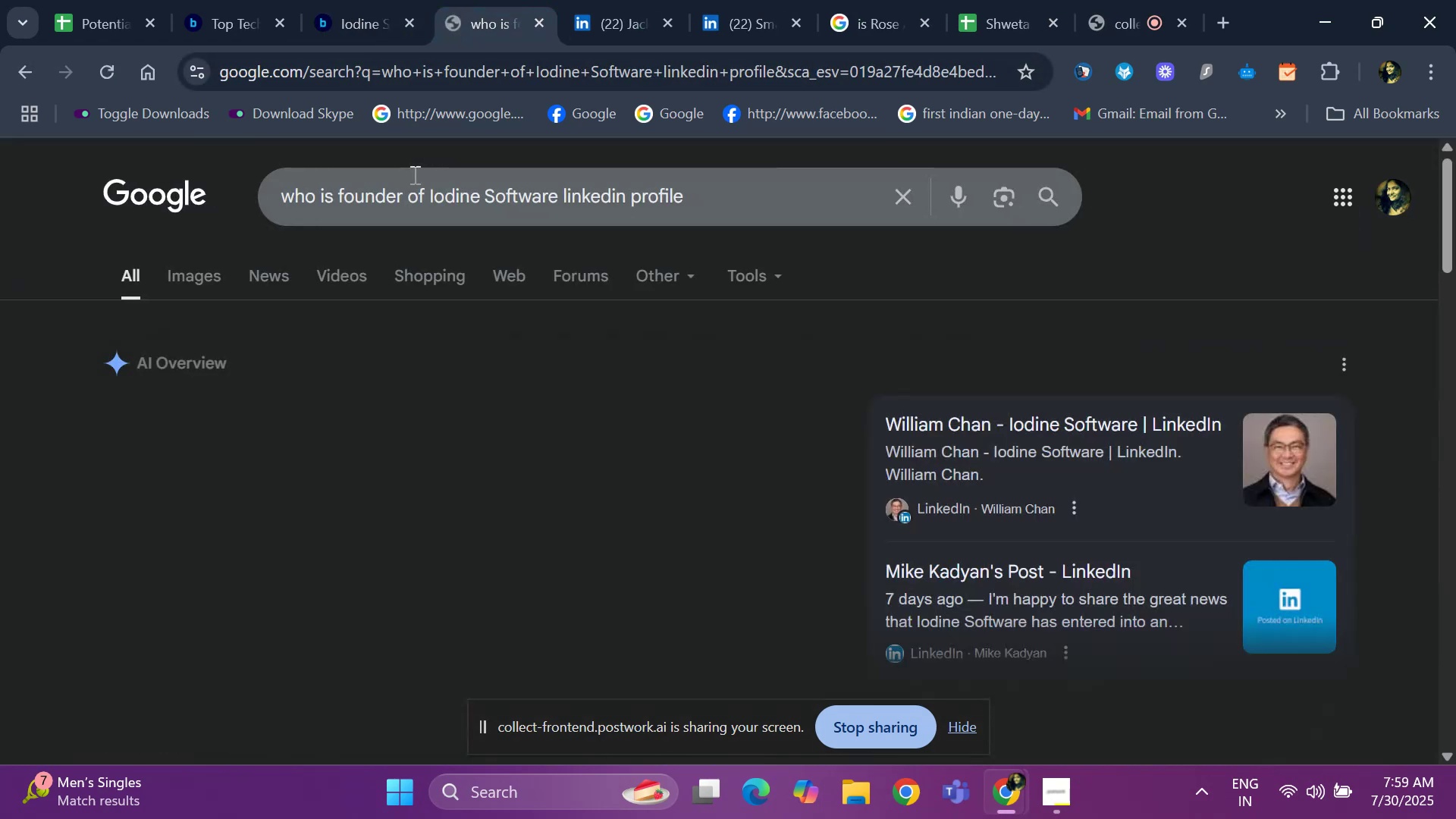 
scroll: coordinate [337, 523], scroll_direction: down, amount: 2.0
 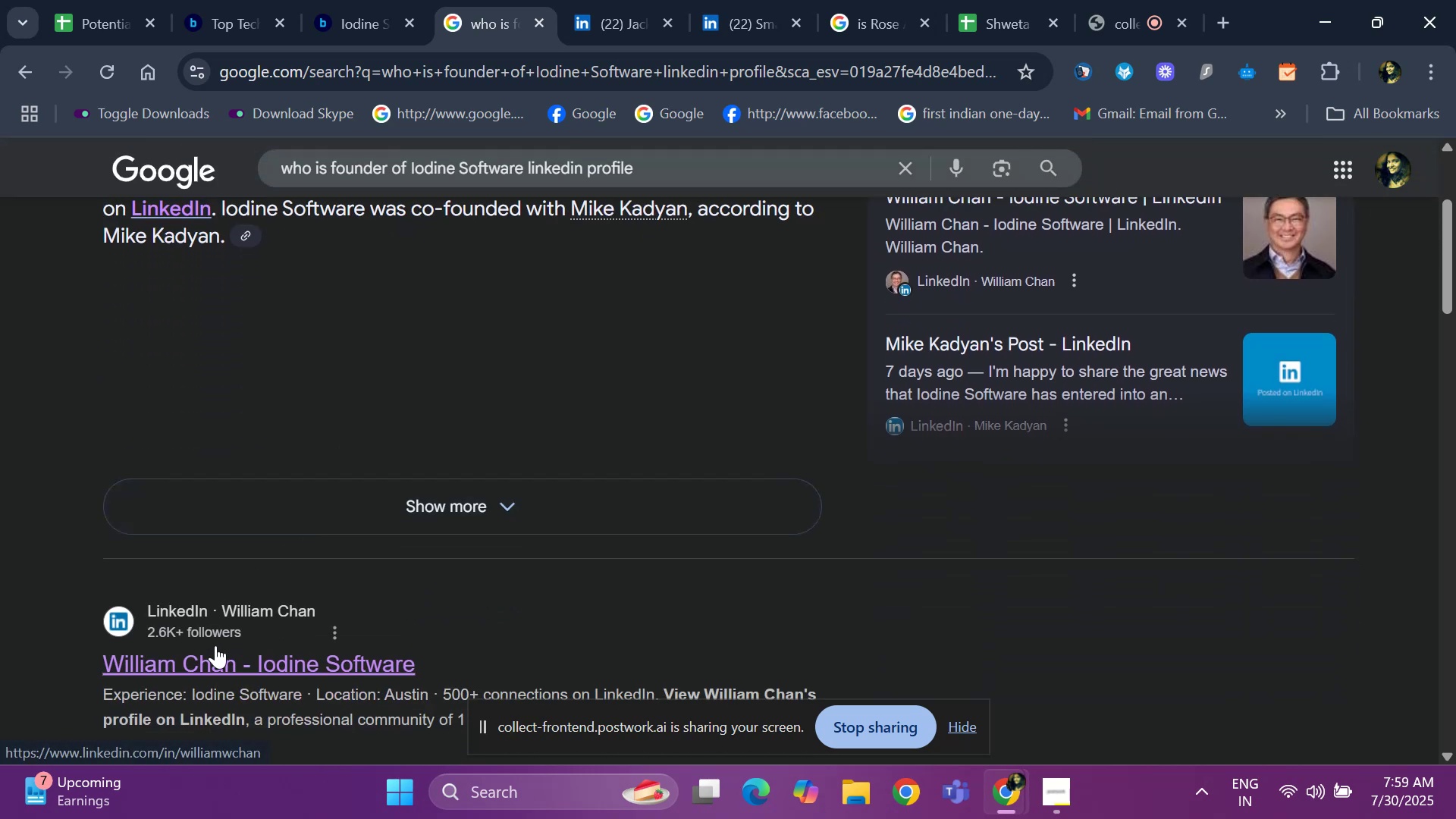 
right_click([221, 664])
 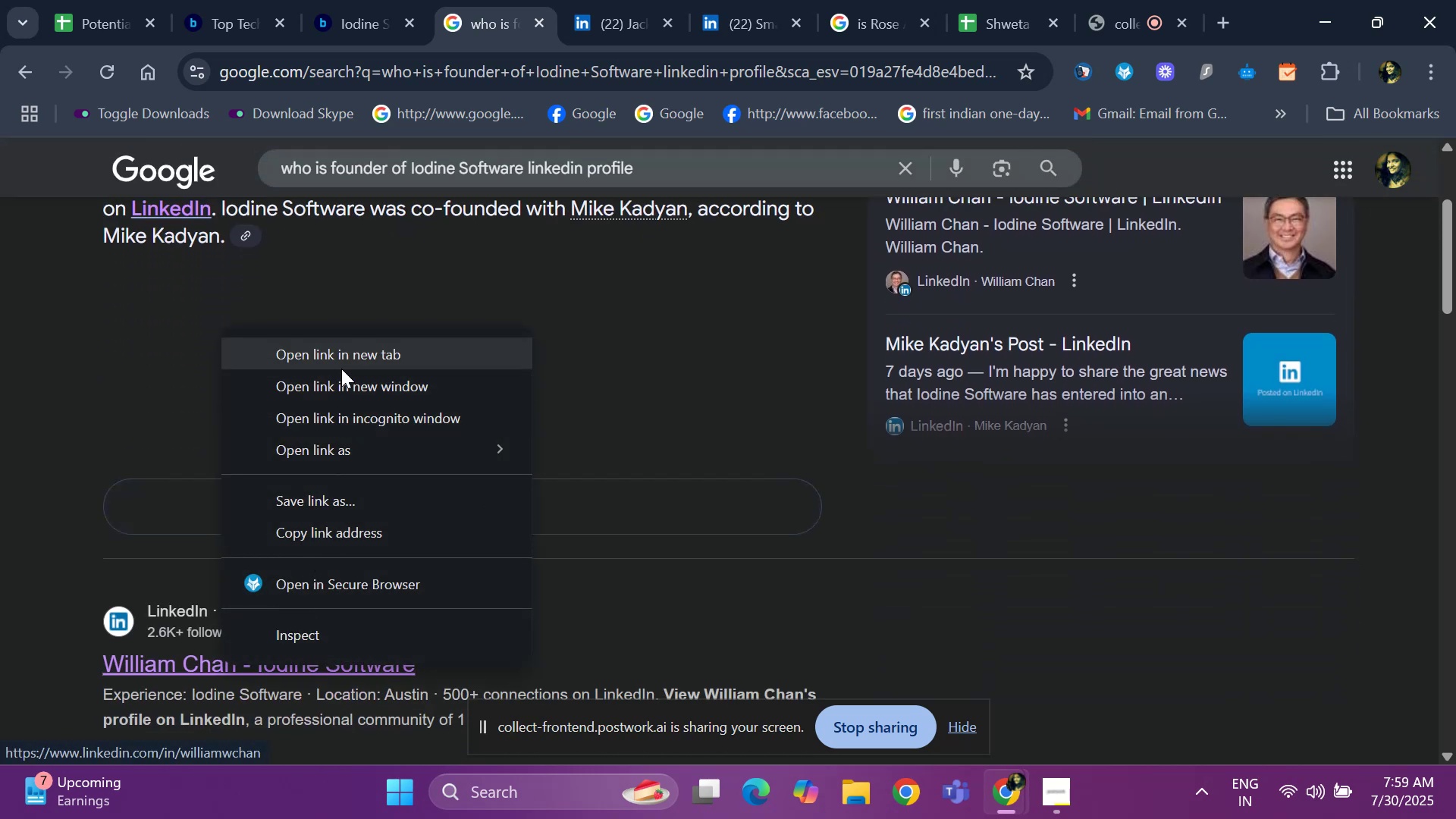 
left_click([343, 359])
 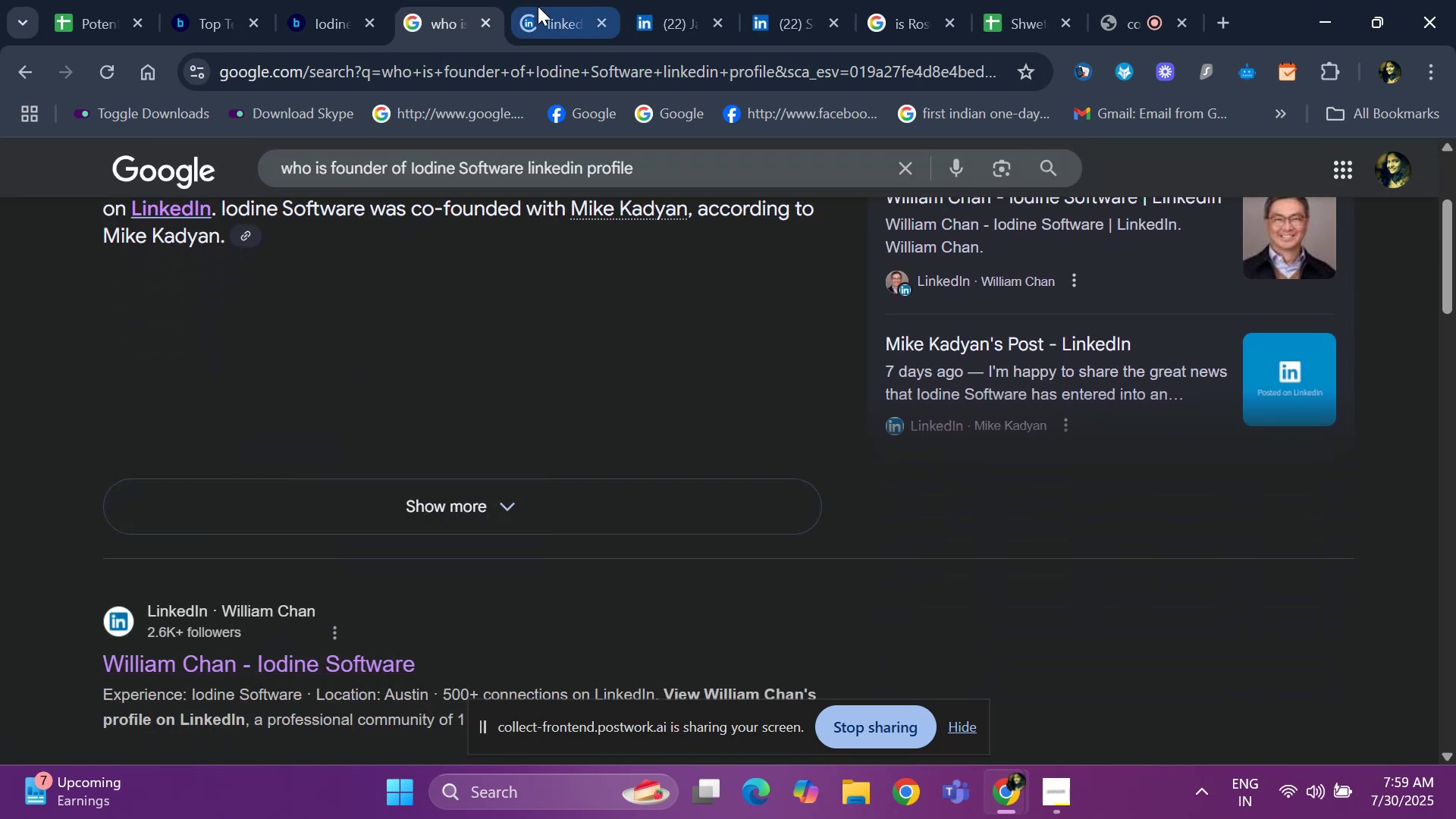 
left_click([538, 6])
 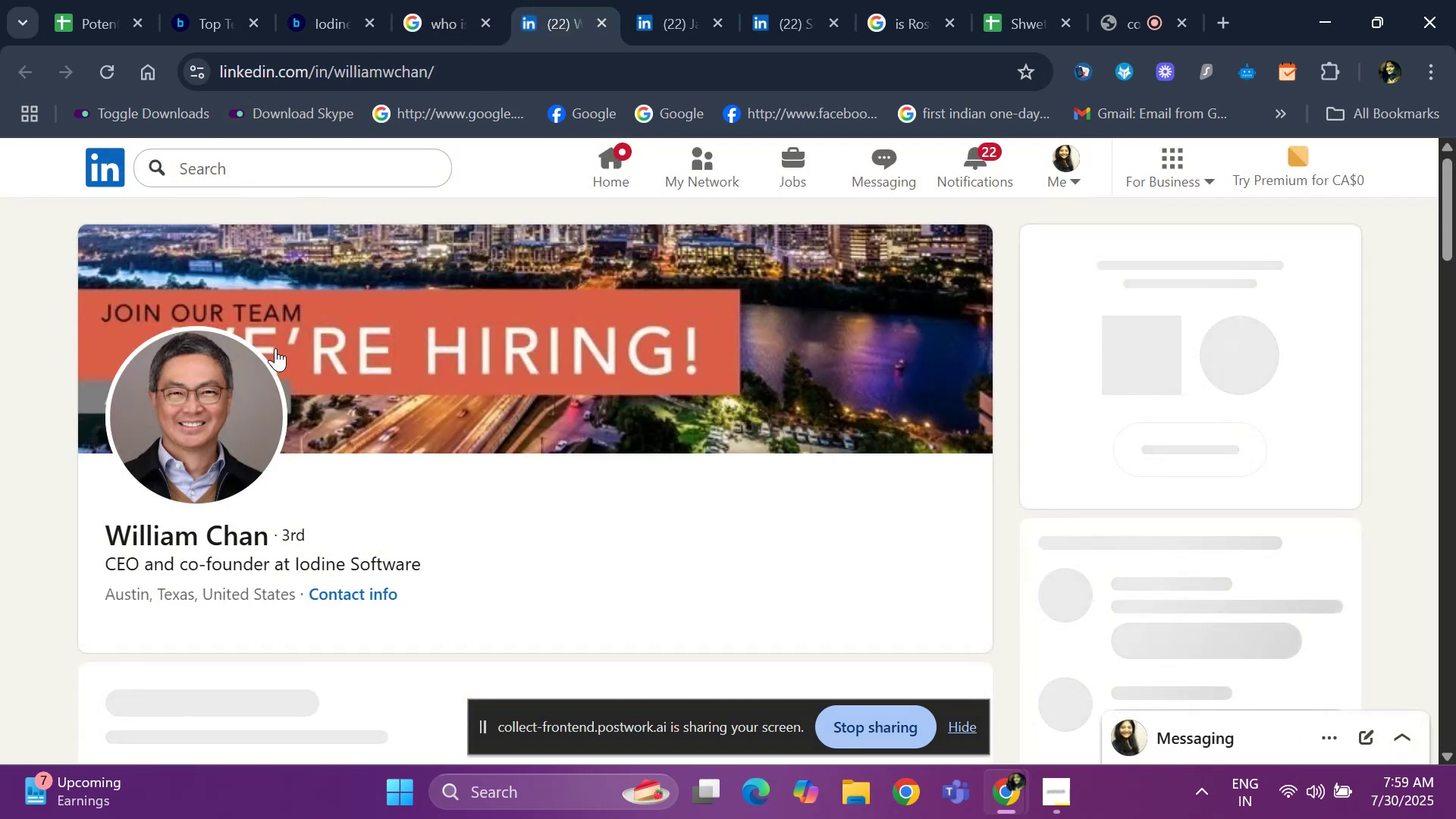 
scroll: coordinate [212, 473], scroll_direction: down, amount: 15.0
 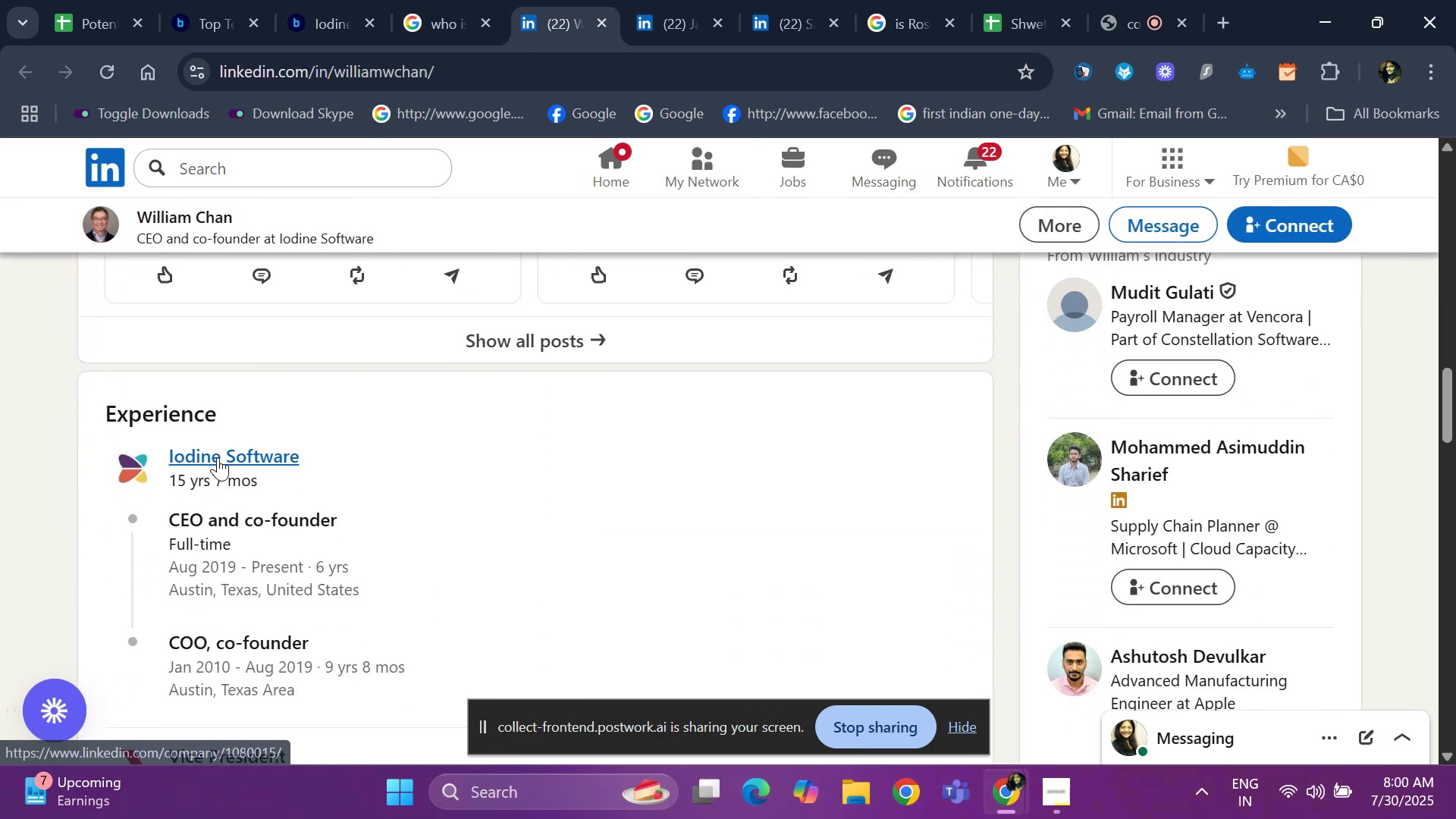 
right_click([218, 457])
 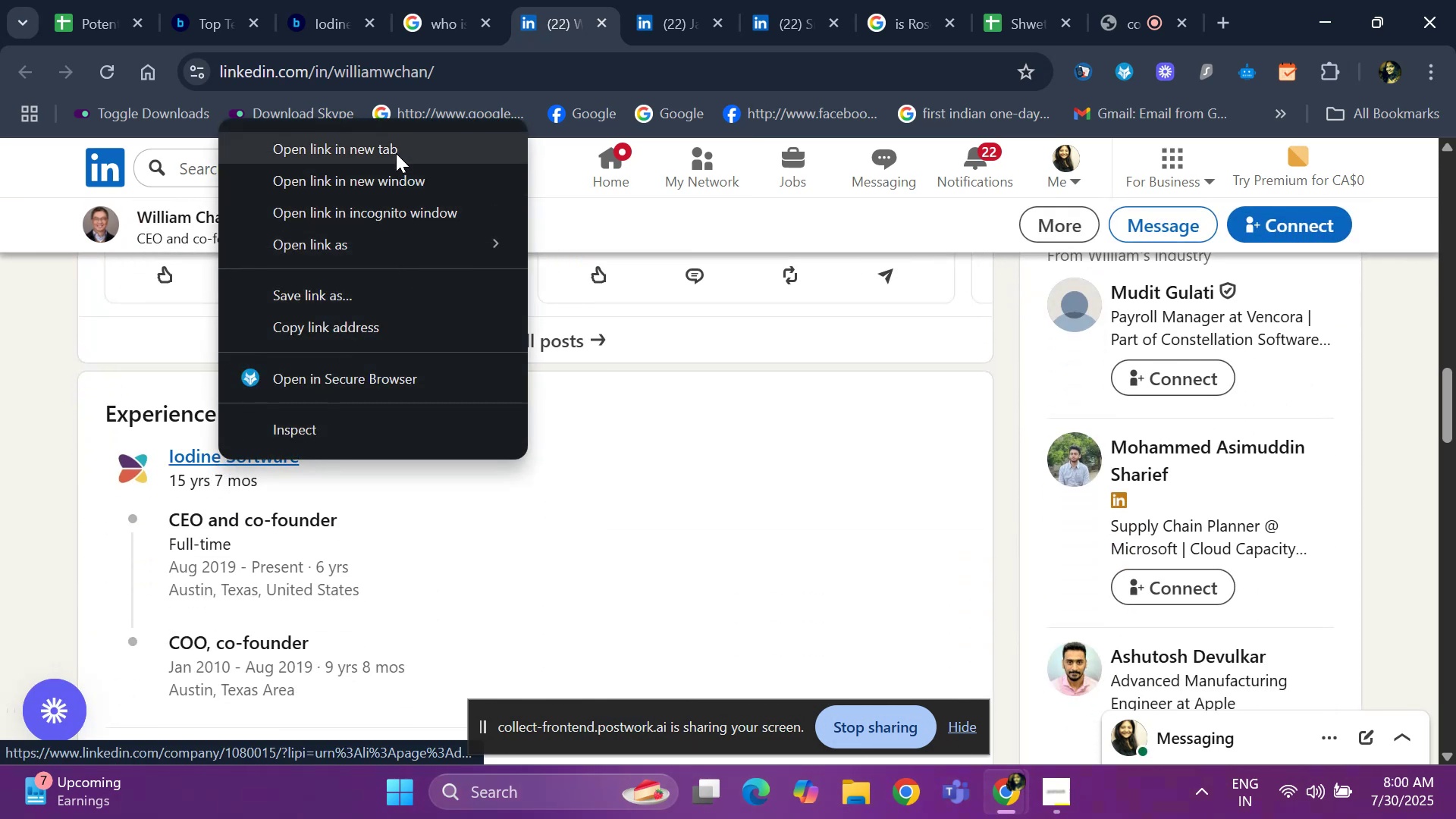 
left_click([396, 147])
 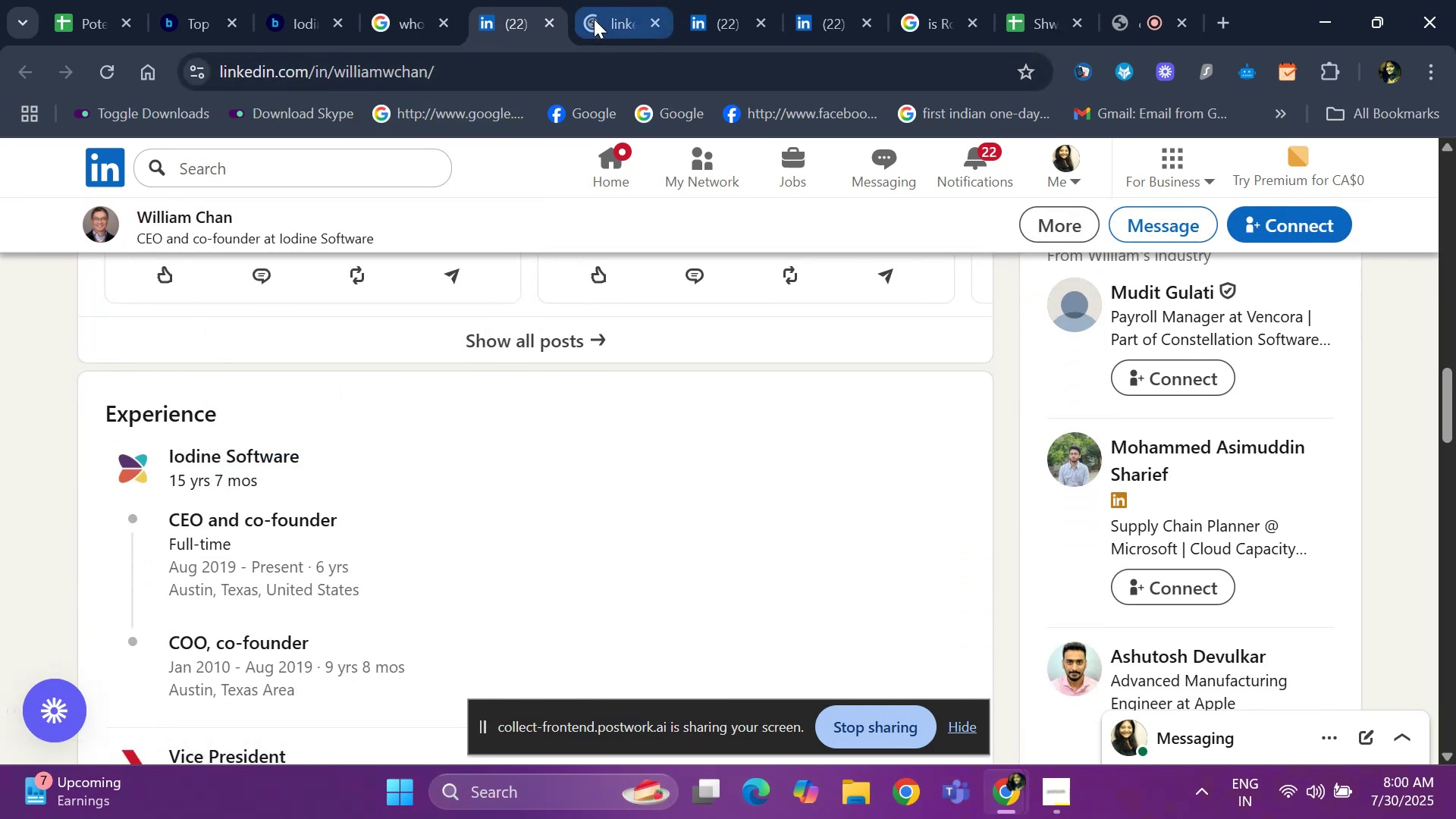 
left_click([594, 19])
 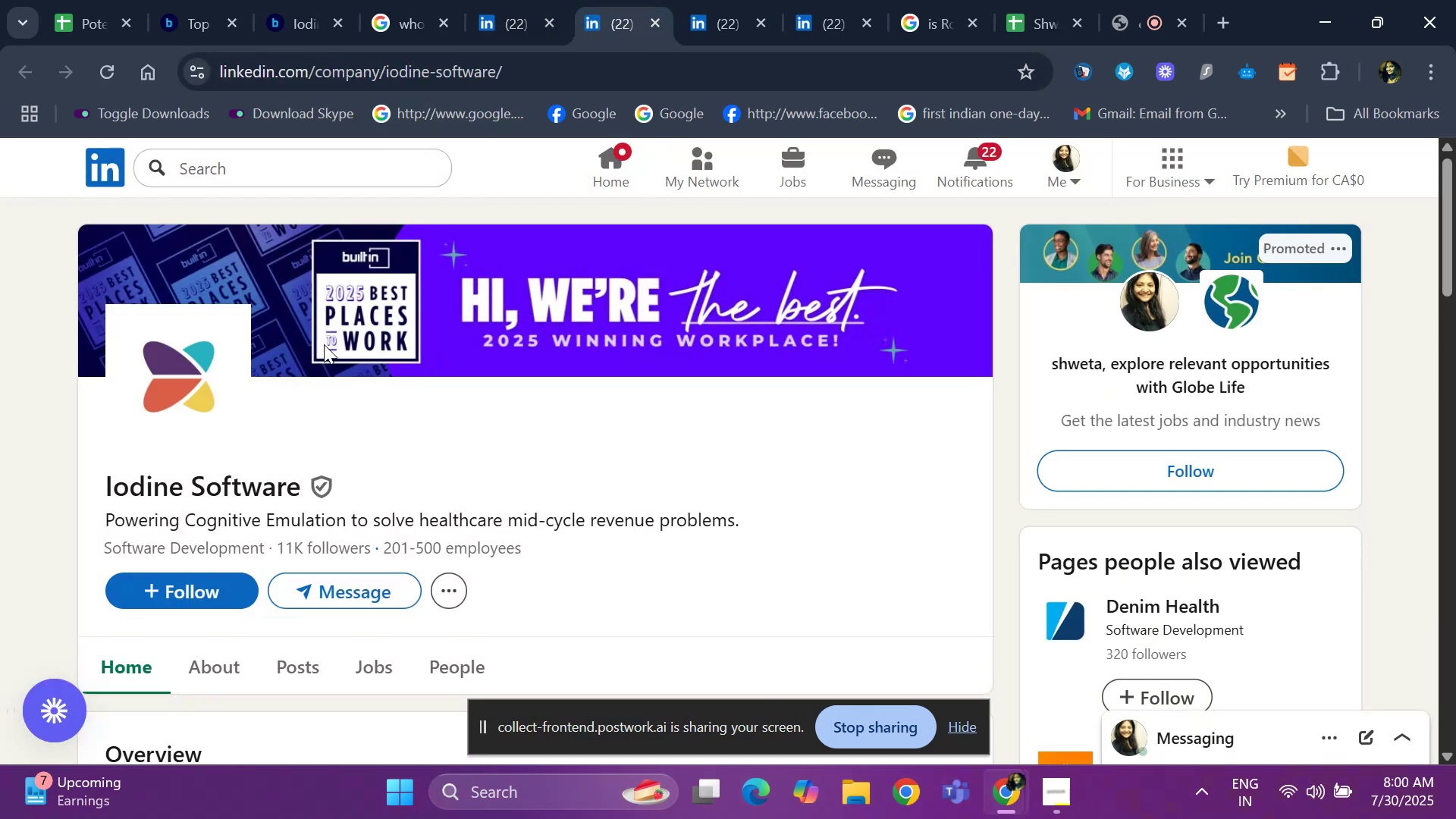 
left_click([516, 27])
 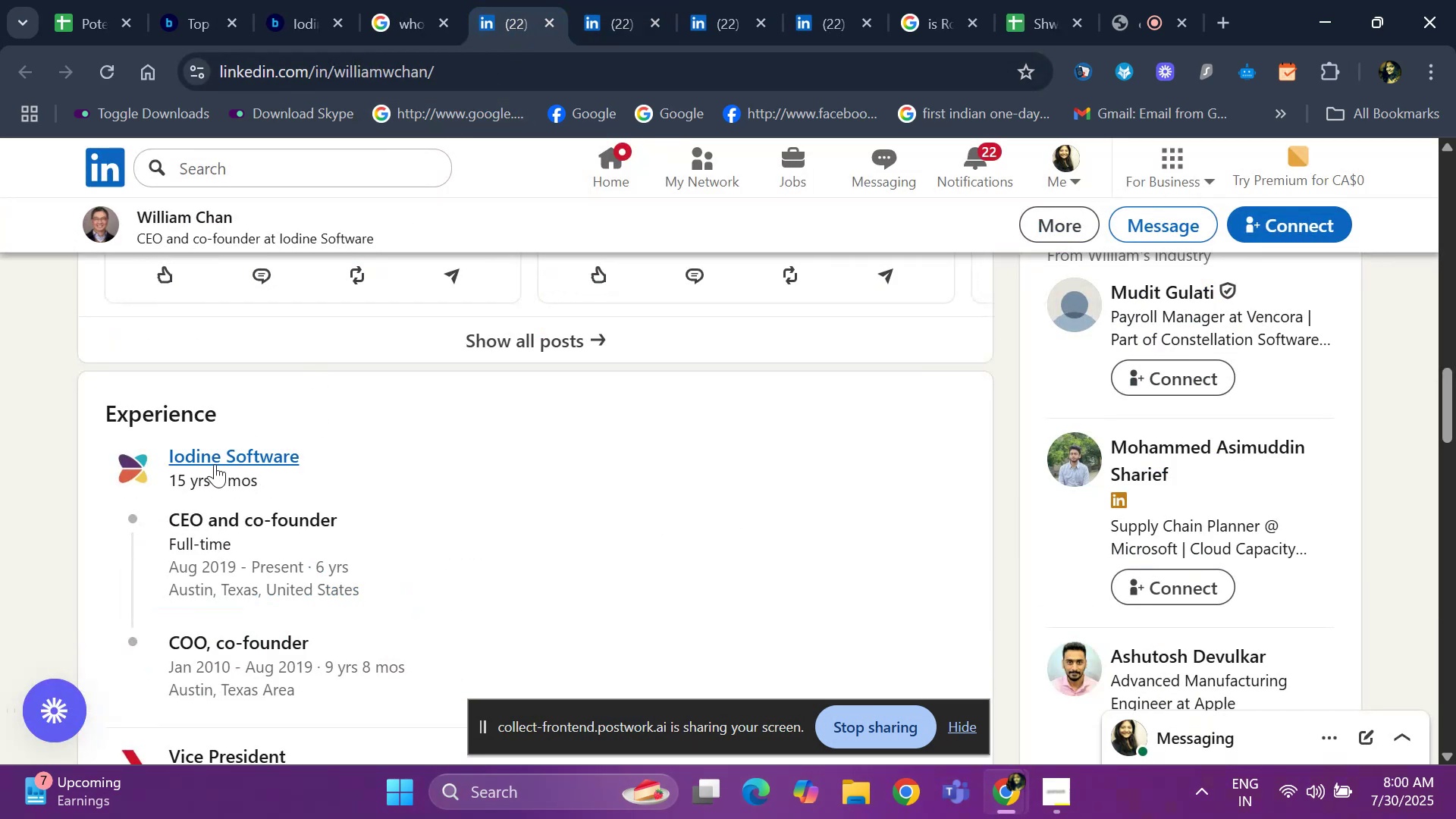 
scroll: coordinate [200, 477], scroll_direction: up, amount: 20.0
 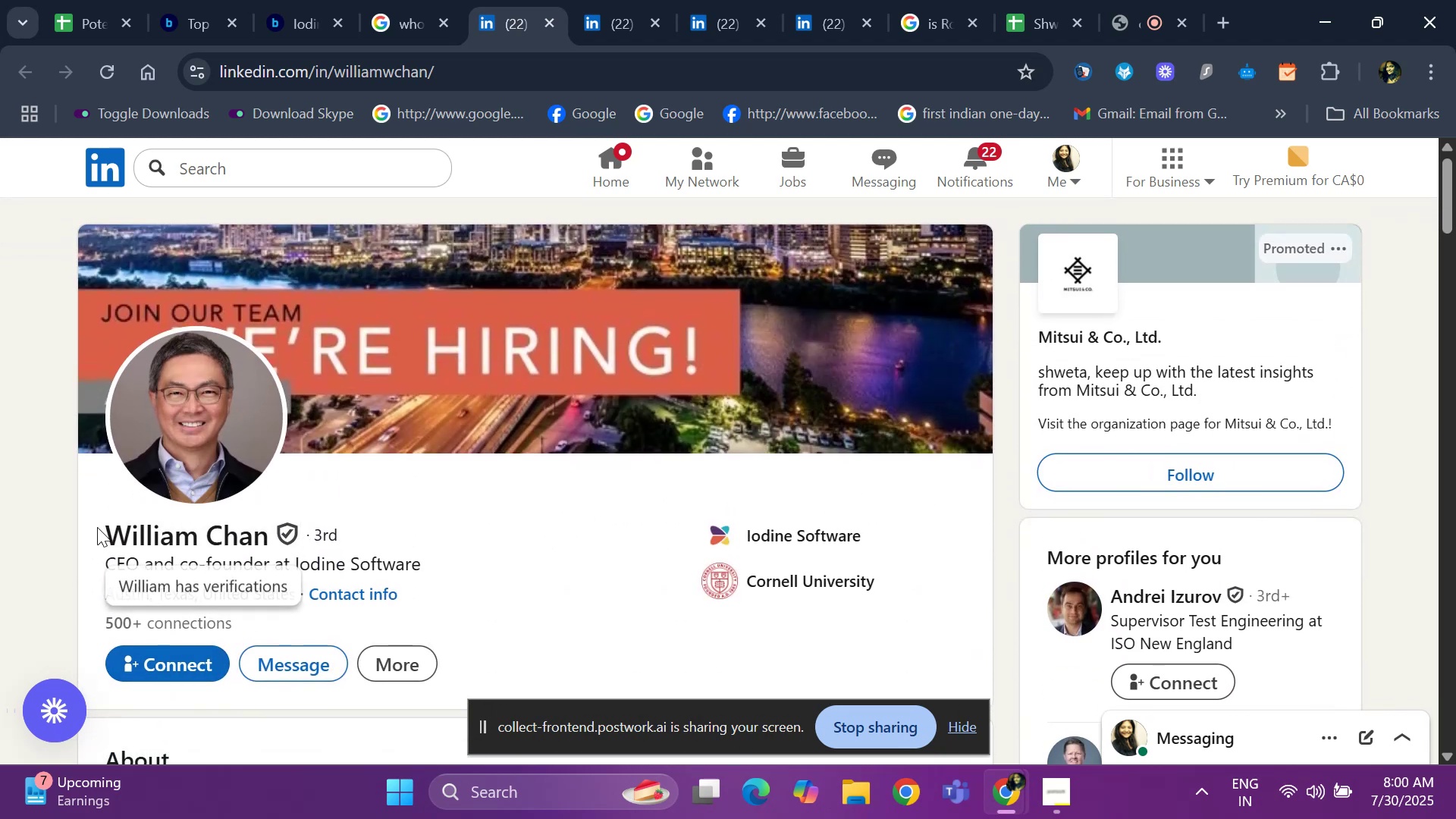 
left_click_drag(start_coordinate=[86, 529], to_coordinate=[268, 548])
 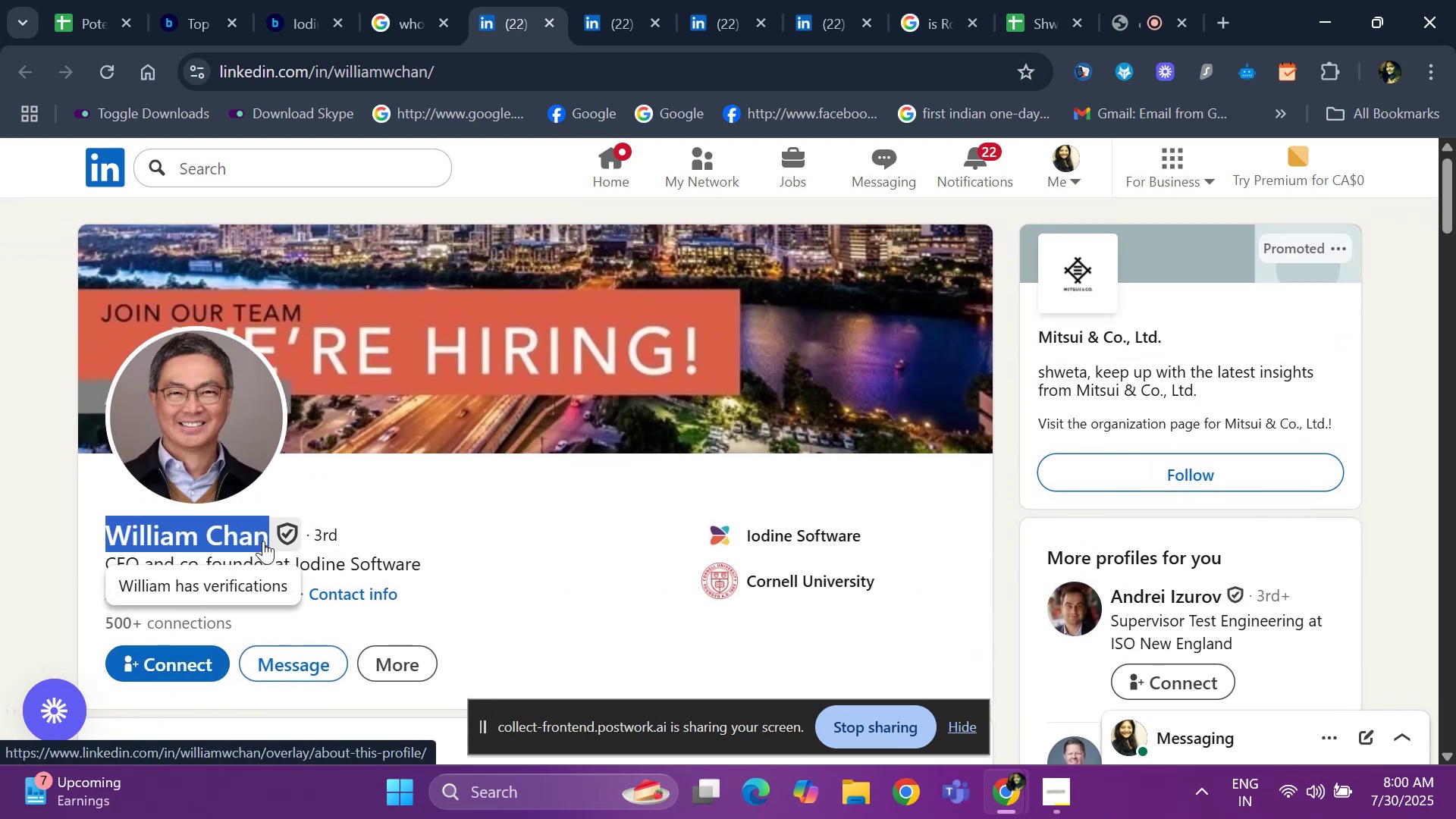 
key(Control+ControlLeft)
 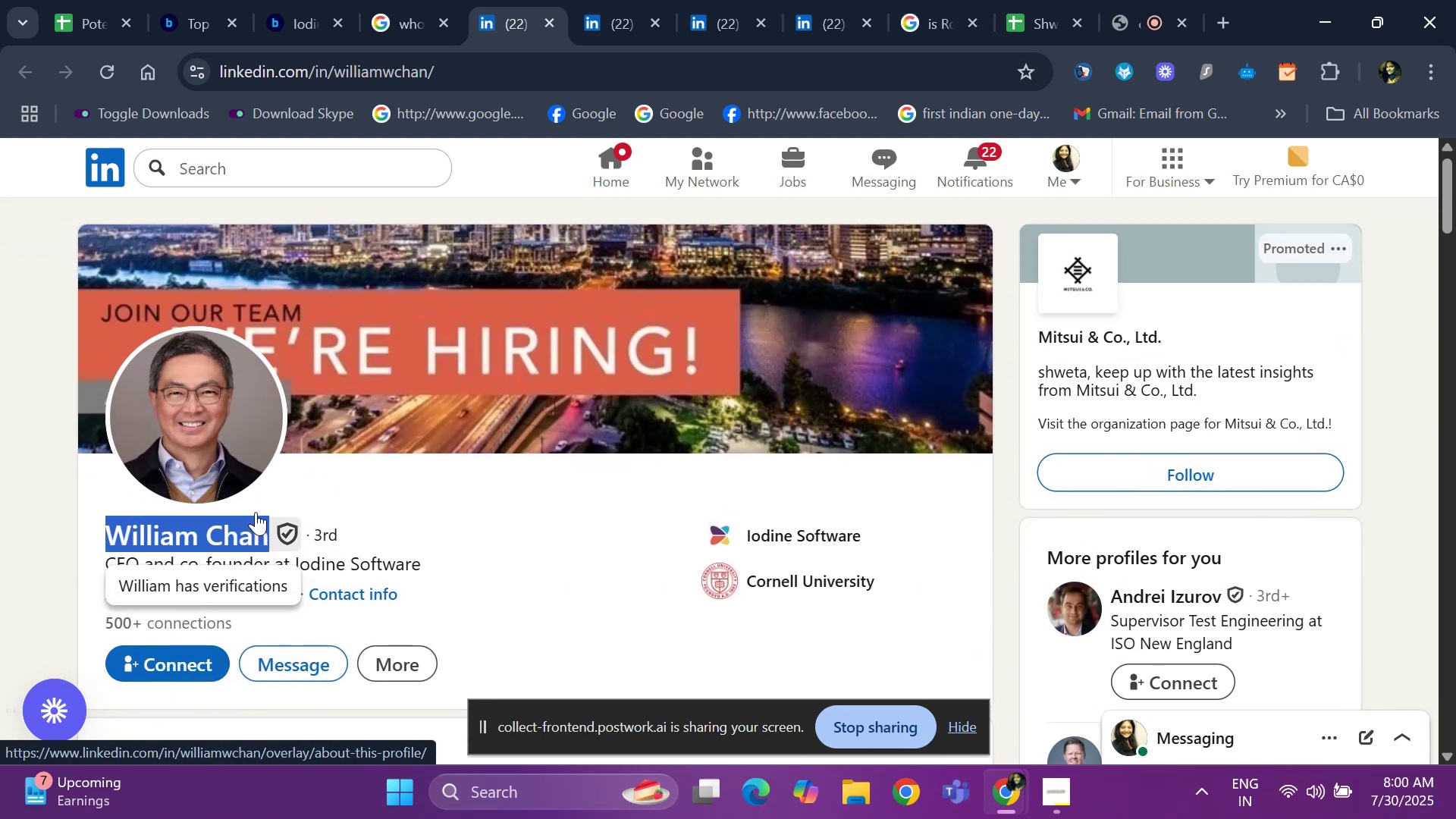 
key(Control+C)
 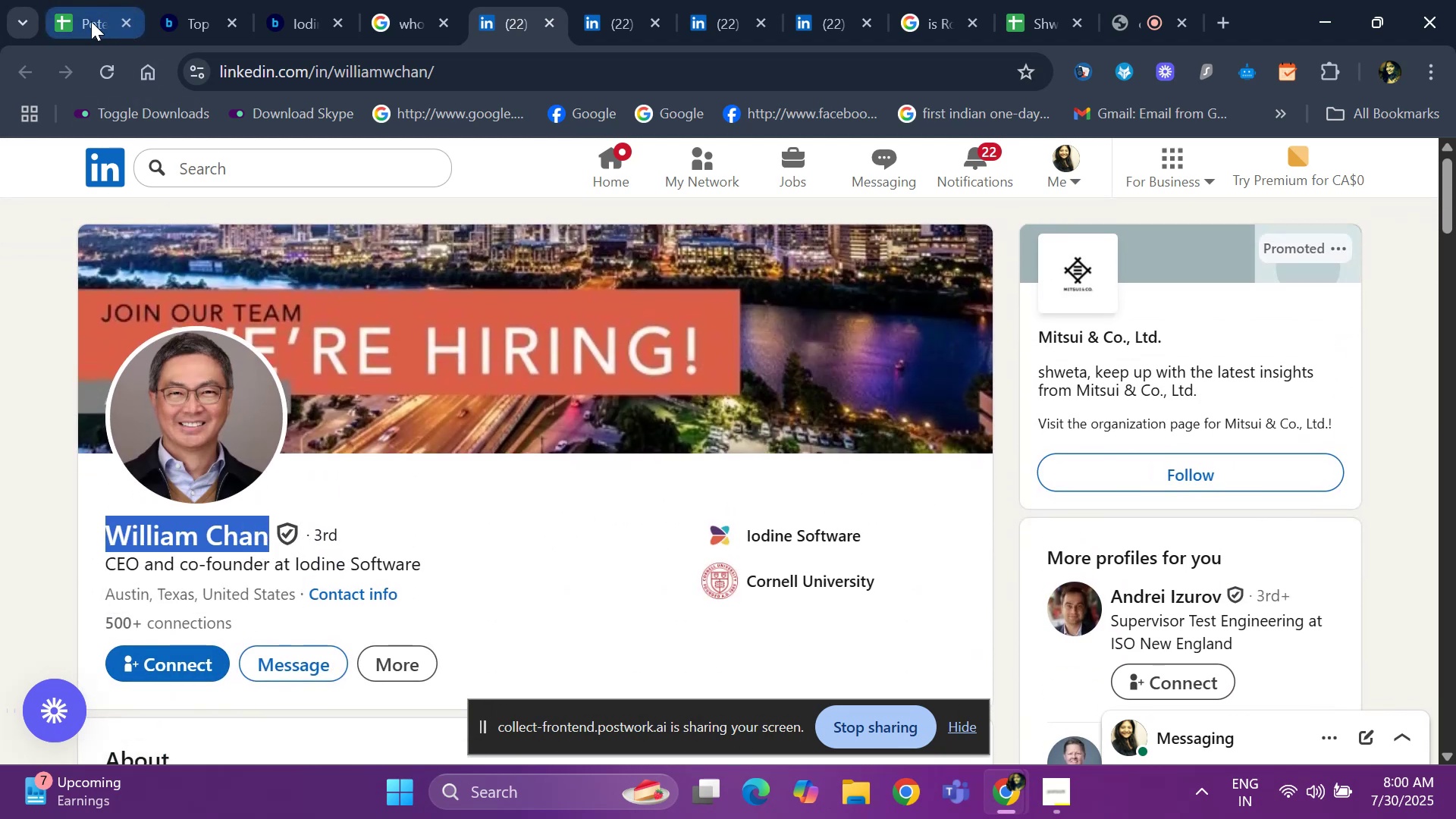 
left_click([88, 21])
 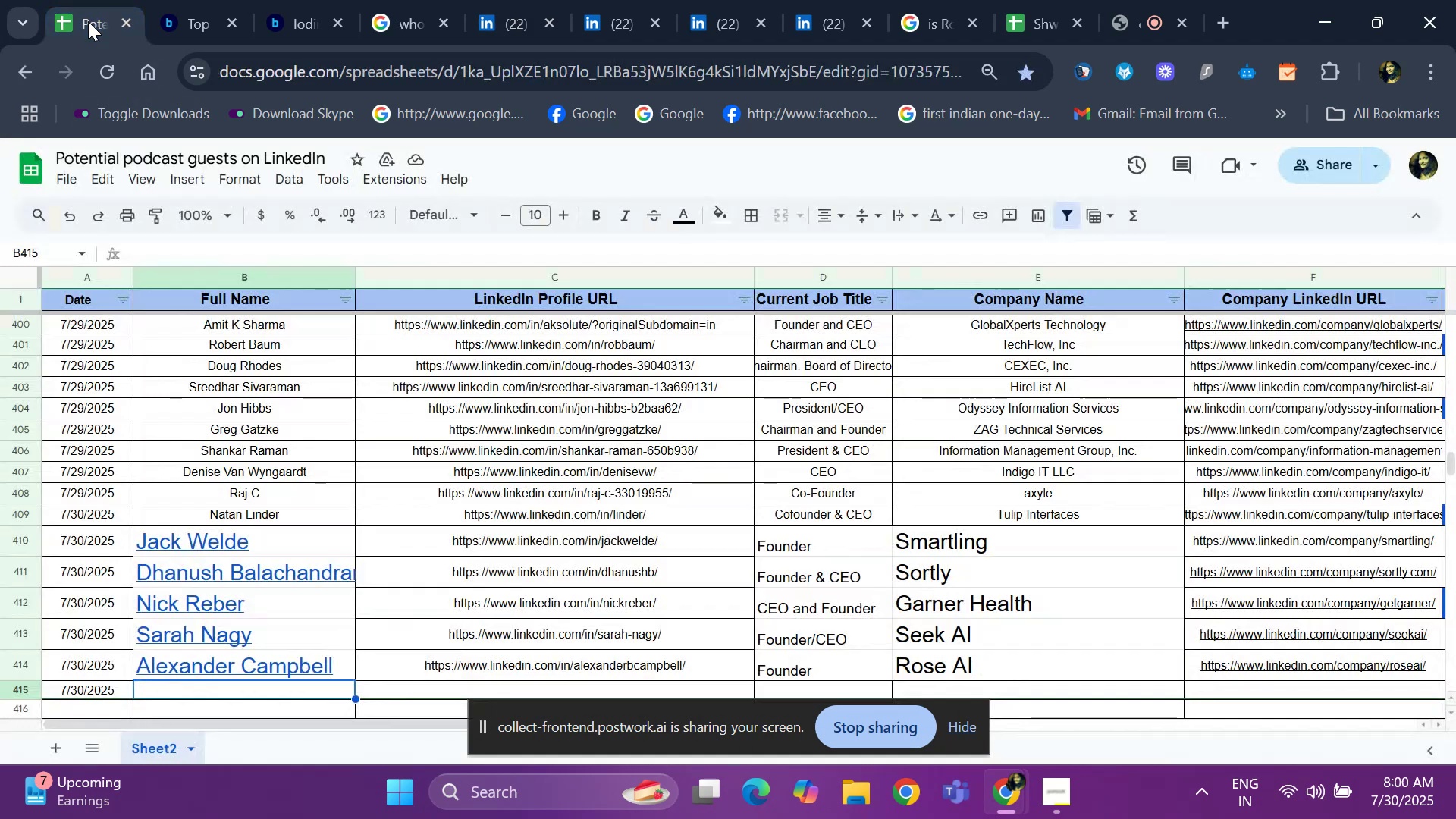 
key(Control+ControlLeft)
 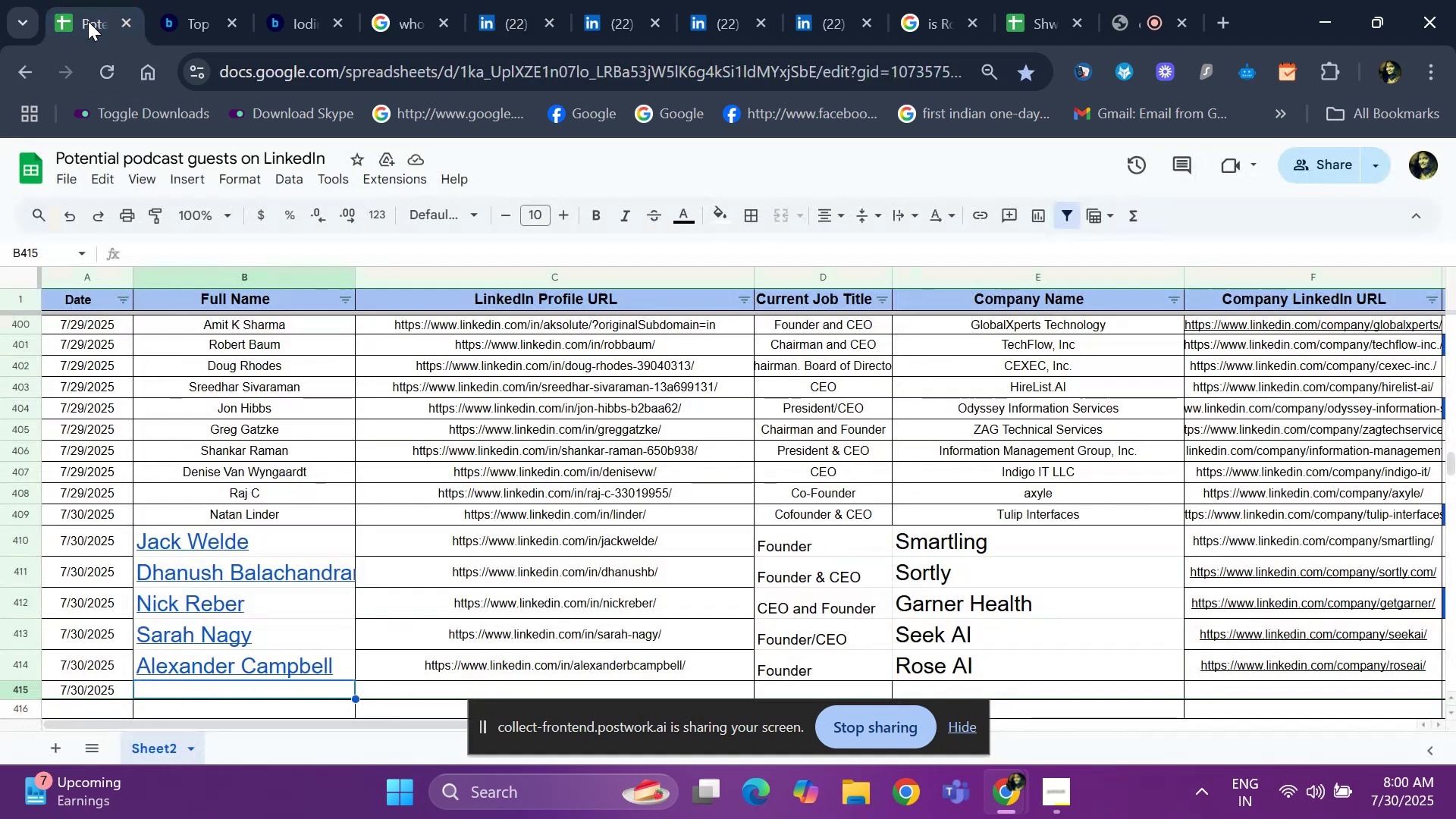 
key(Control+V)
 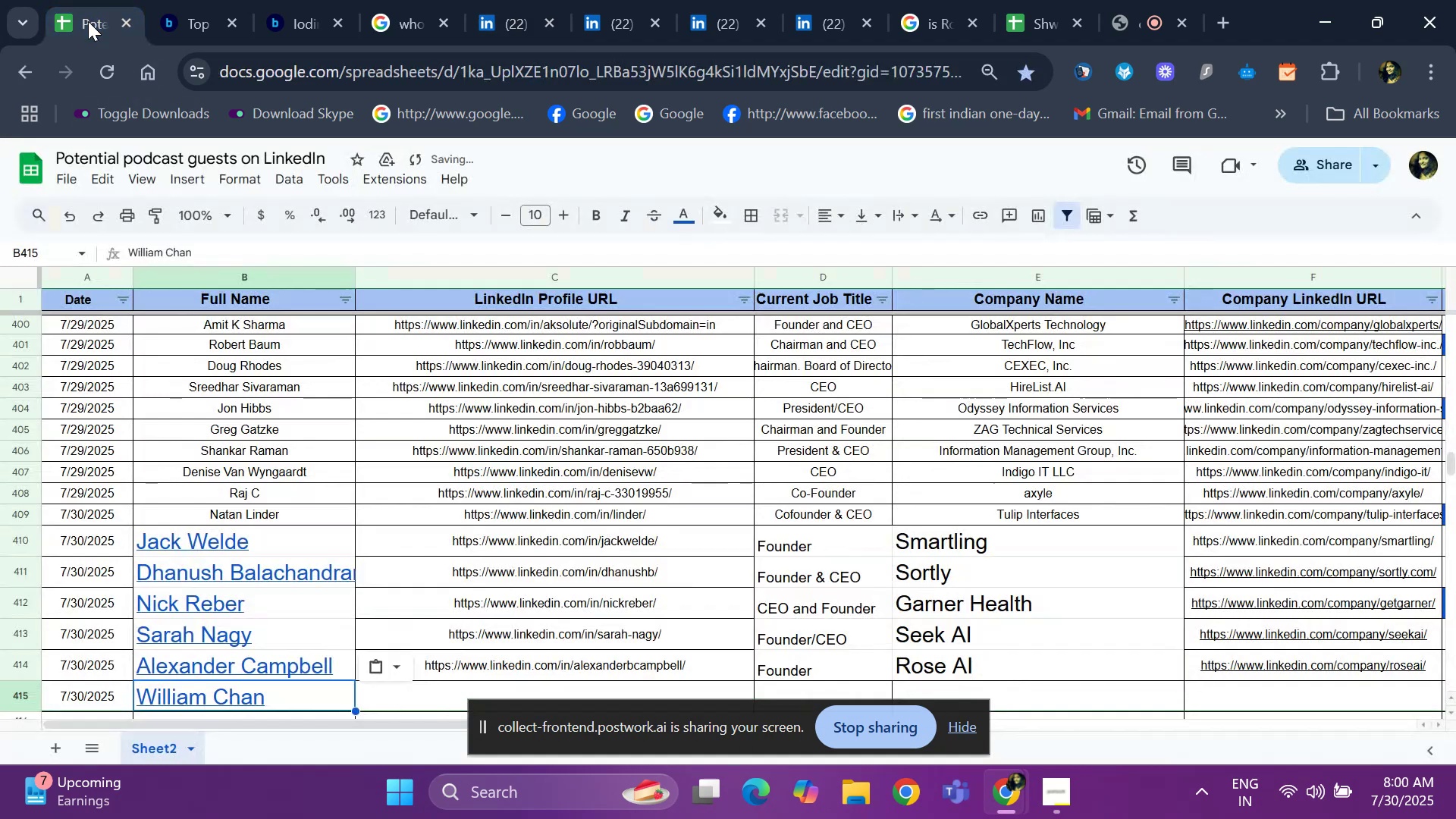 
key(ArrowRight)
 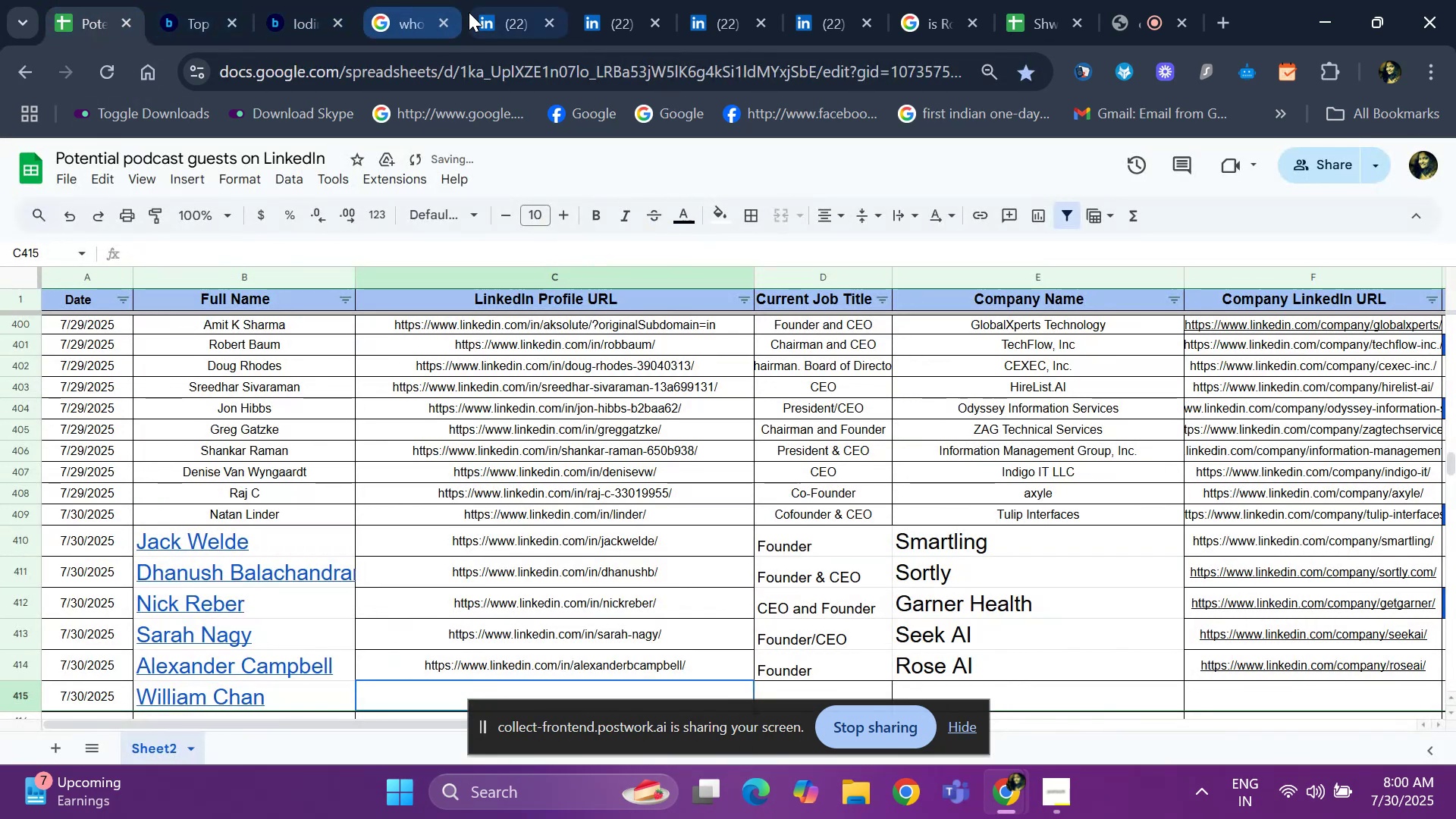 
left_click([497, 17])
 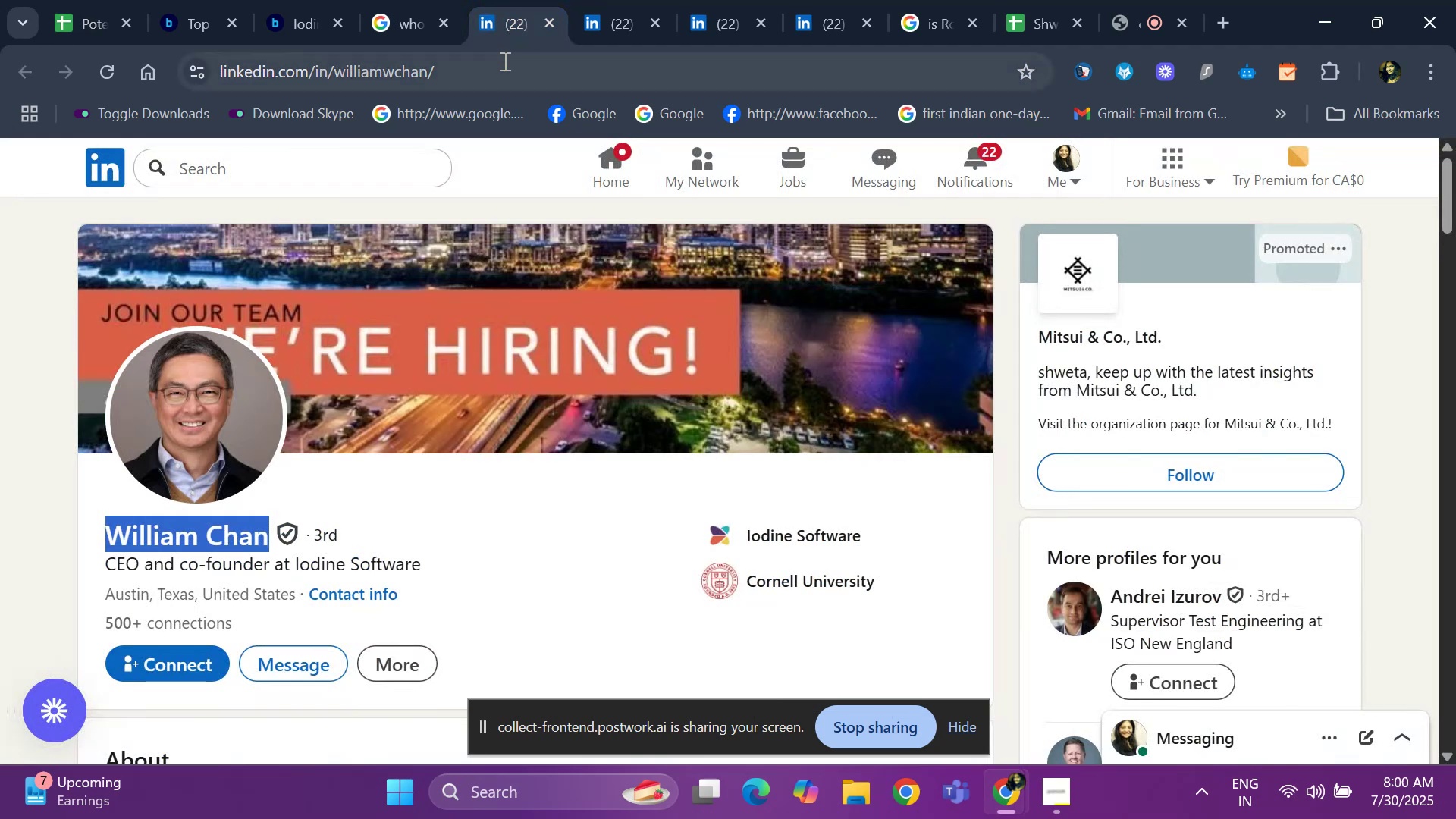 
left_click([502, 74])
 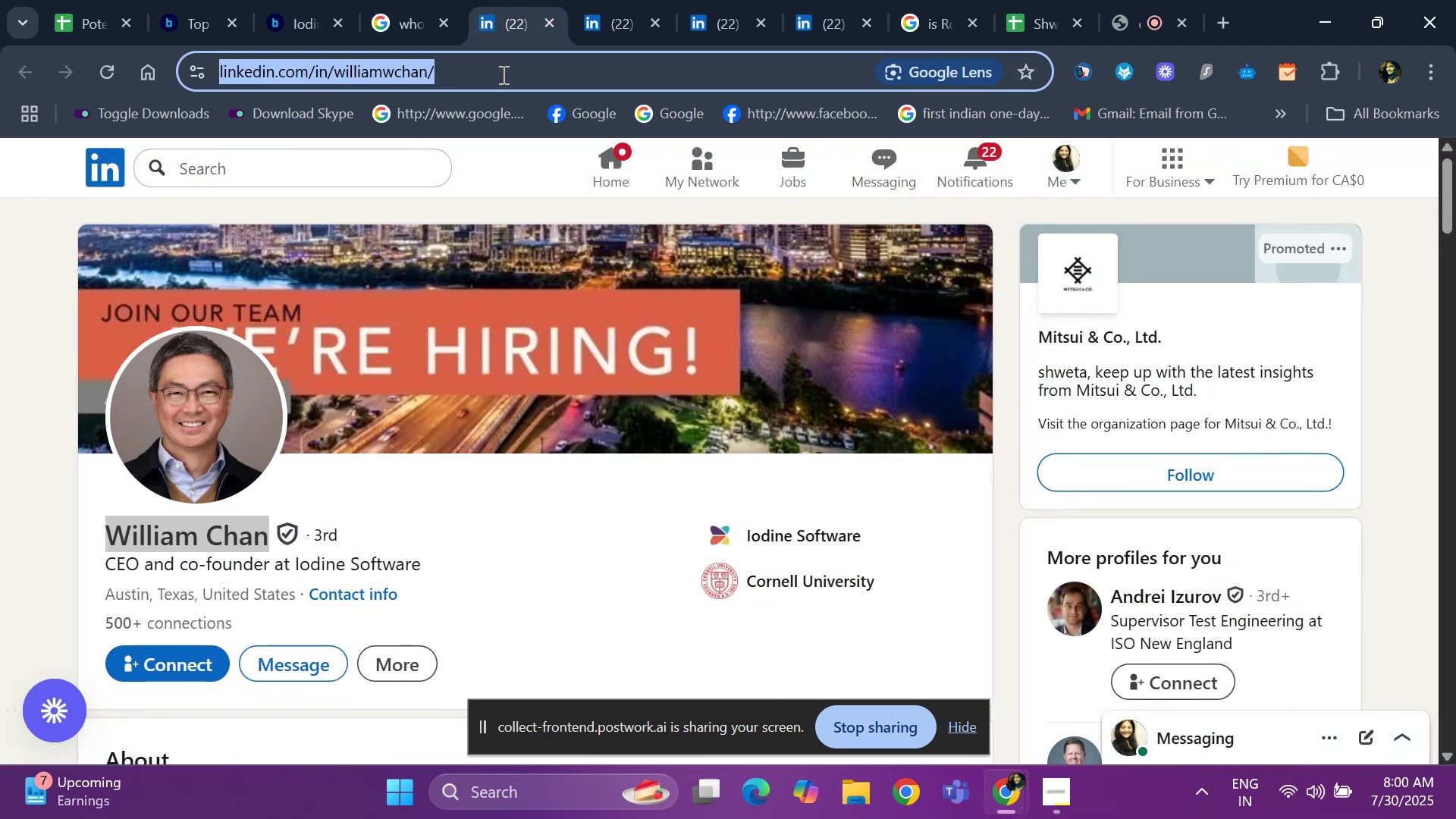 
key(Control+C)
 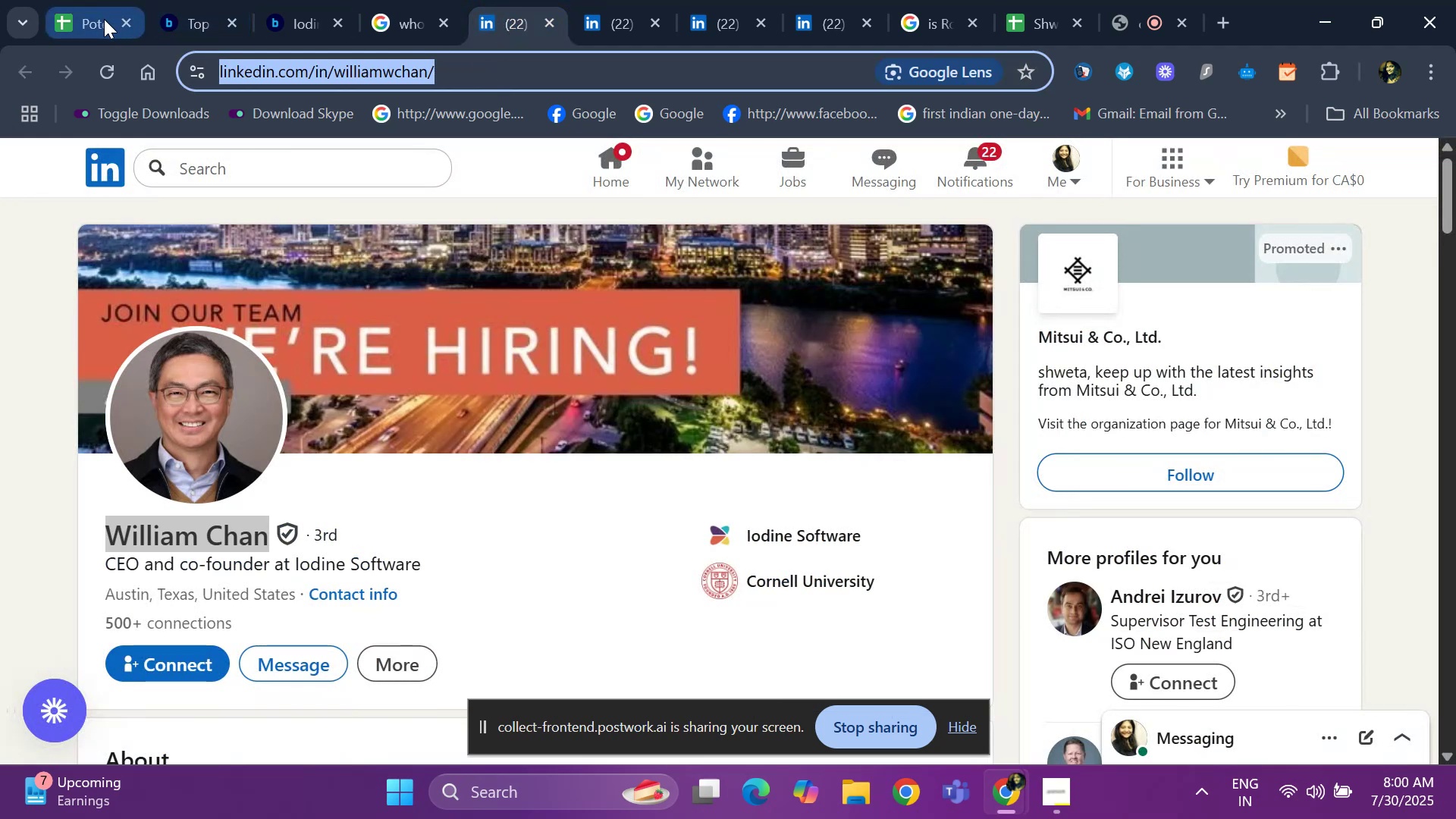 
left_click([104, 19])
 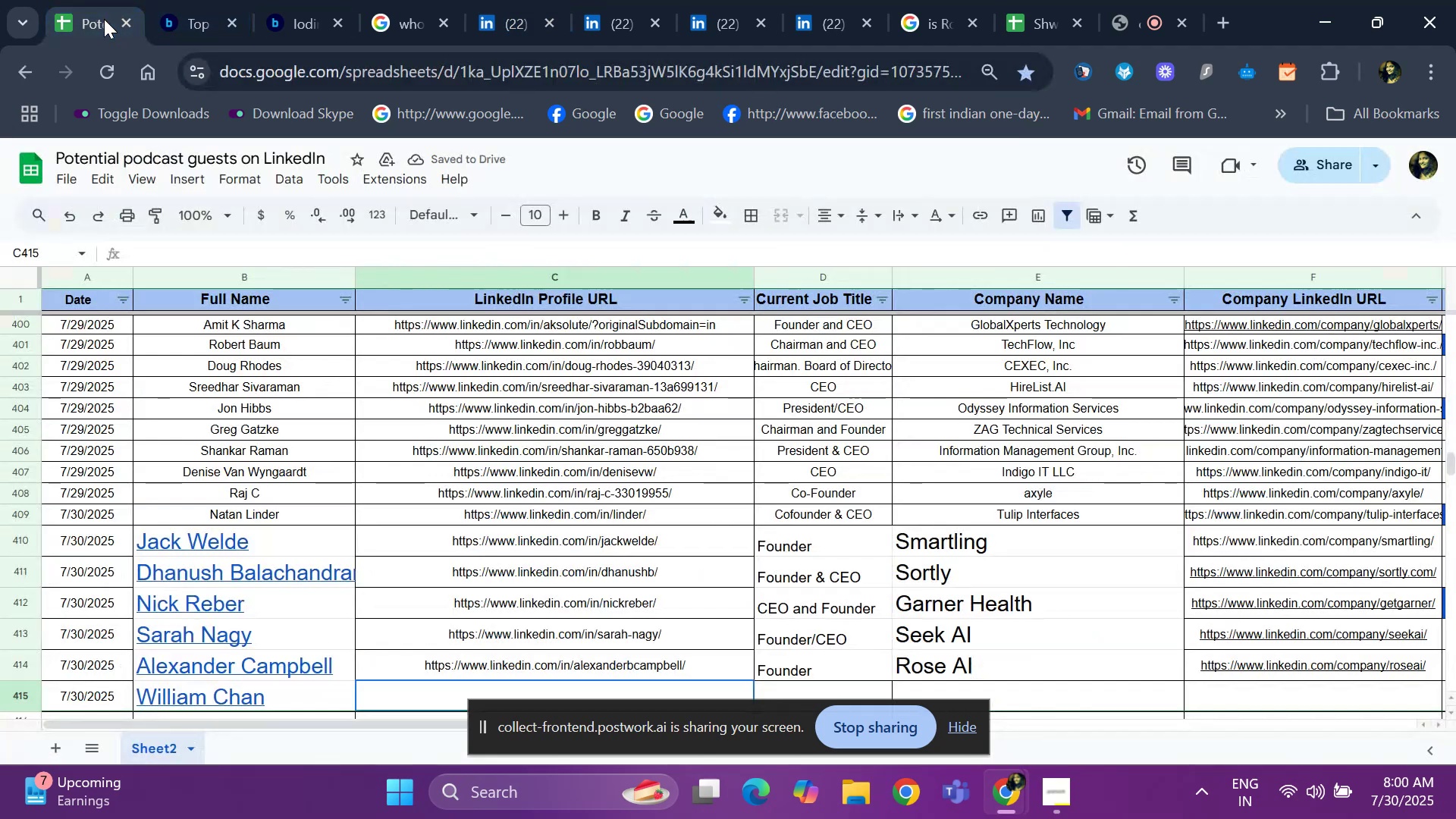 
key(Control+ControlLeft)
 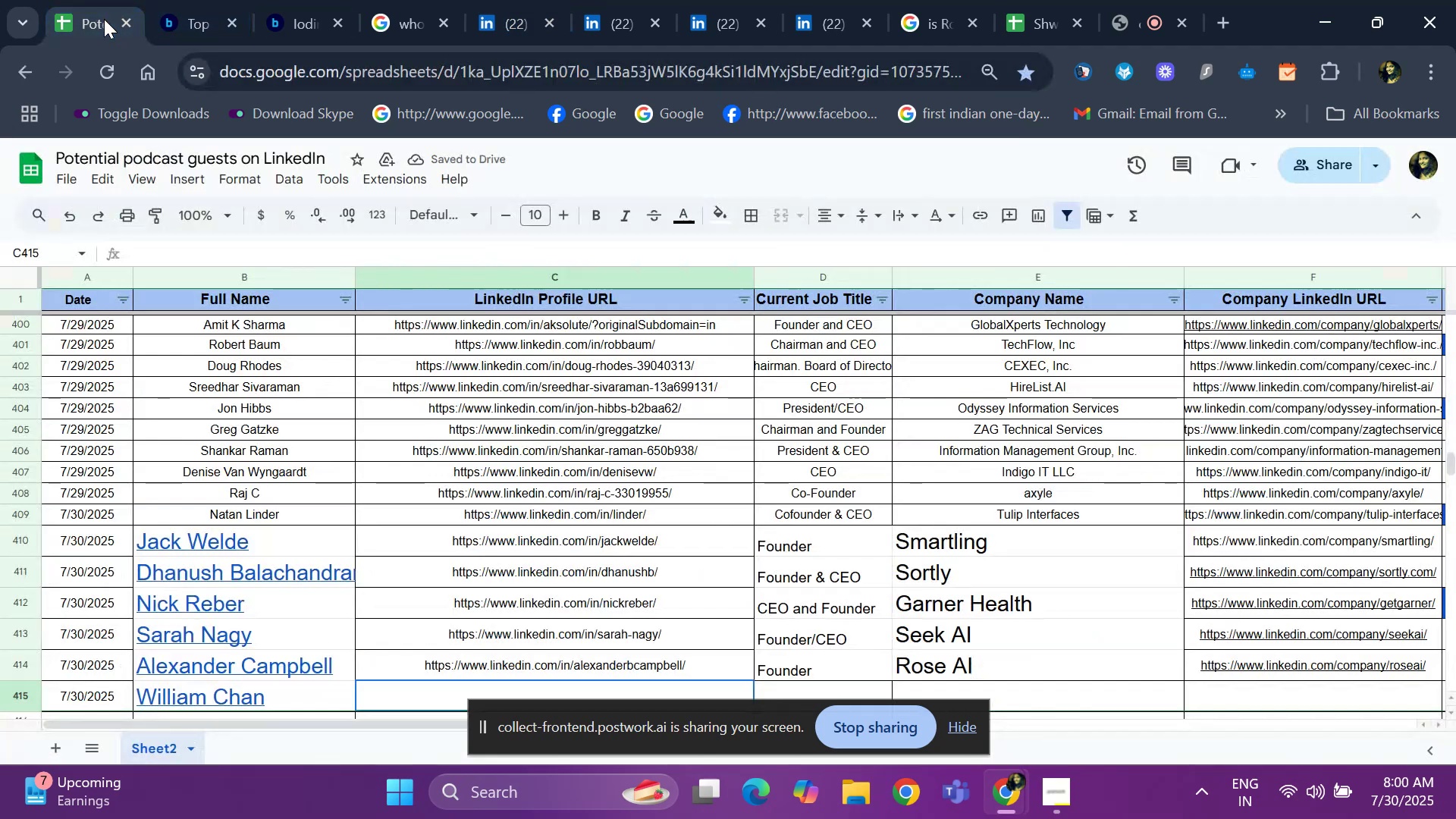 
key(Control+V)
 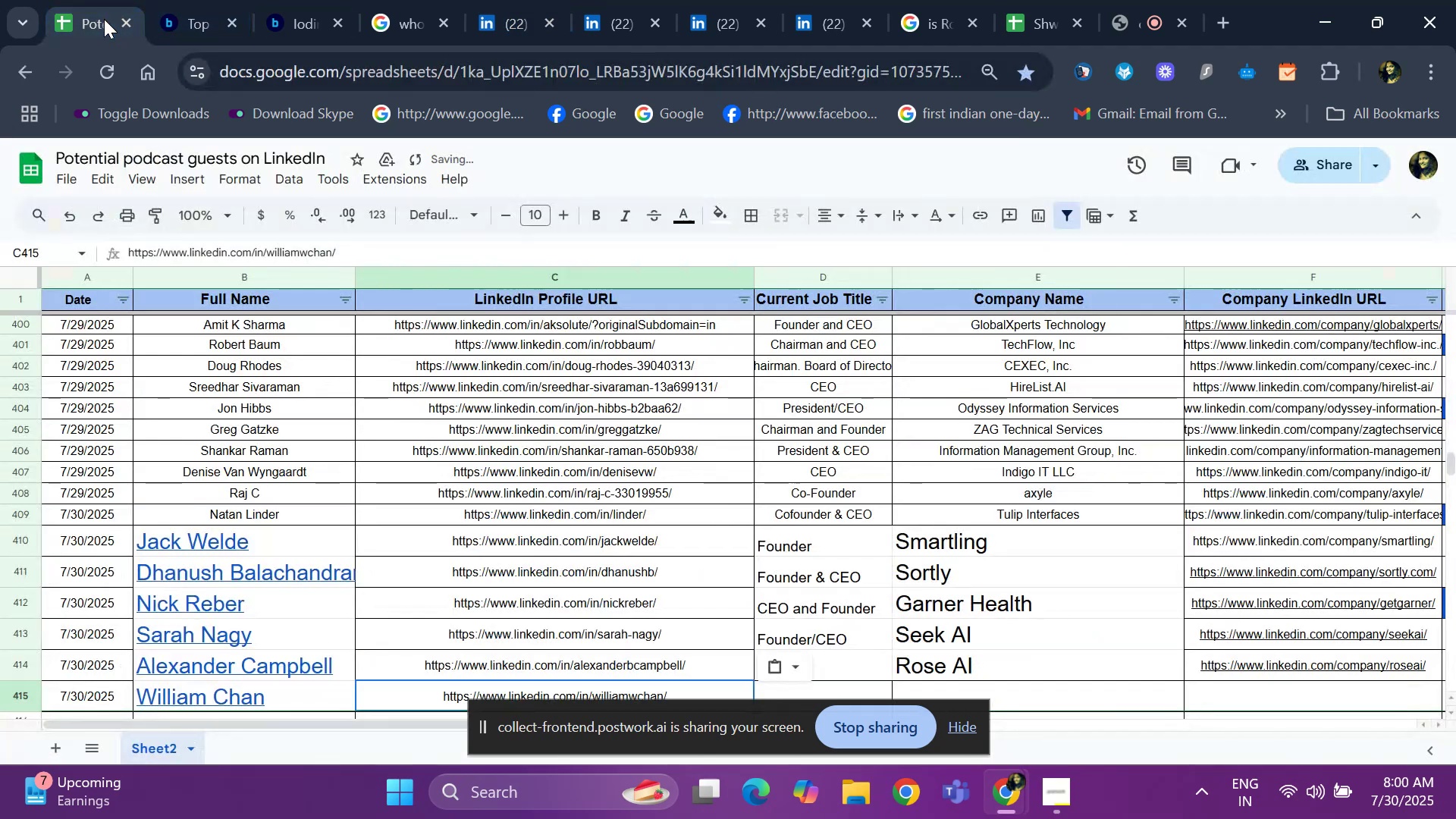 
key(ArrowRight)
 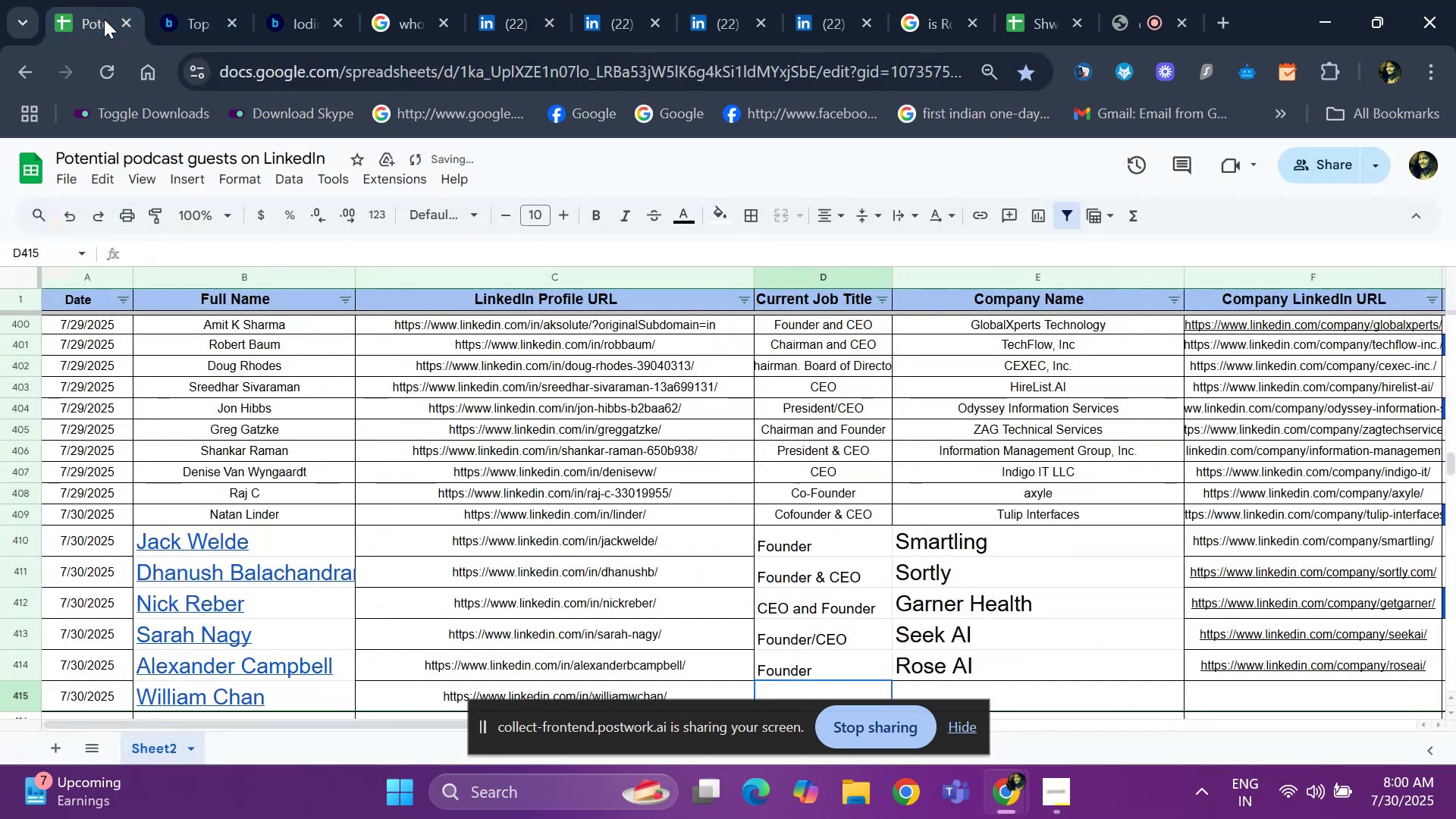 
key(ArrowRight)
 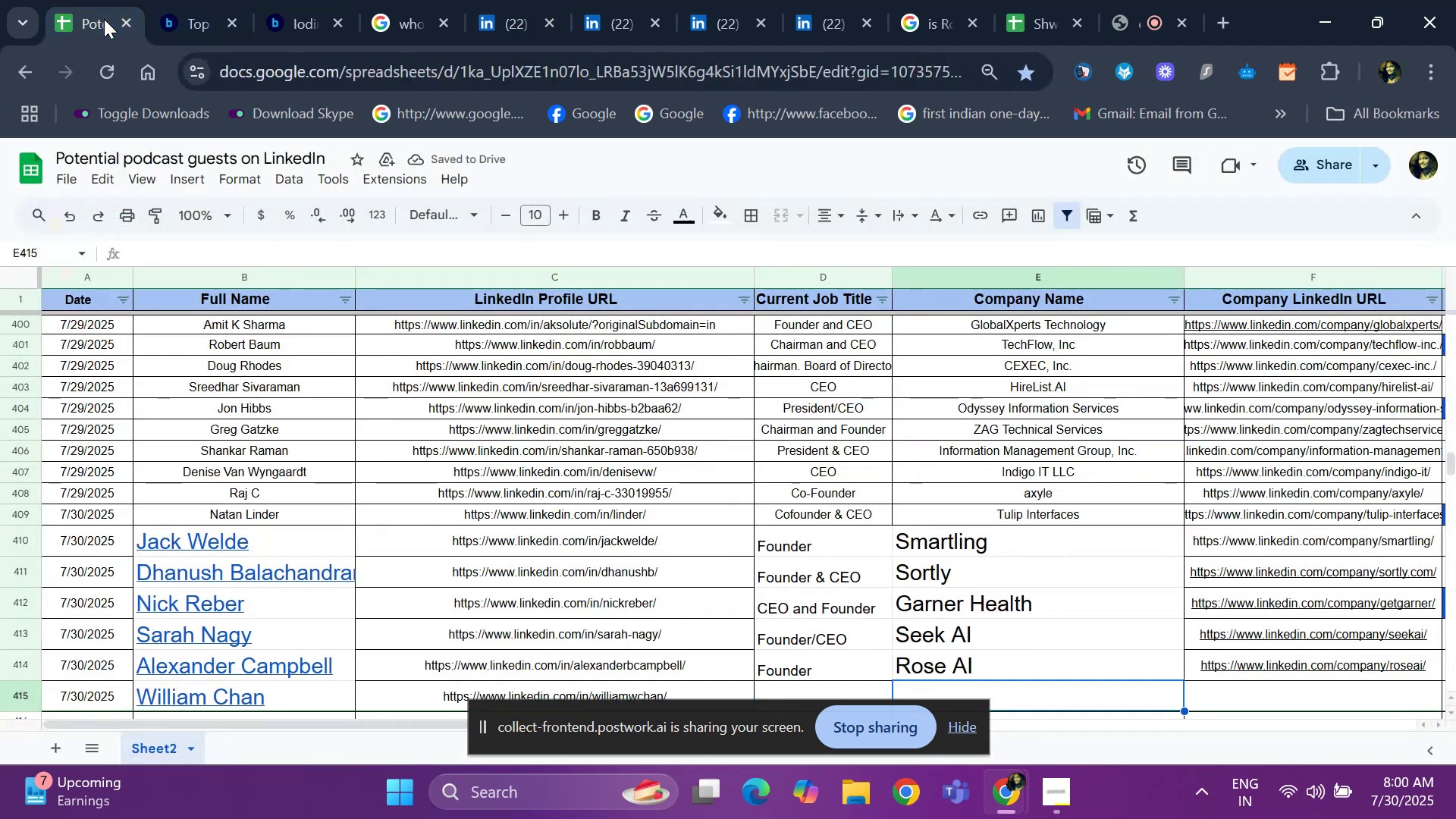 
key(ArrowLeft)
 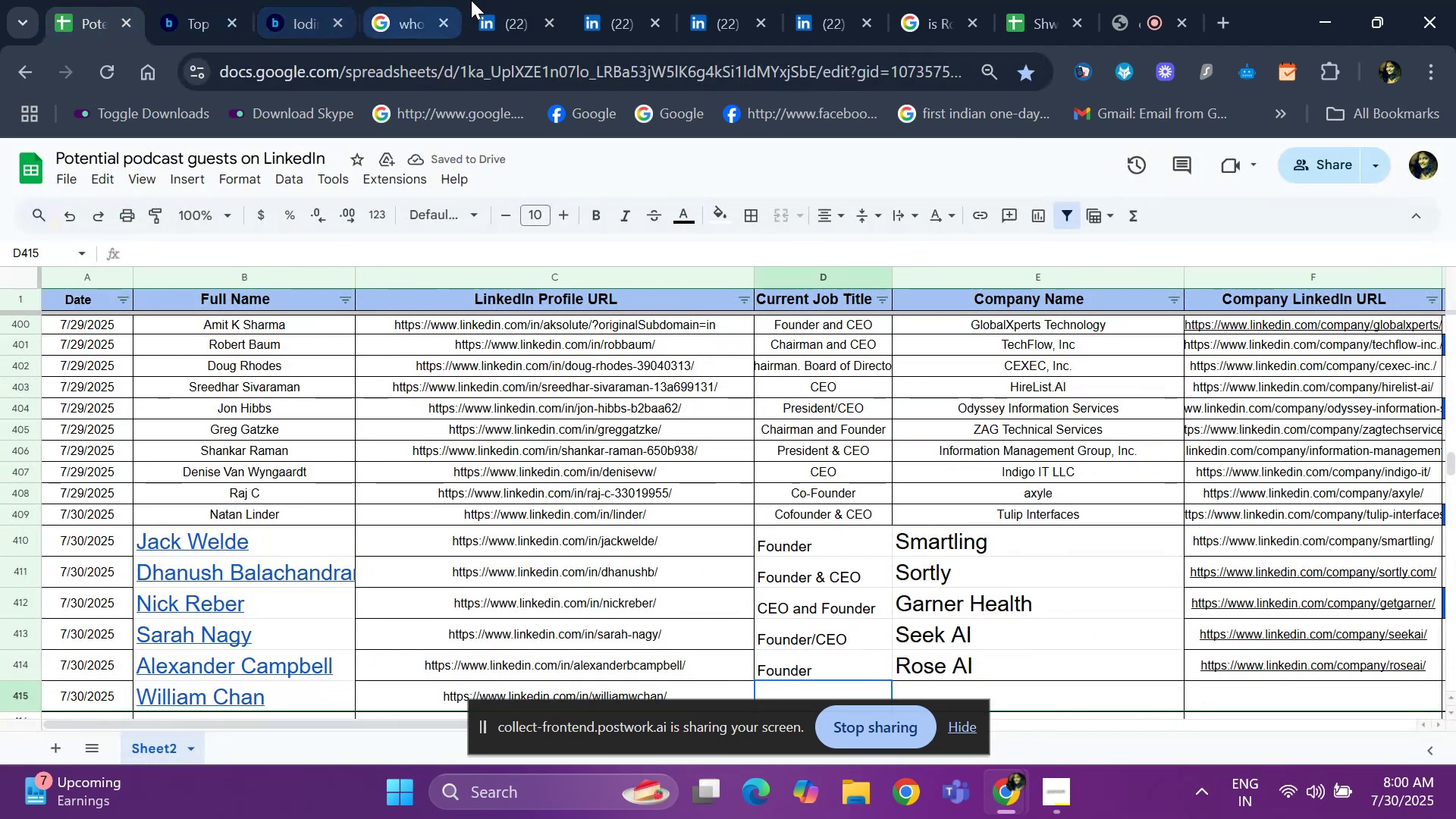 
left_click([490, 0])
 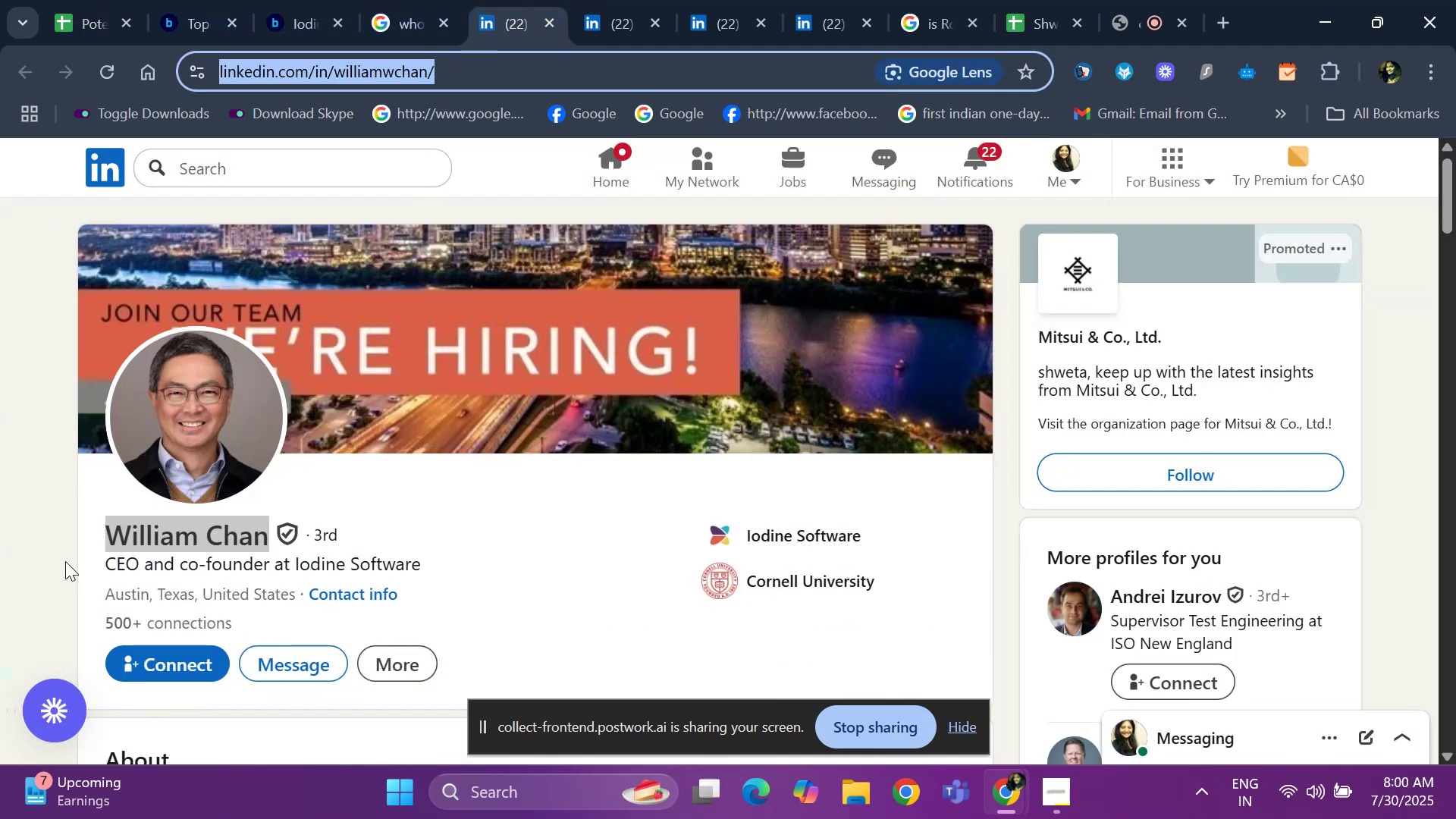 
left_click_drag(start_coordinate=[94, 563], to_coordinate=[267, 571])
 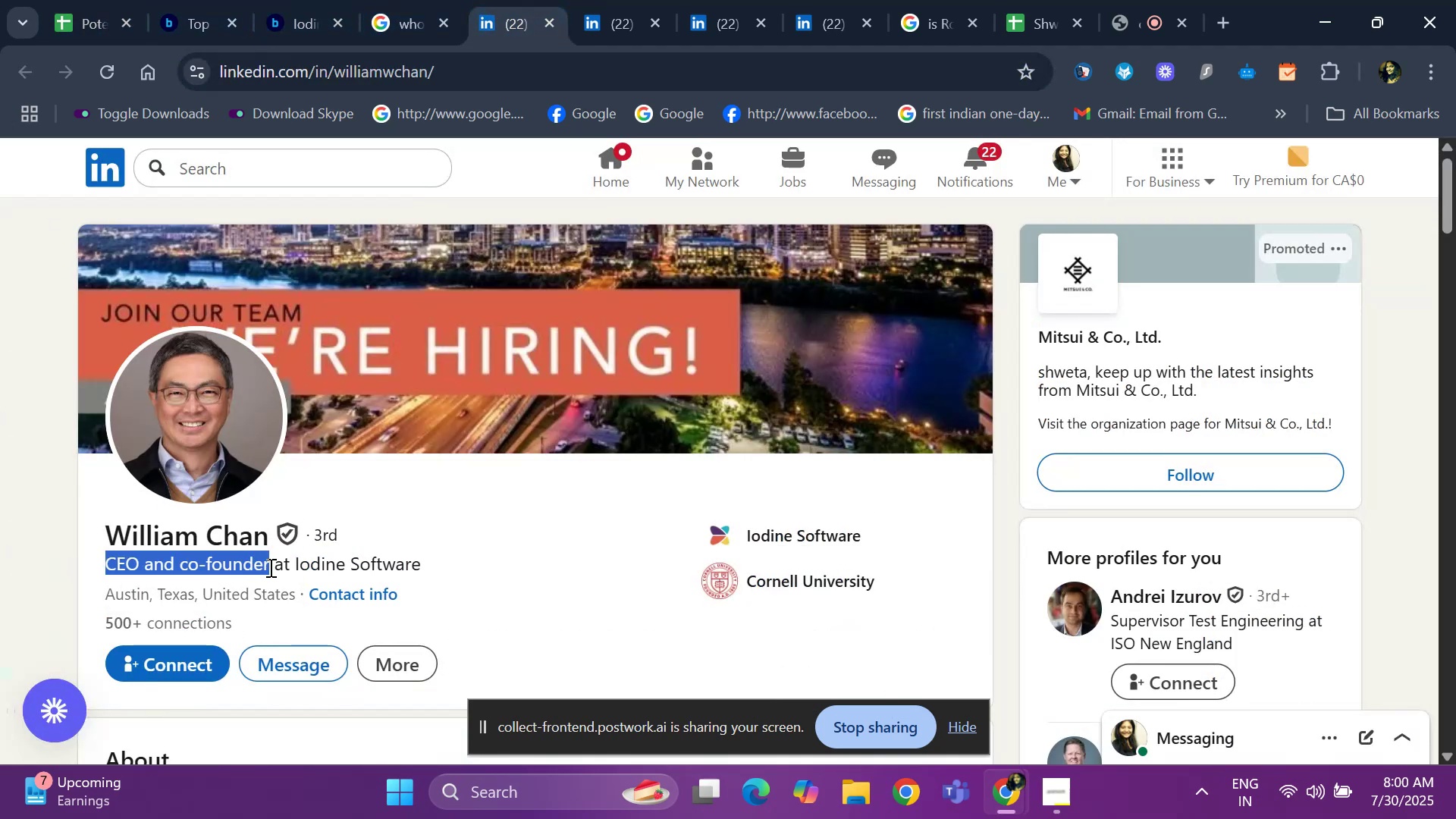 
key(Control+ControlLeft)
 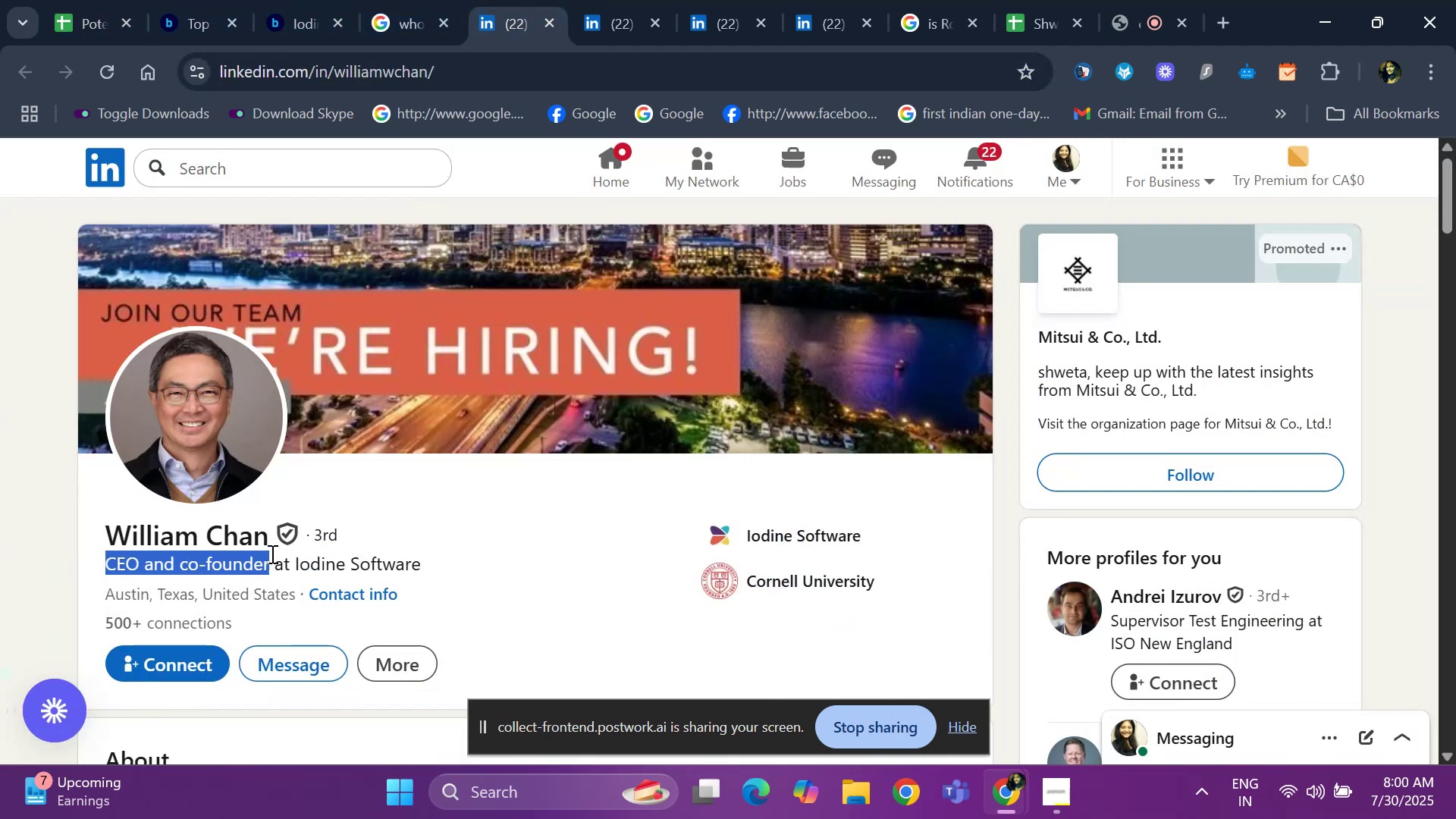 
key(Control+C)
 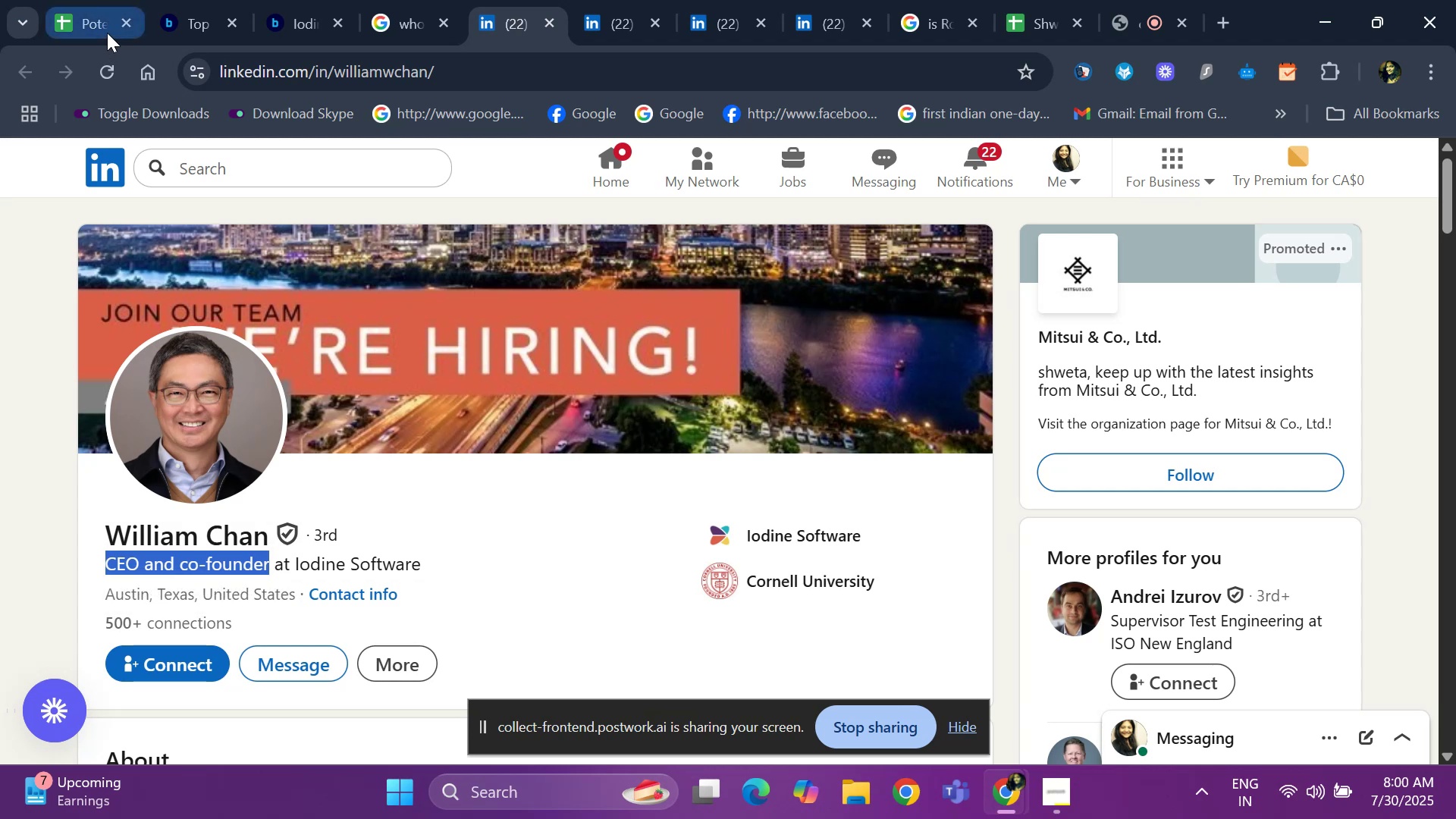 
left_click([107, 33])
 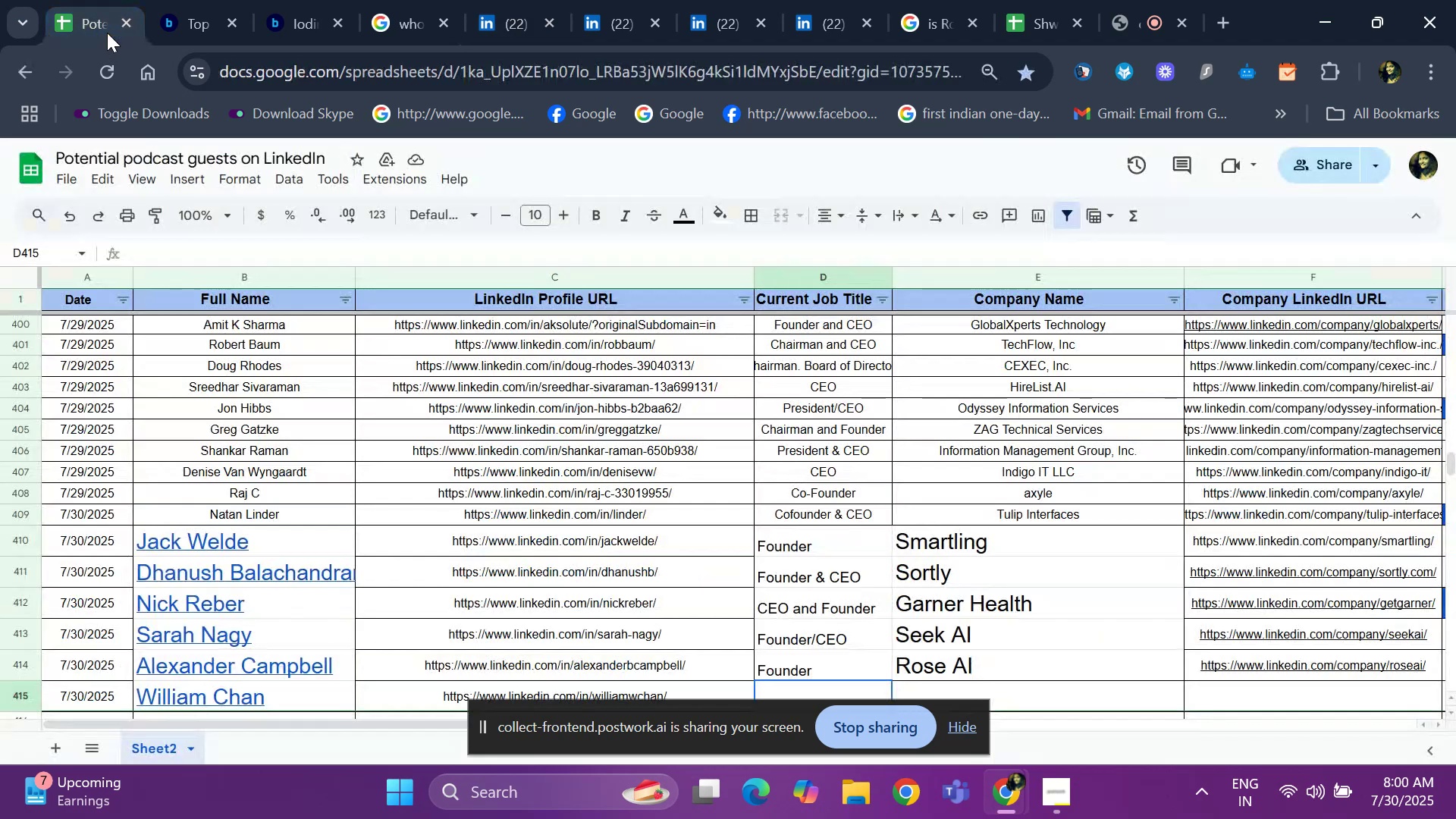 
key(Control+ControlLeft)
 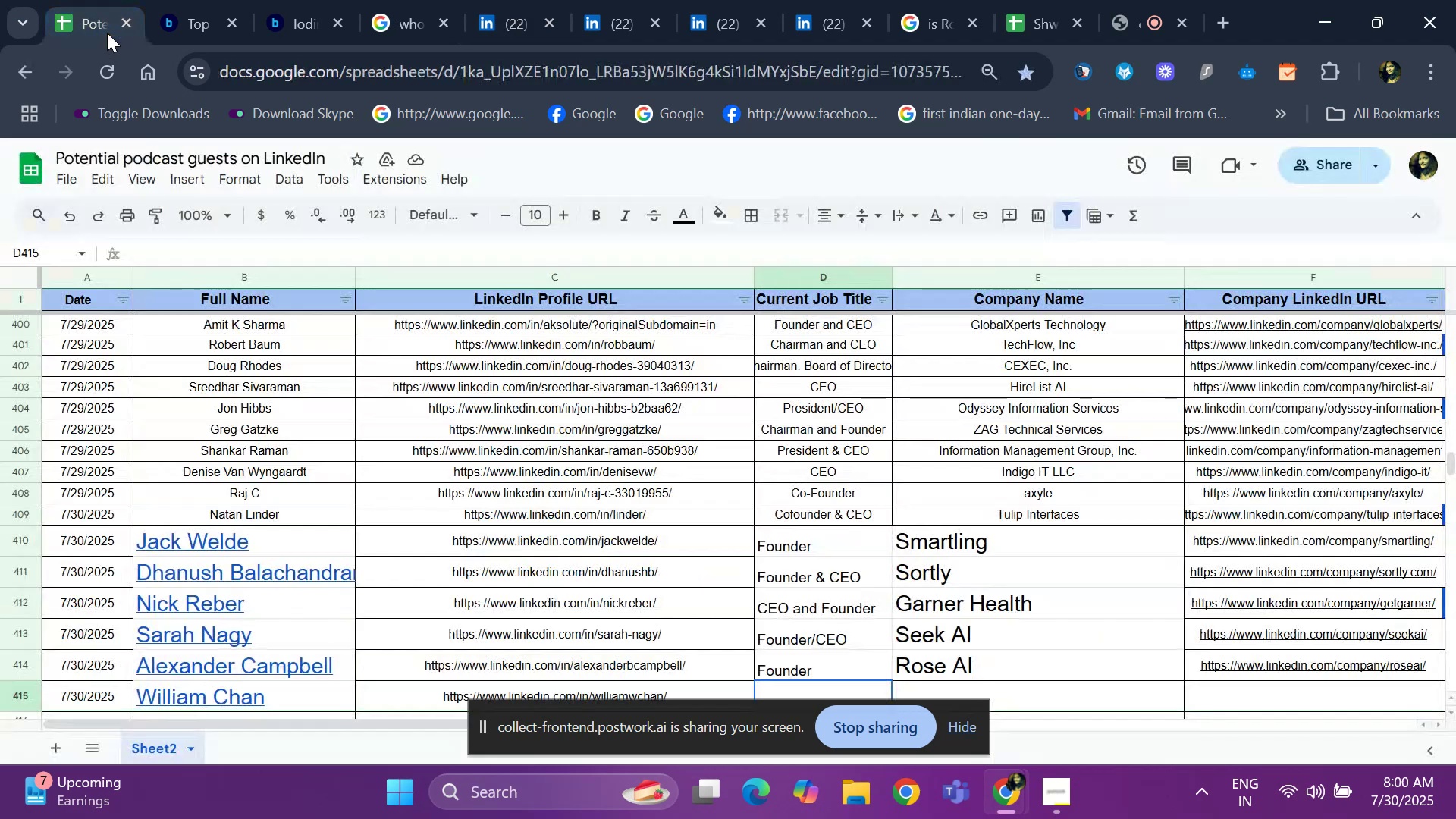 
key(Control+V)
 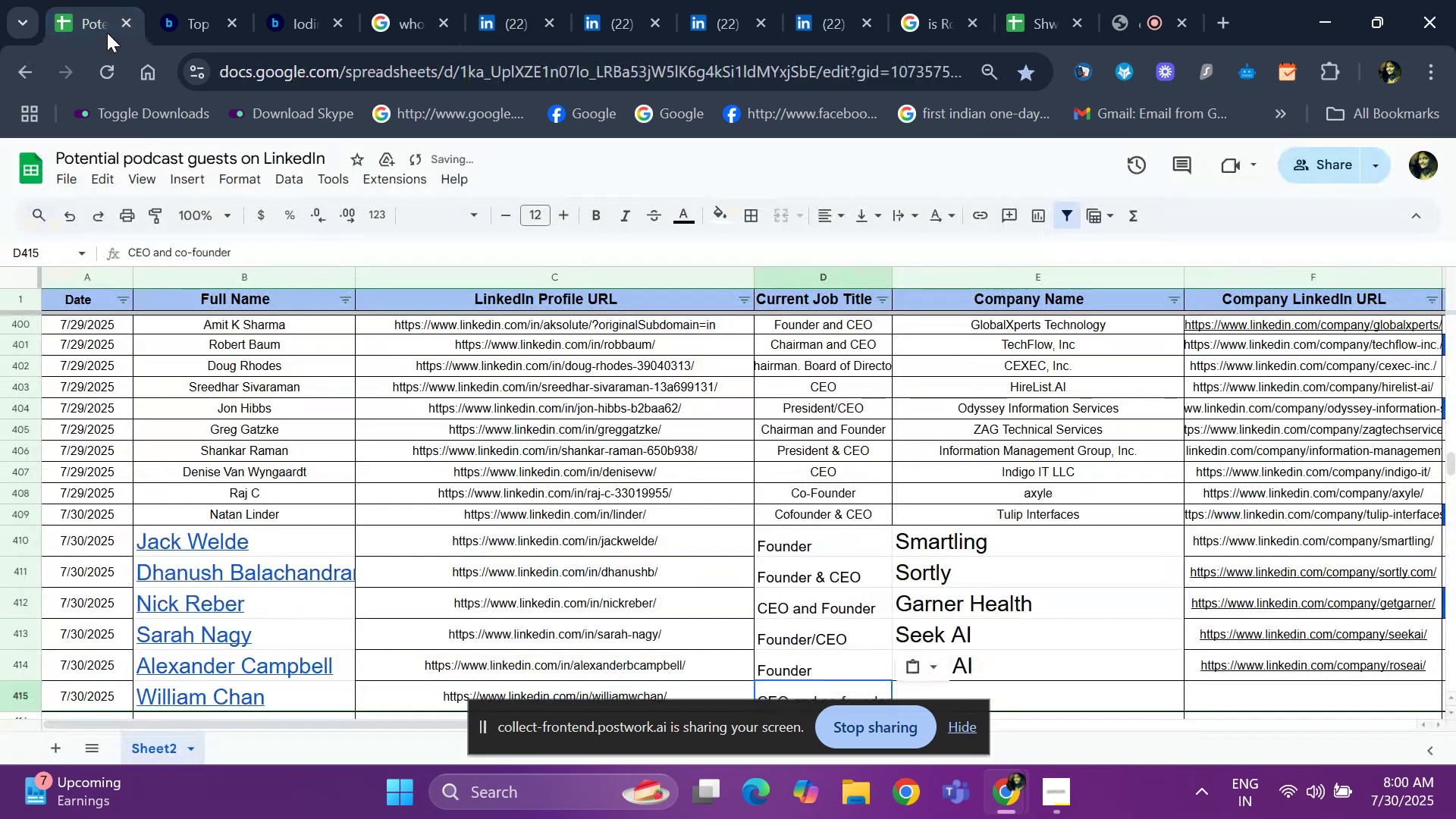 
key(ArrowRight)
 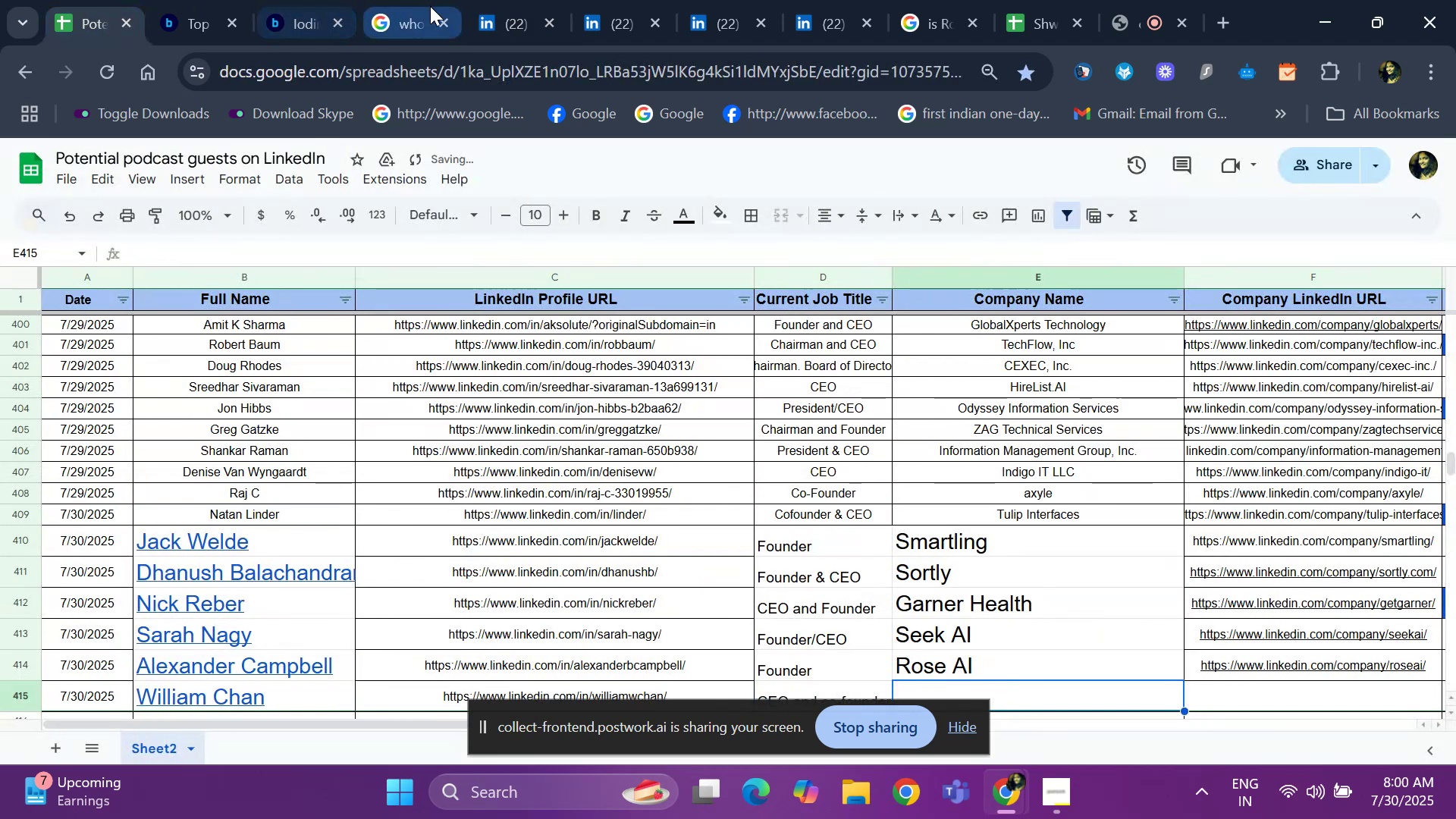 
left_click([488, 12])
 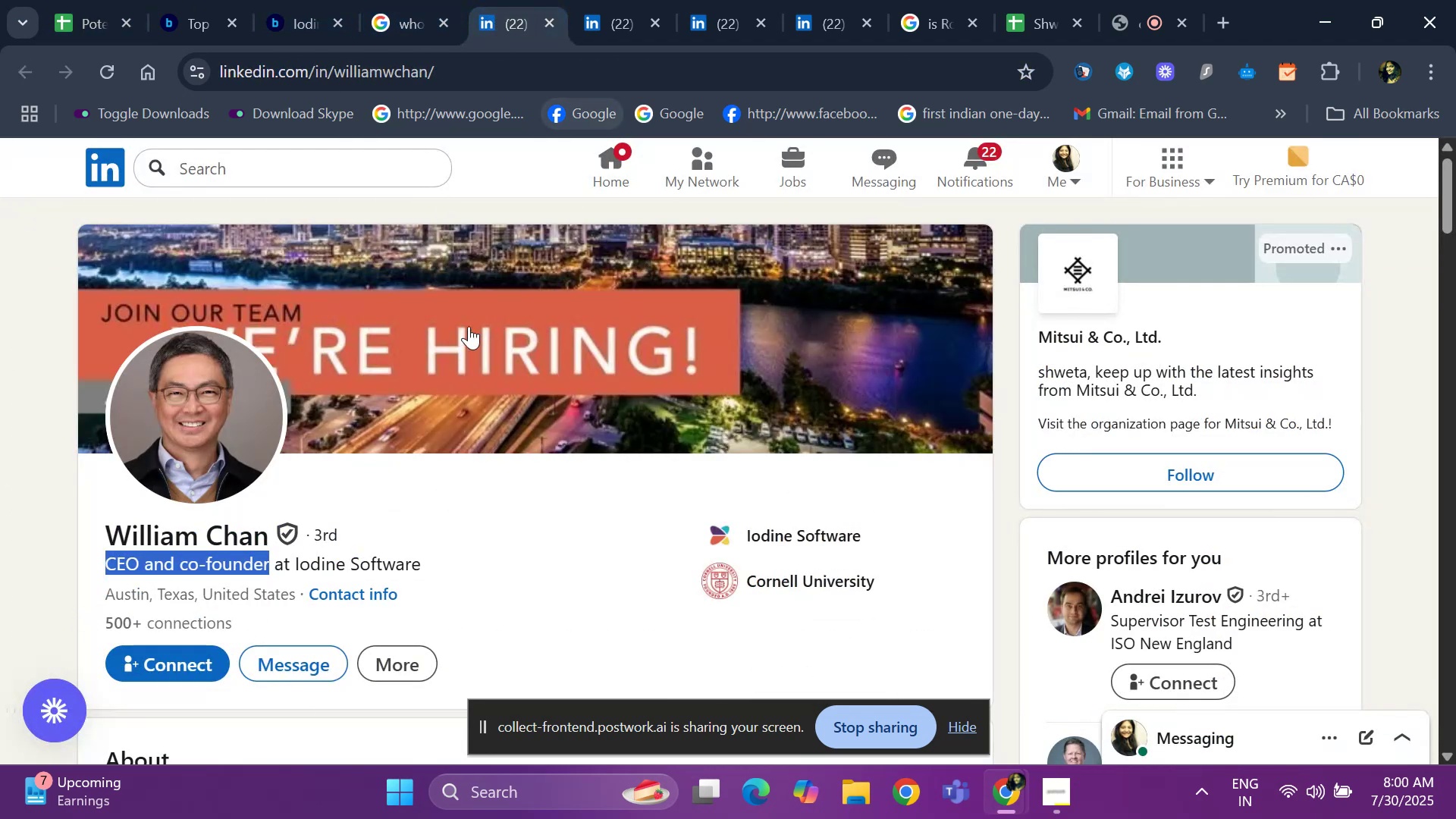 
left_click([73, 17])
 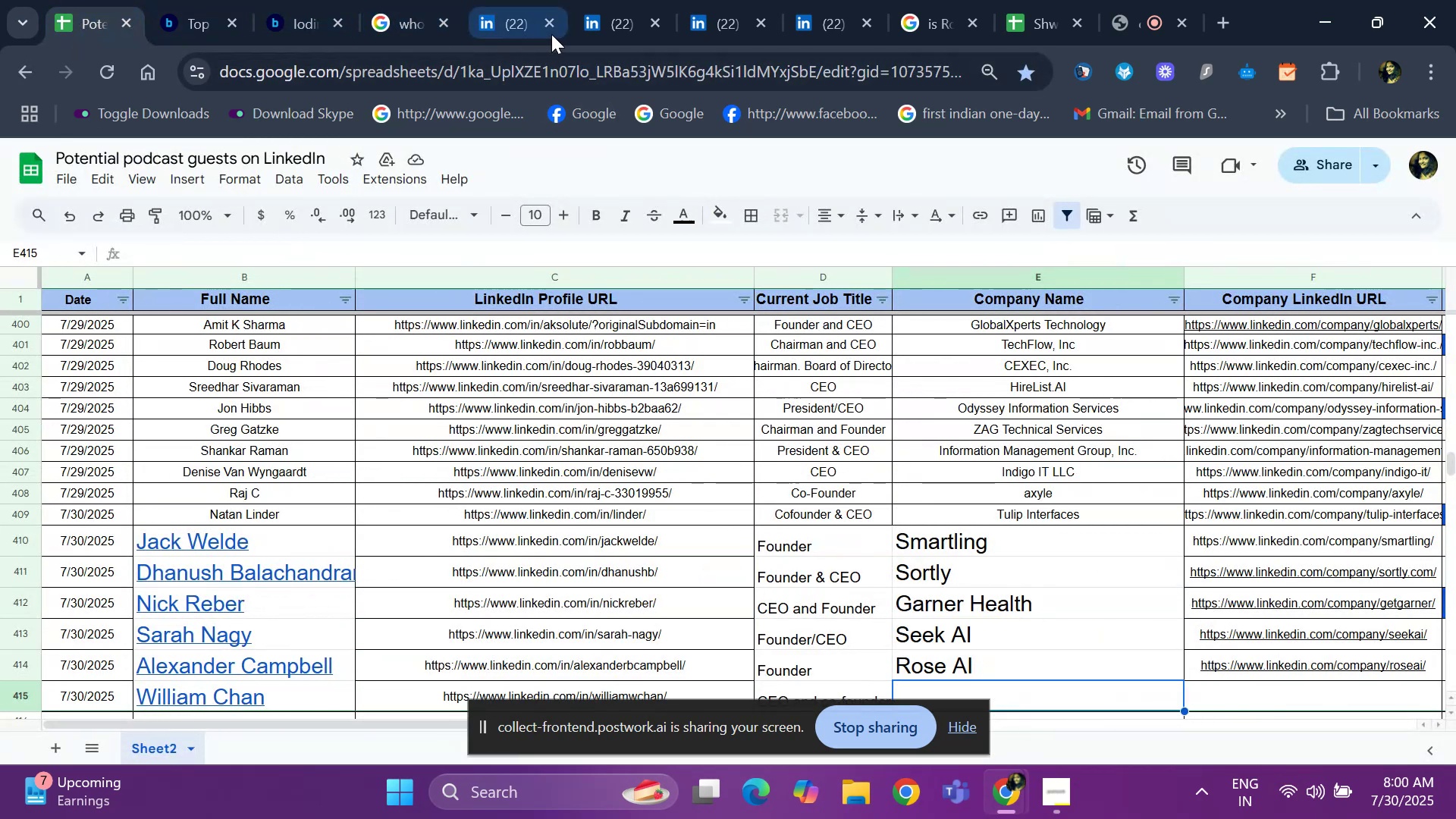 
left_click([601, 30])
 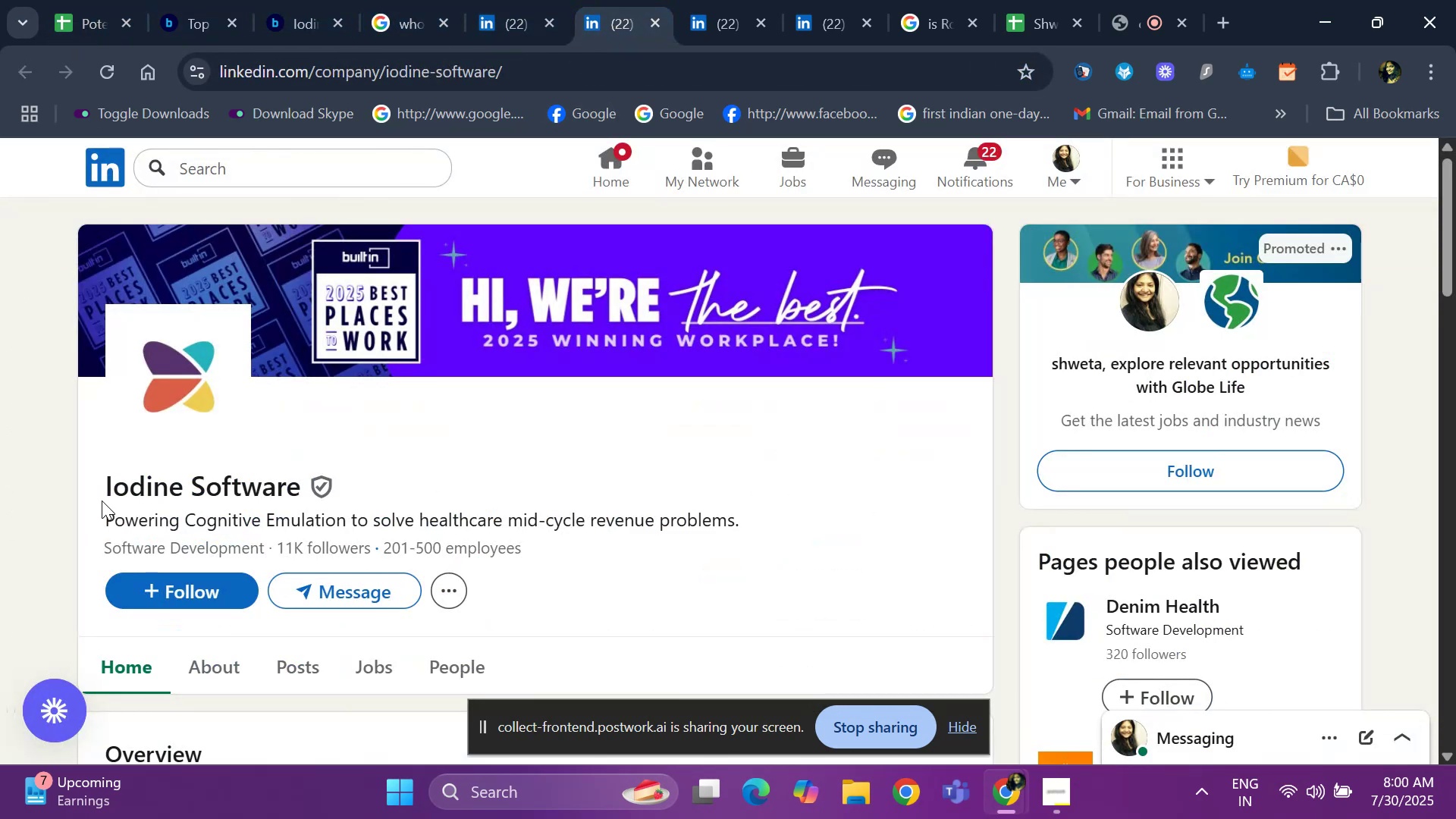 
left_click_drag(start_coordinate=[107, 488], to_coordinate=[303, 480])
 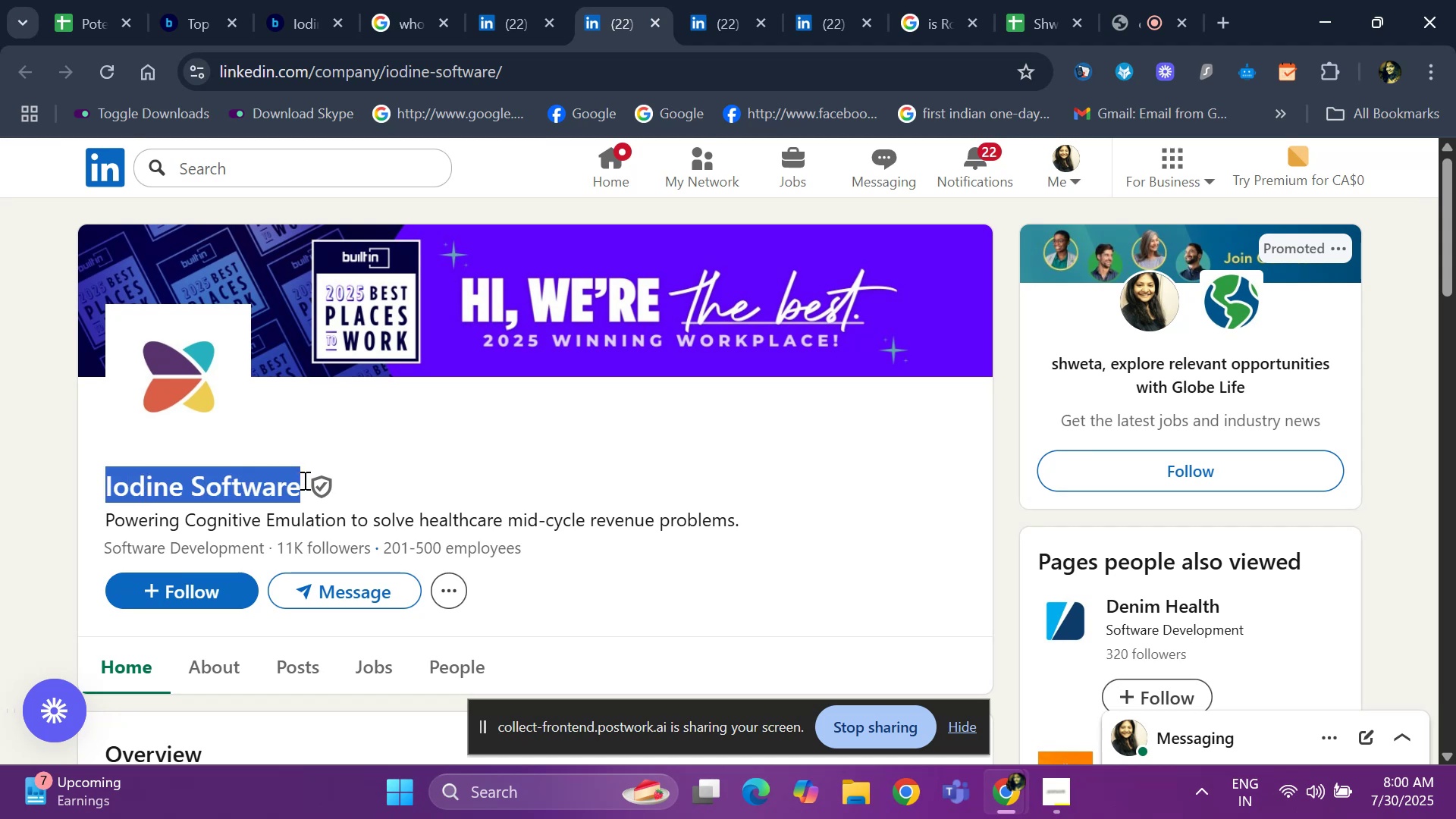 
key(Control+ControlLeft)
 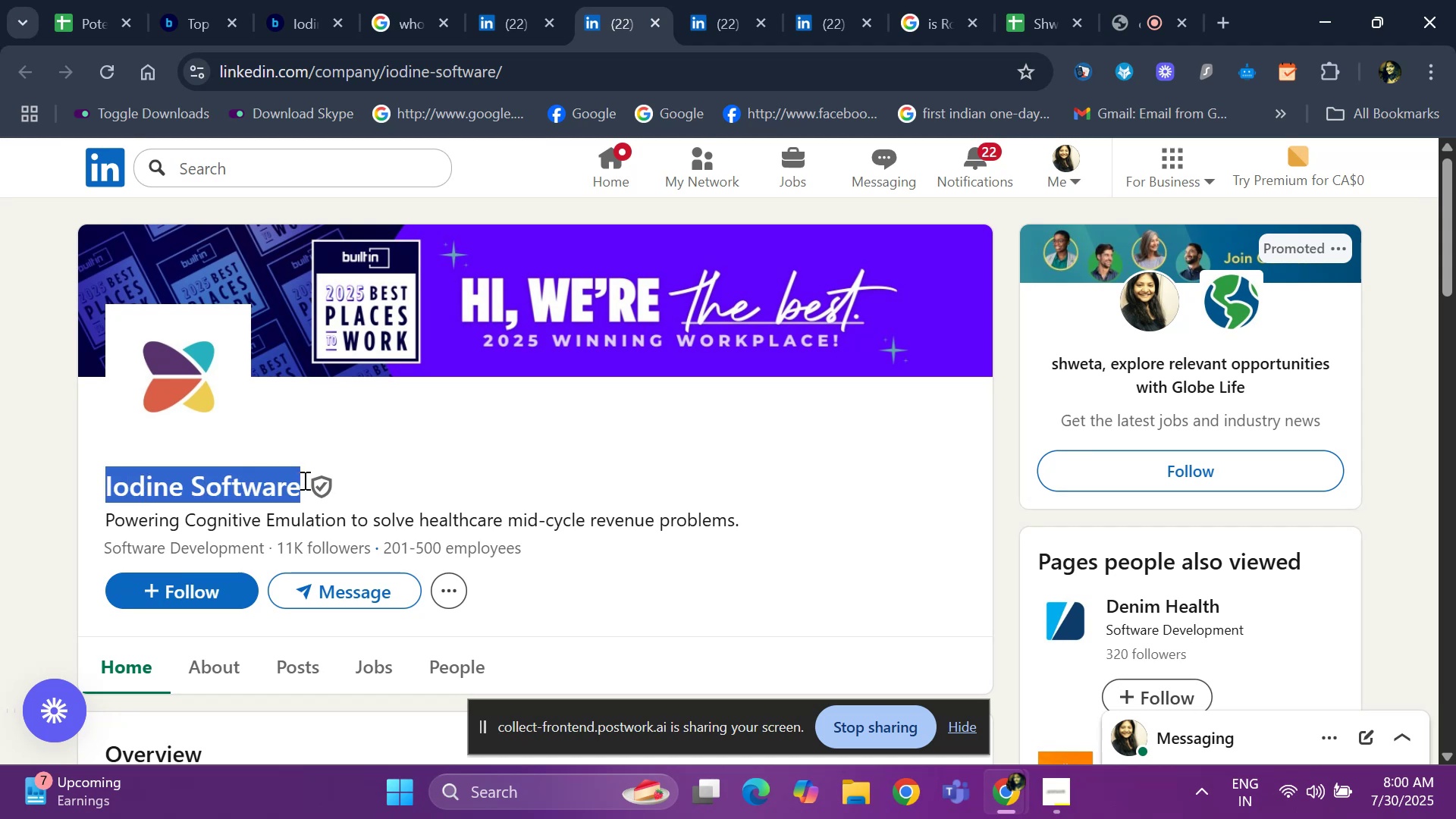 
key(Control+C)
 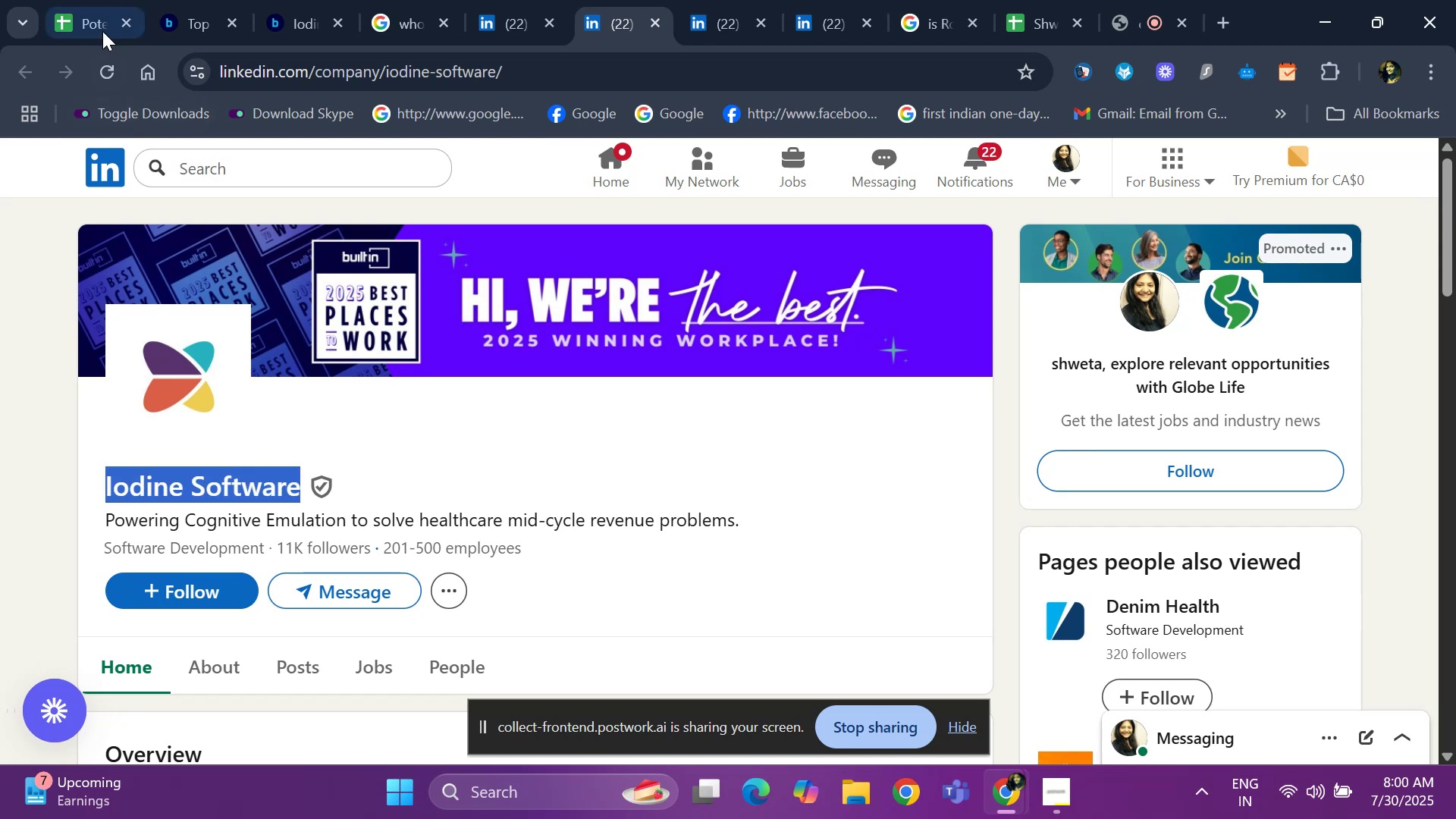 
left_click([102, 31])
 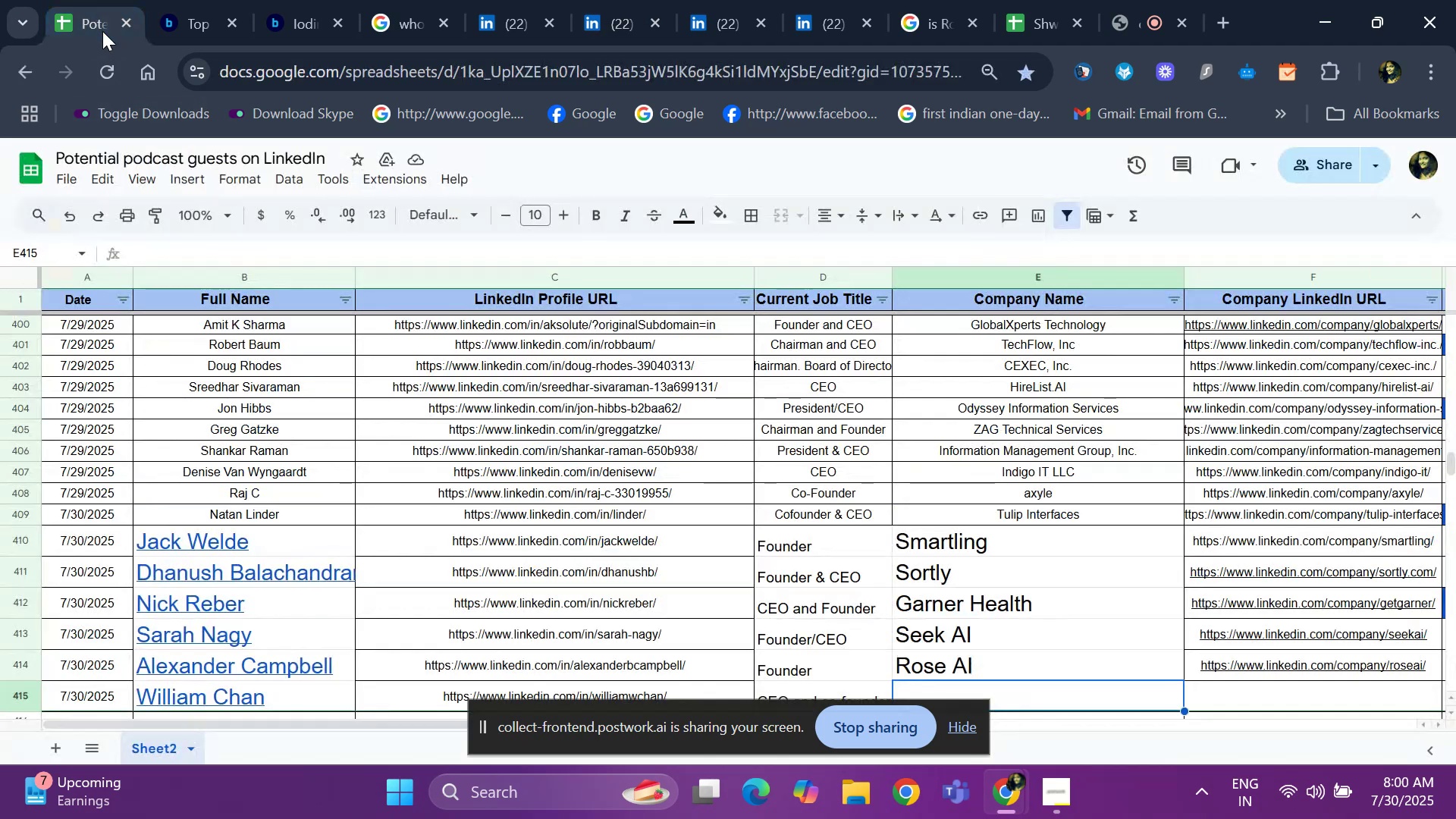 
key(Control+ControlLeft)
 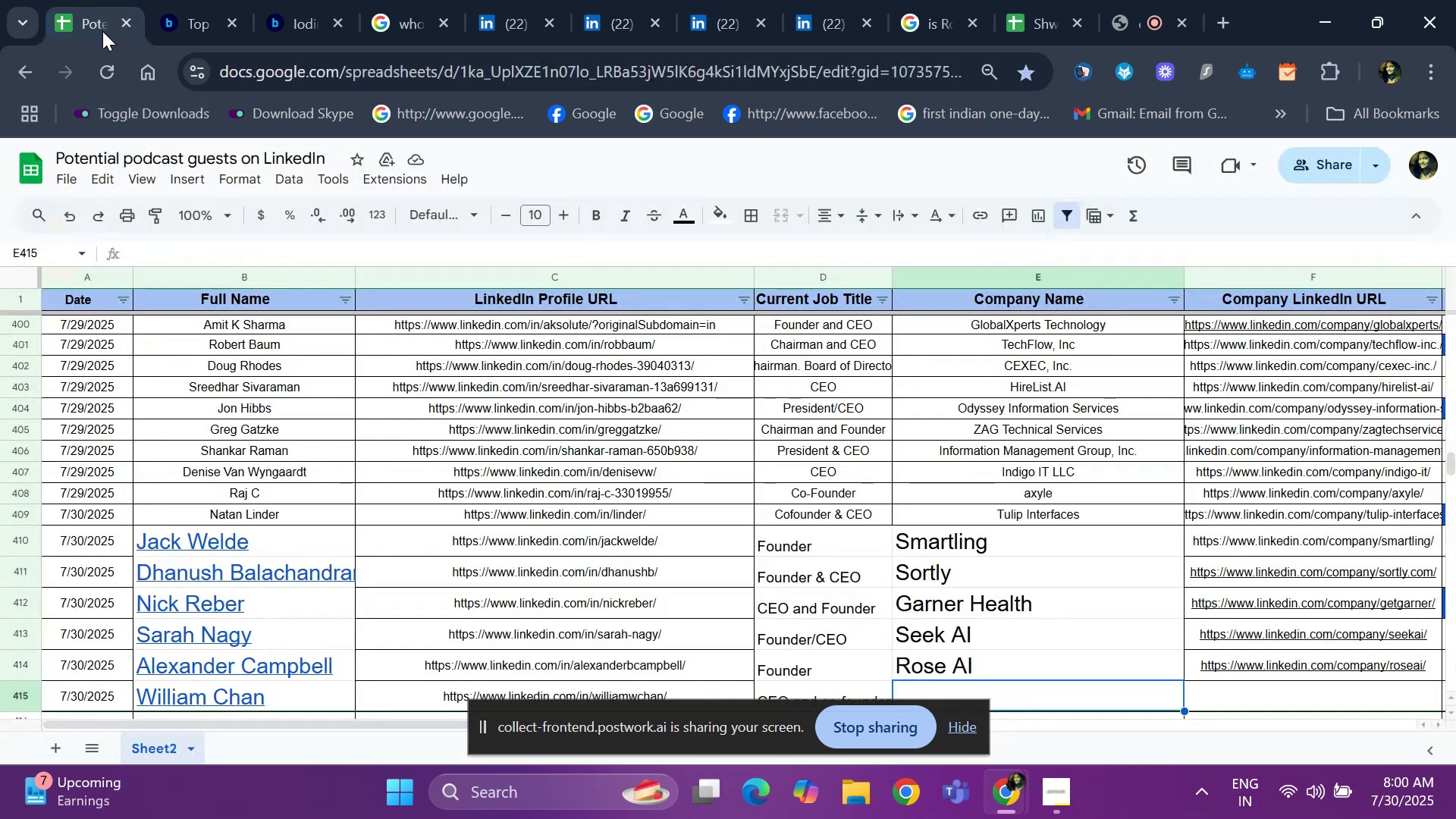 
key(Control+V)
 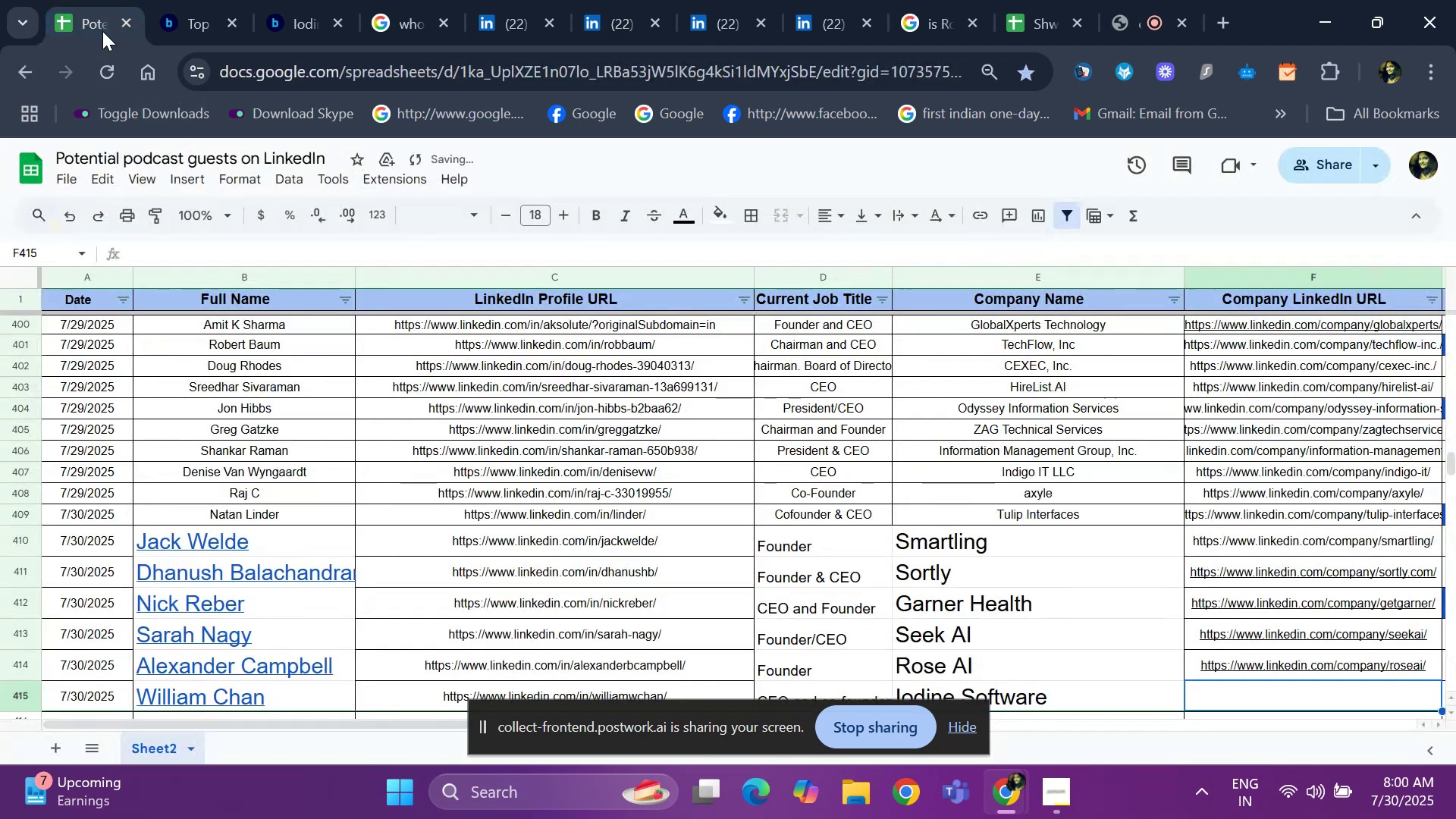 
key(ArrowRight)
 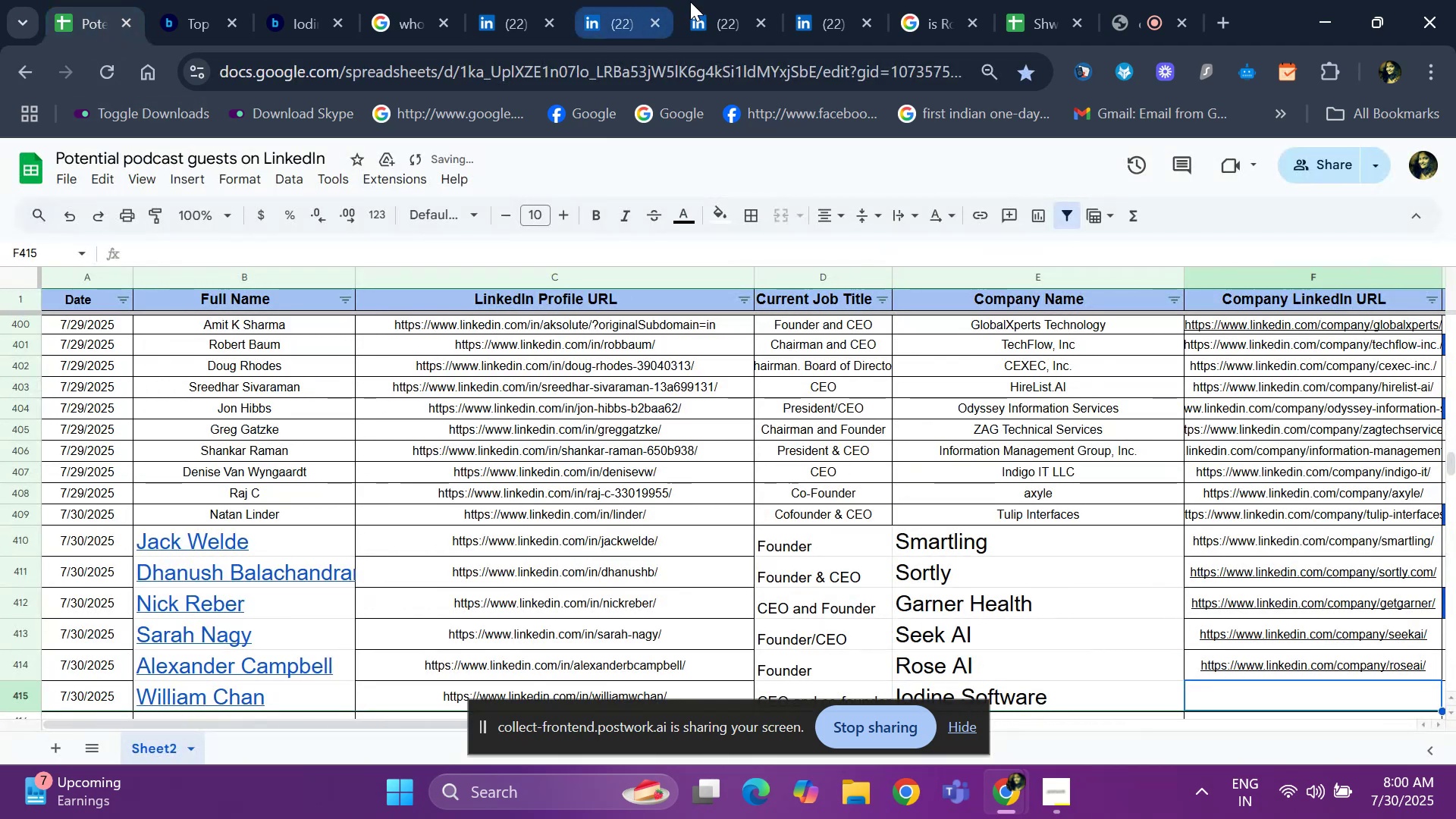 
left_click([708, 8])
 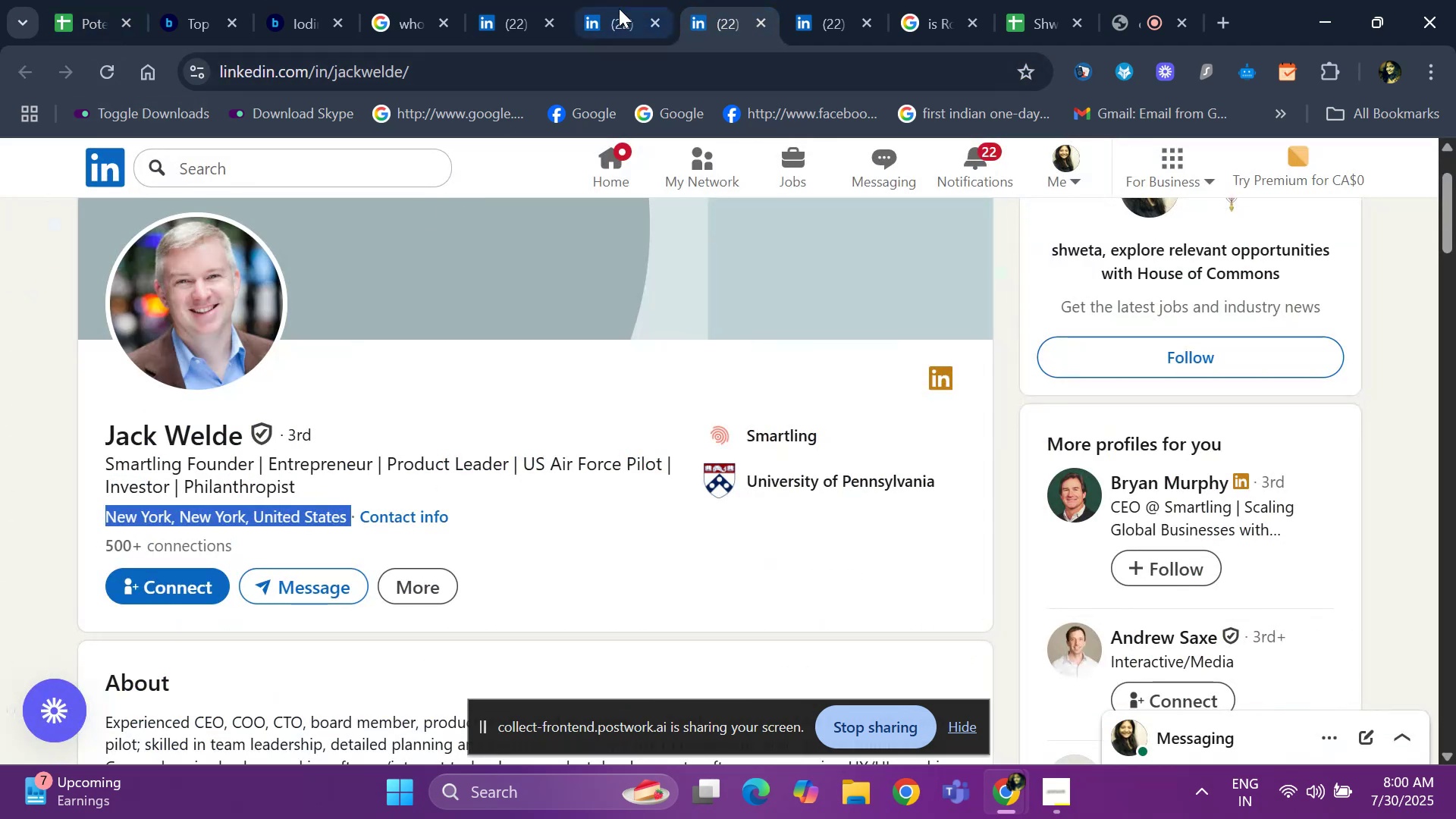 
left_click([628, 3])
 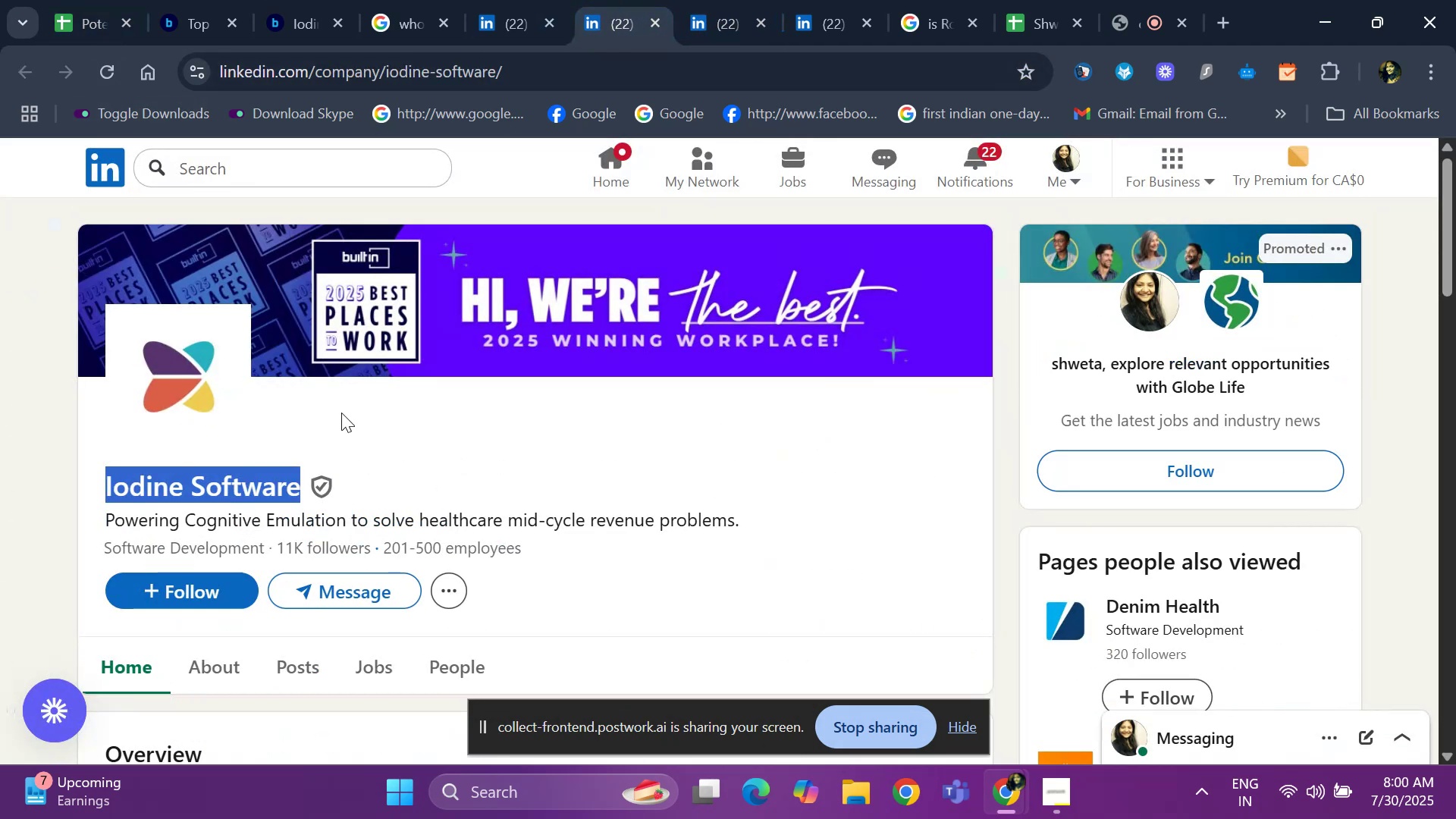 
left_click([404, 458])
 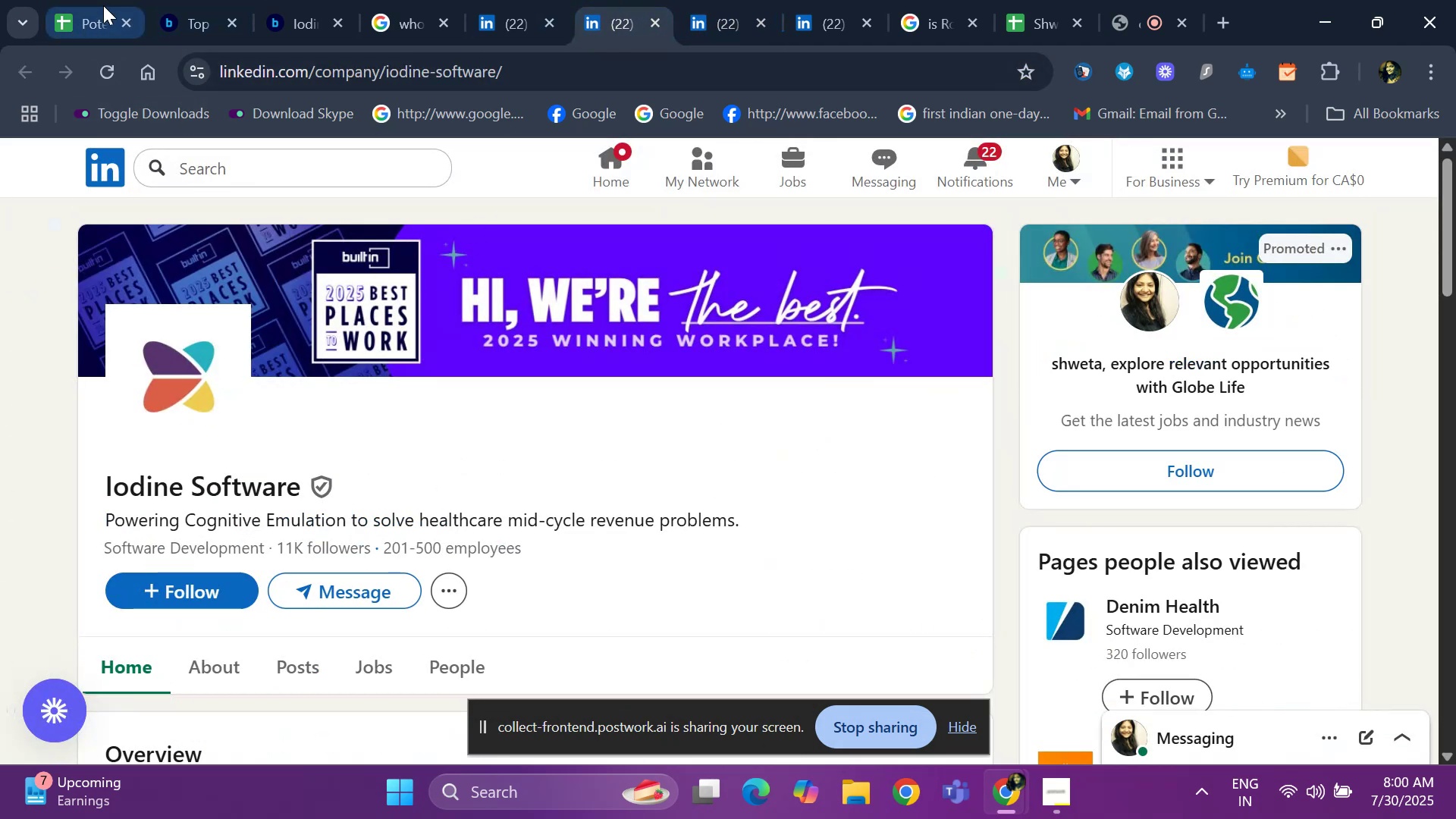 
left_click([83, 9])
 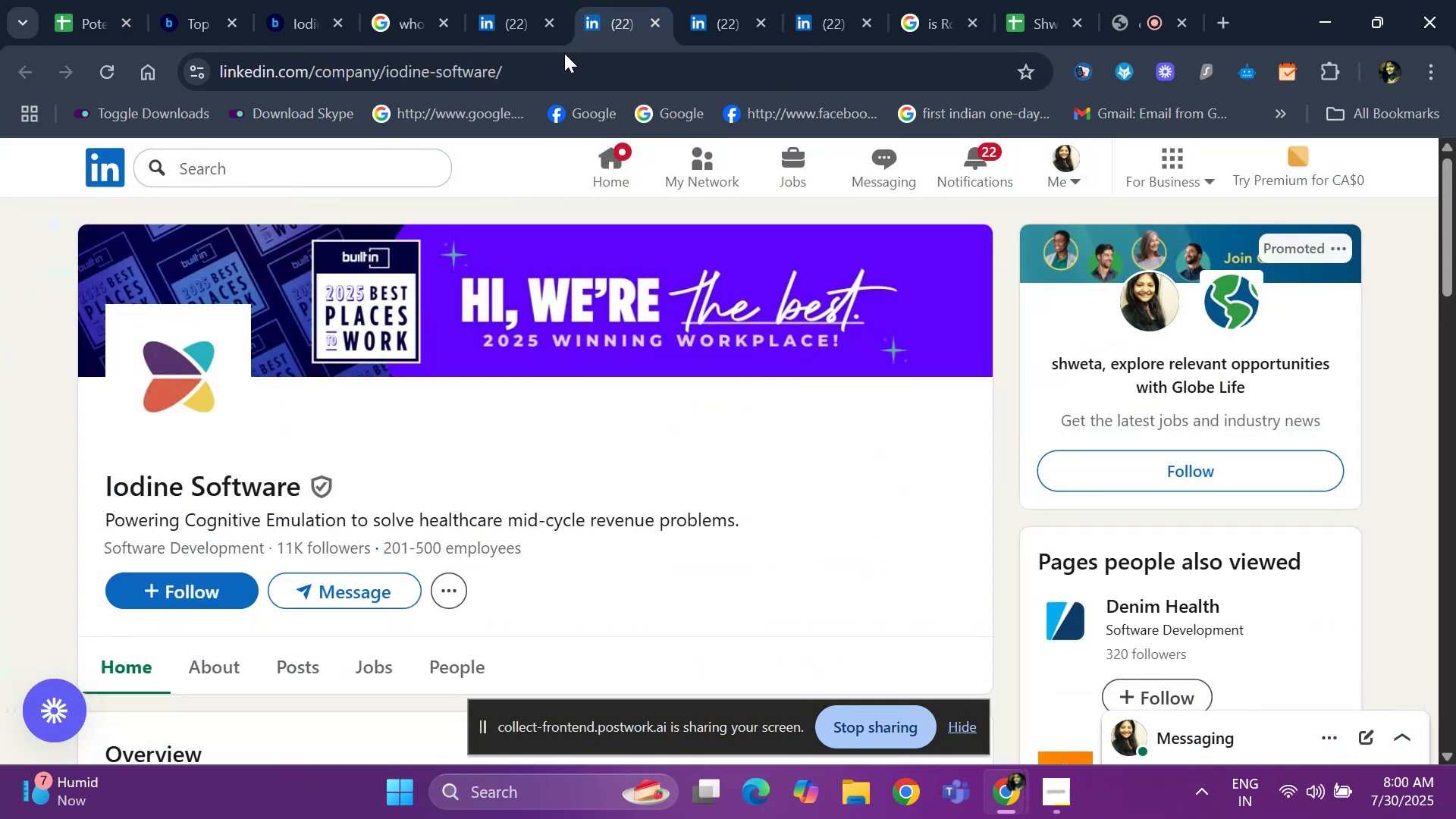 
left_click([519, 74])
 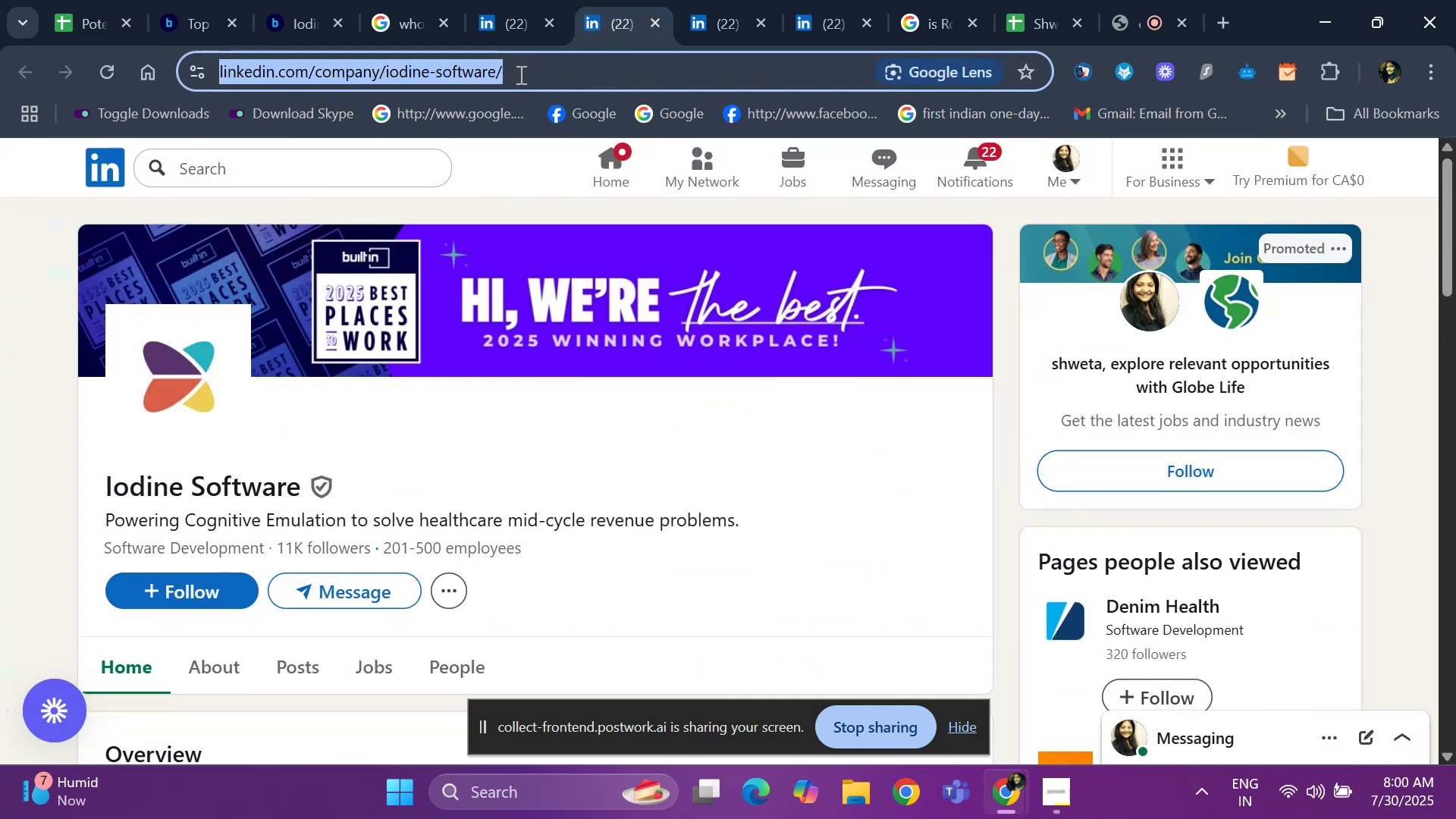 
key(Control+C)
 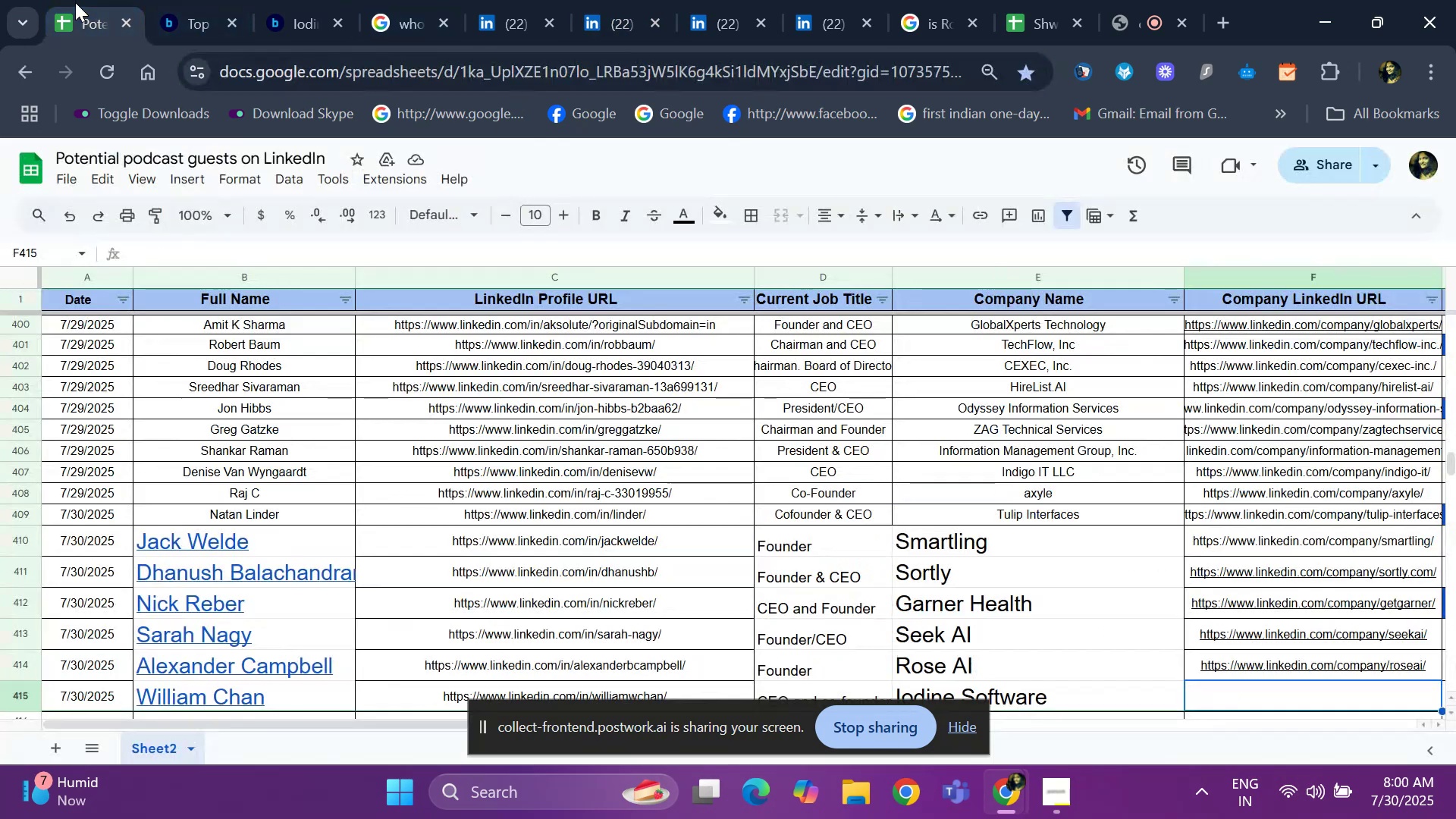 
key(Control+ControlLeft)
 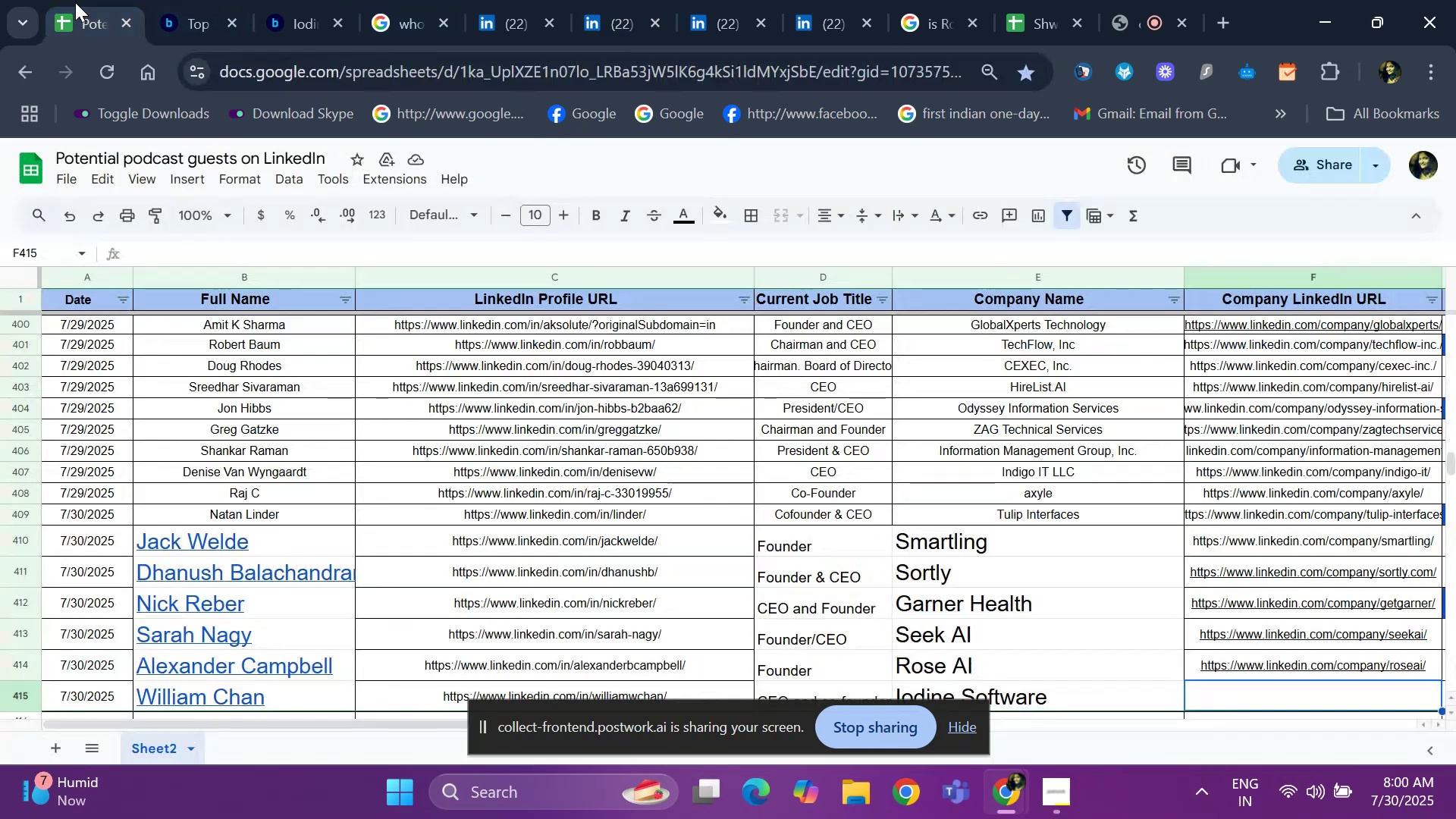 
key(Control+V)
 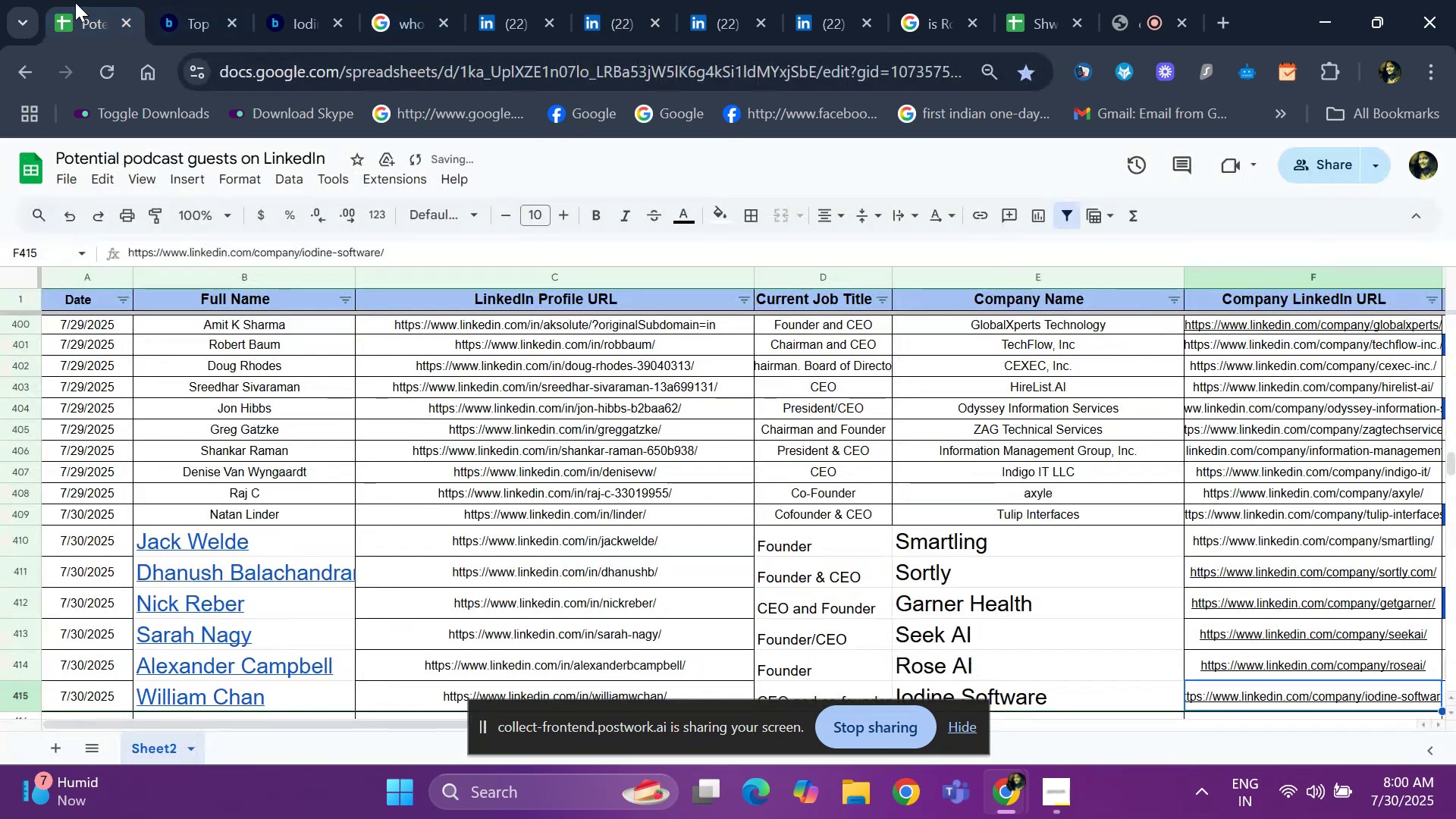 
key(ArrowRight)
 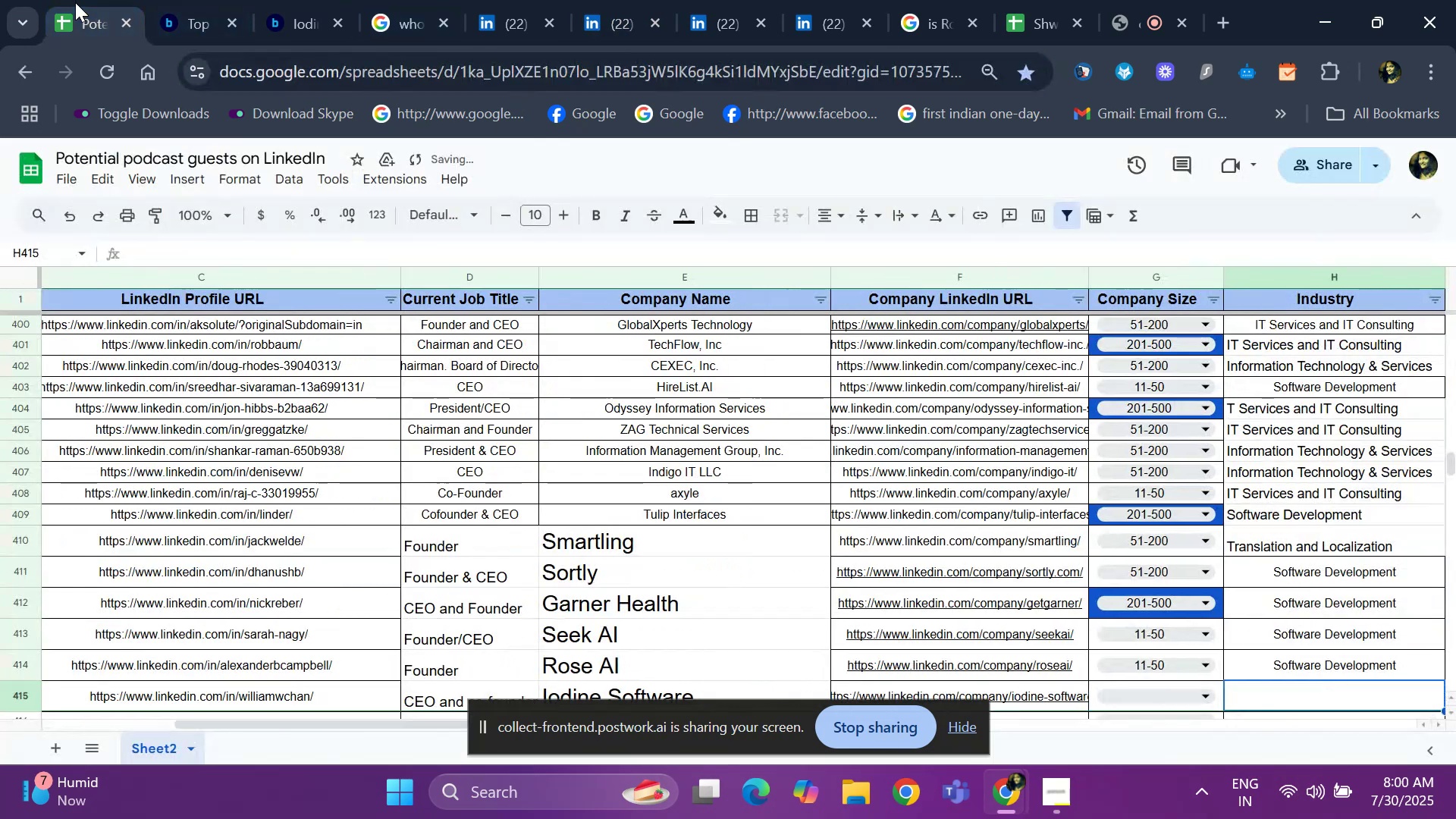 
key(ArrowRight)
 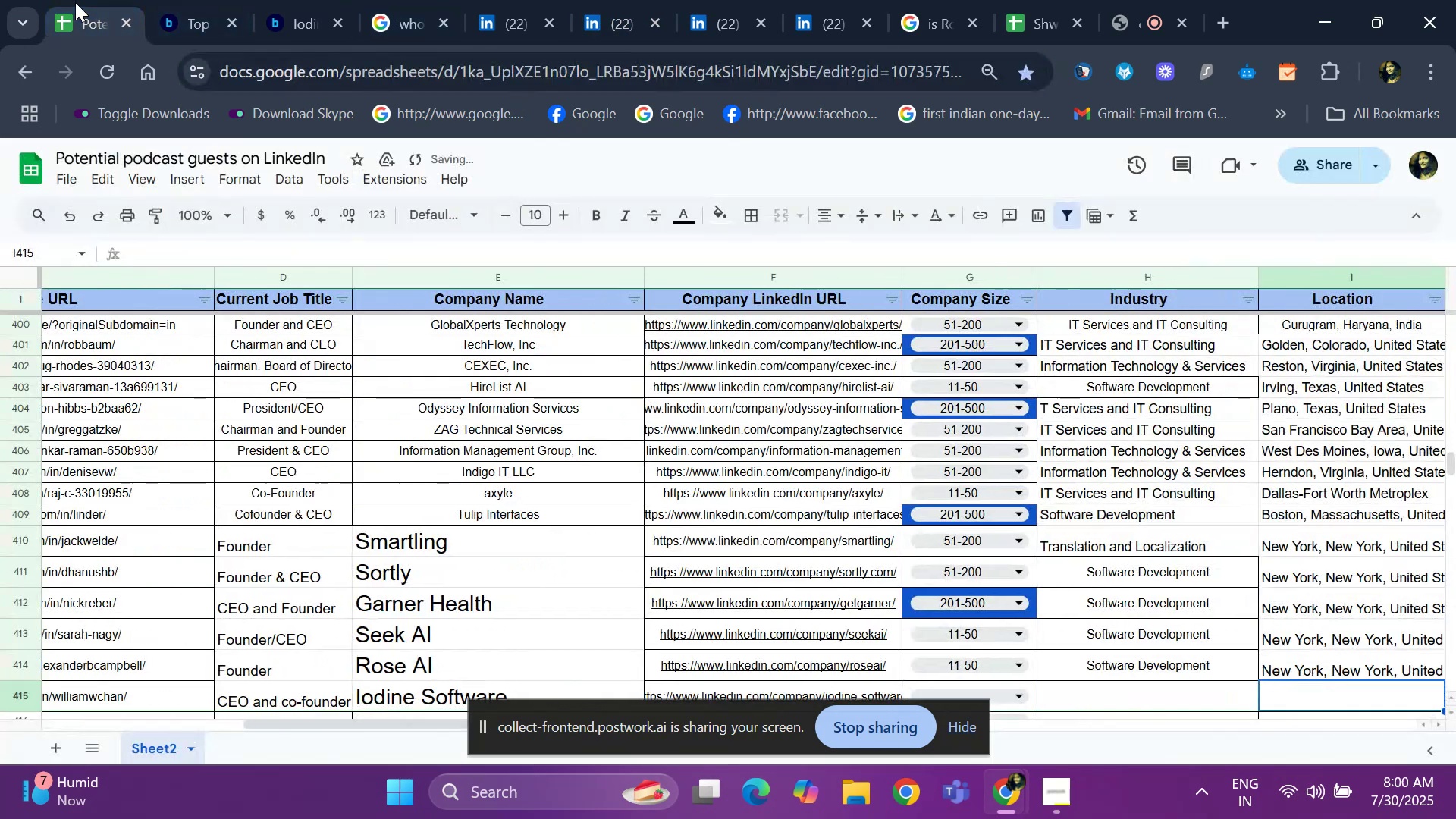 
key(ArrowRight)
 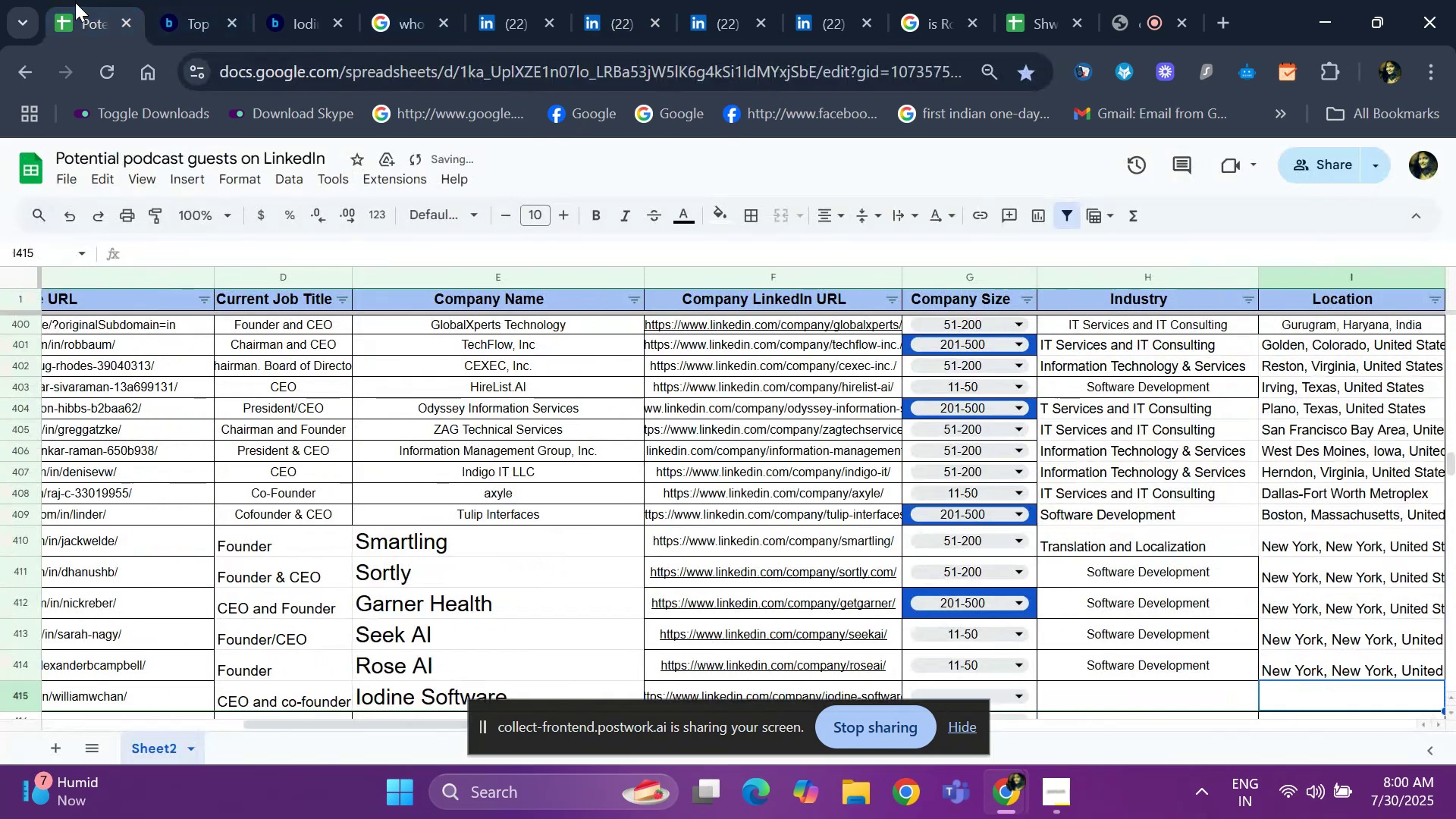 
key(ArrowLeft)
 